 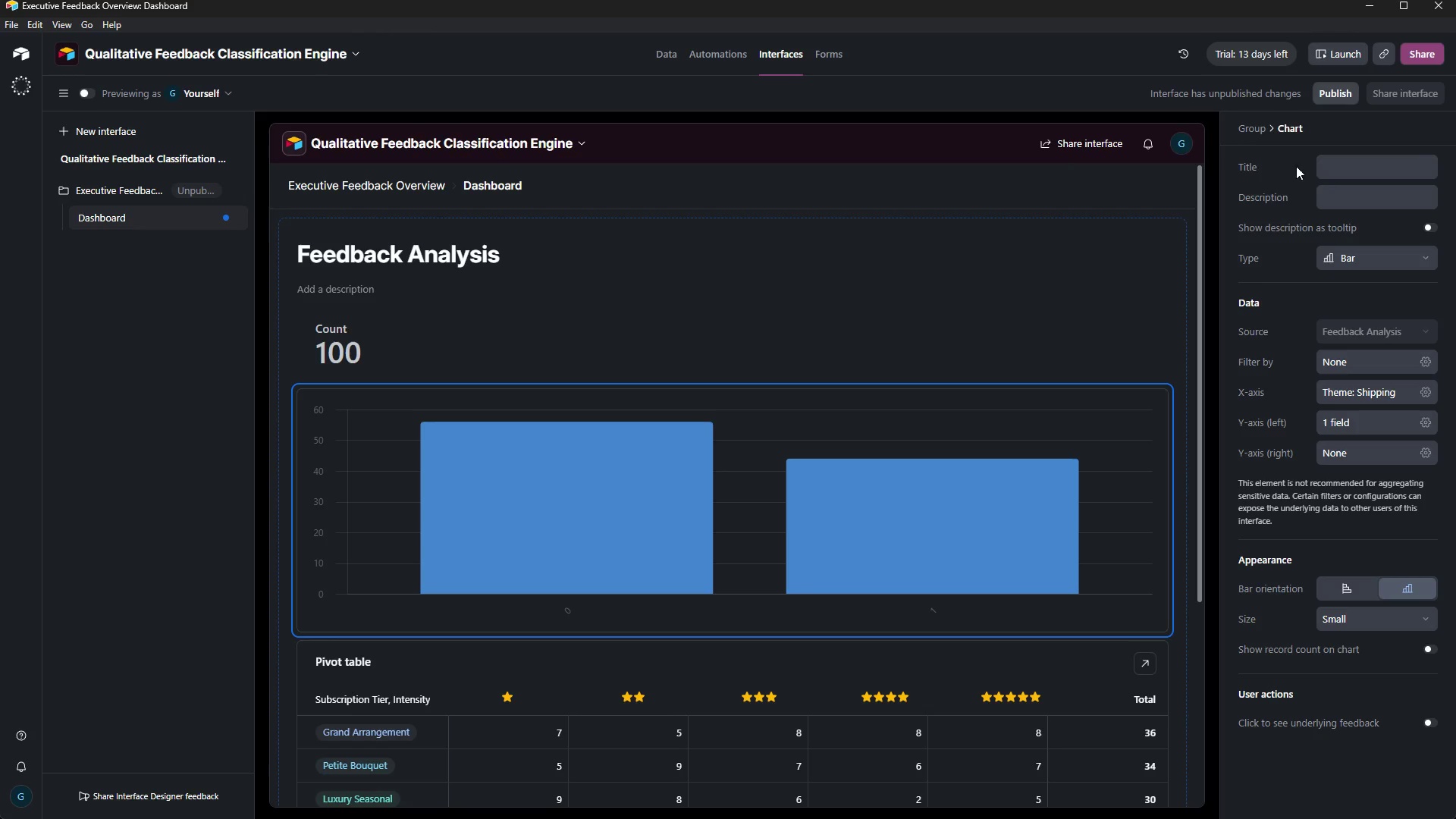 
left_click([1368, 256])
 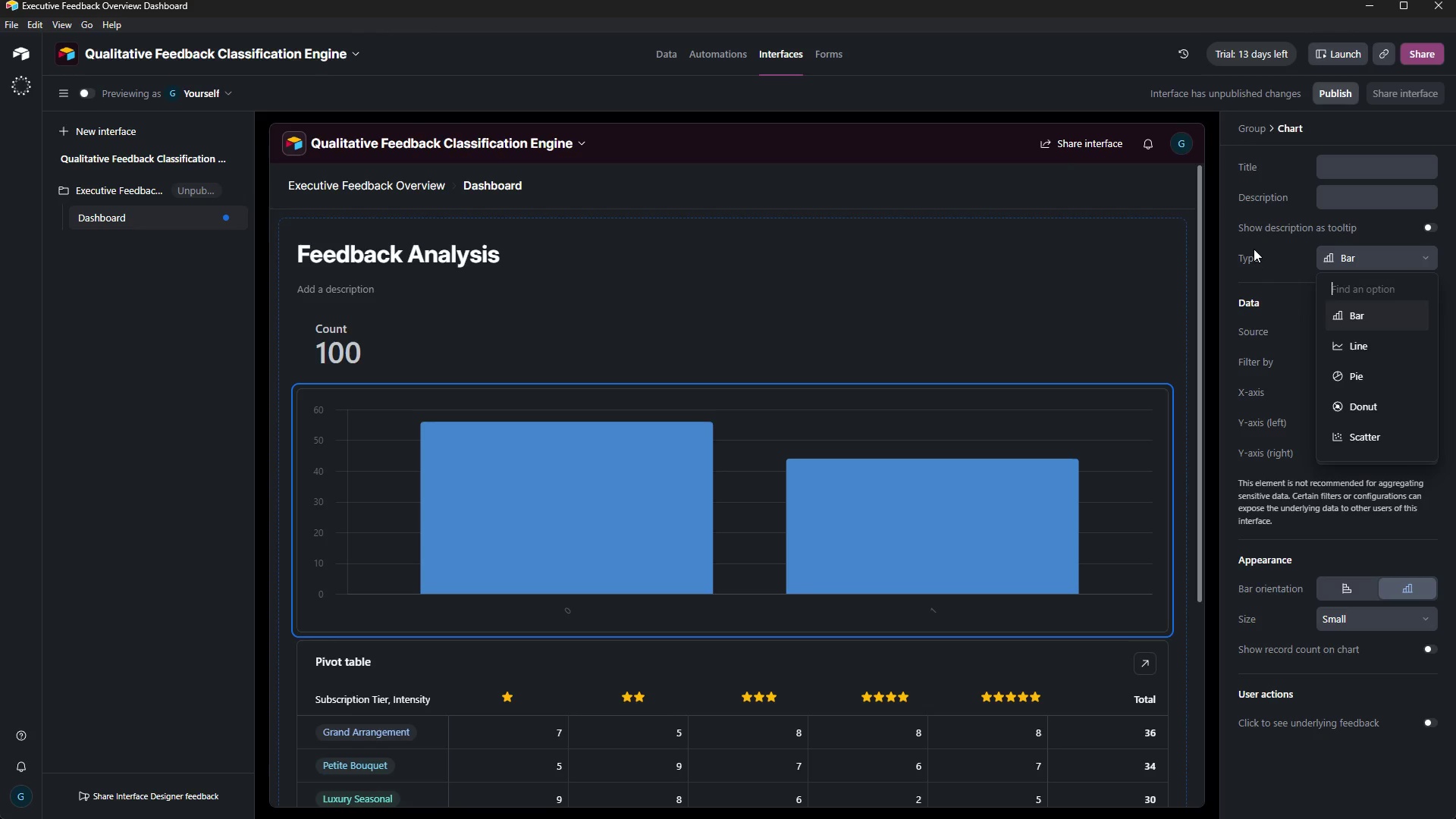 
left_click([1254, 249])
 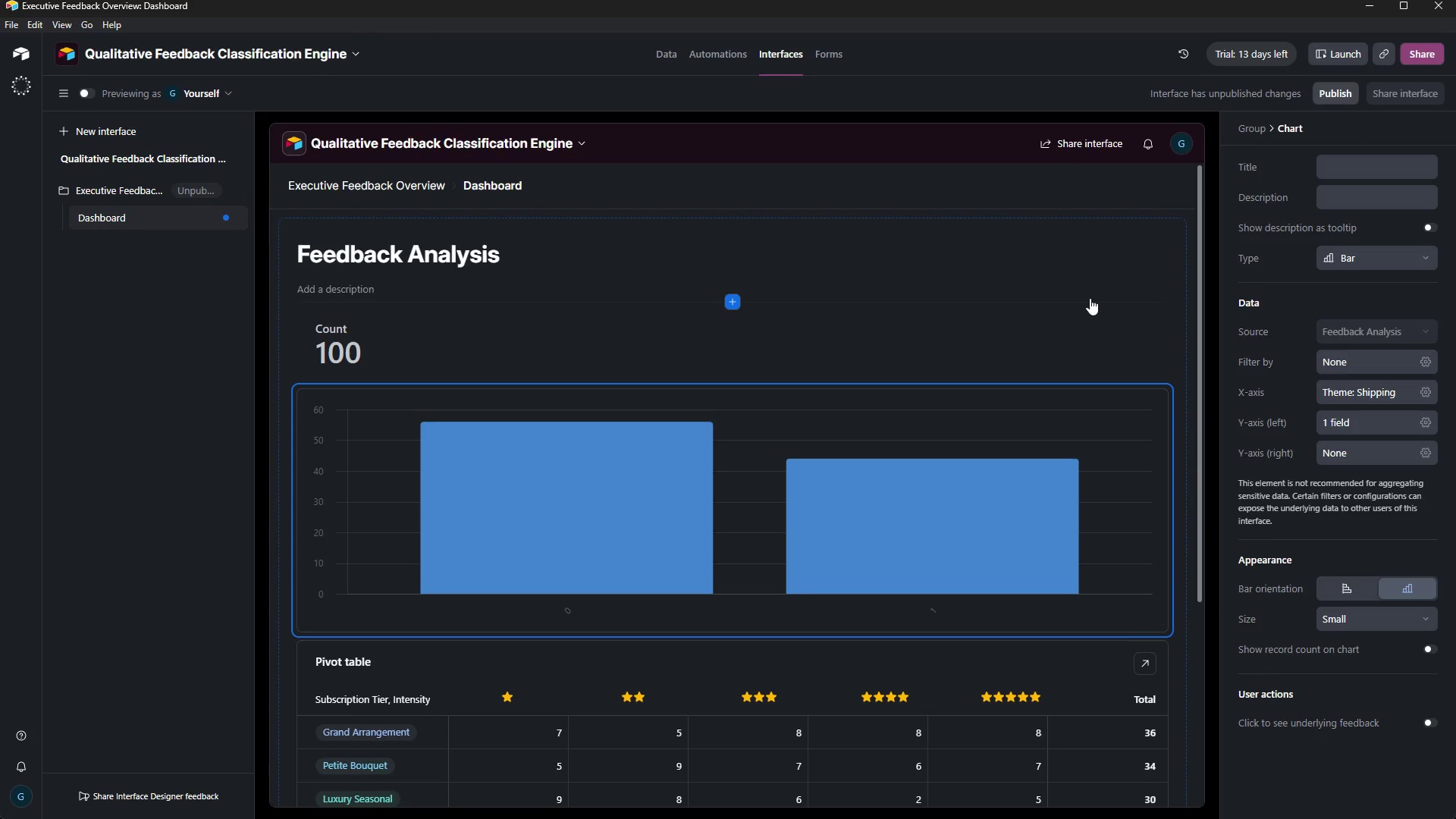 
wait(24.59)
 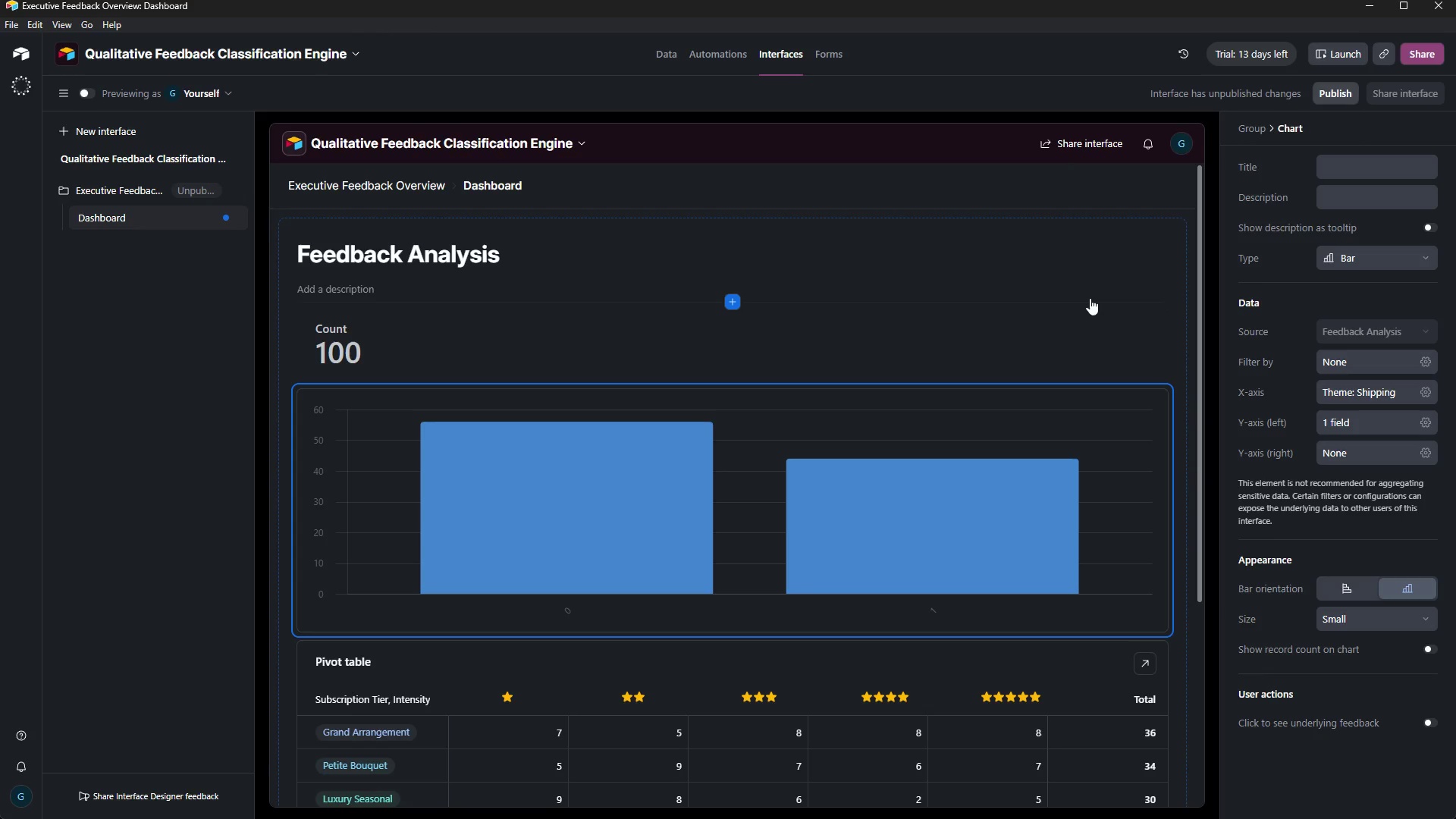 
left_click([1373, 363])
 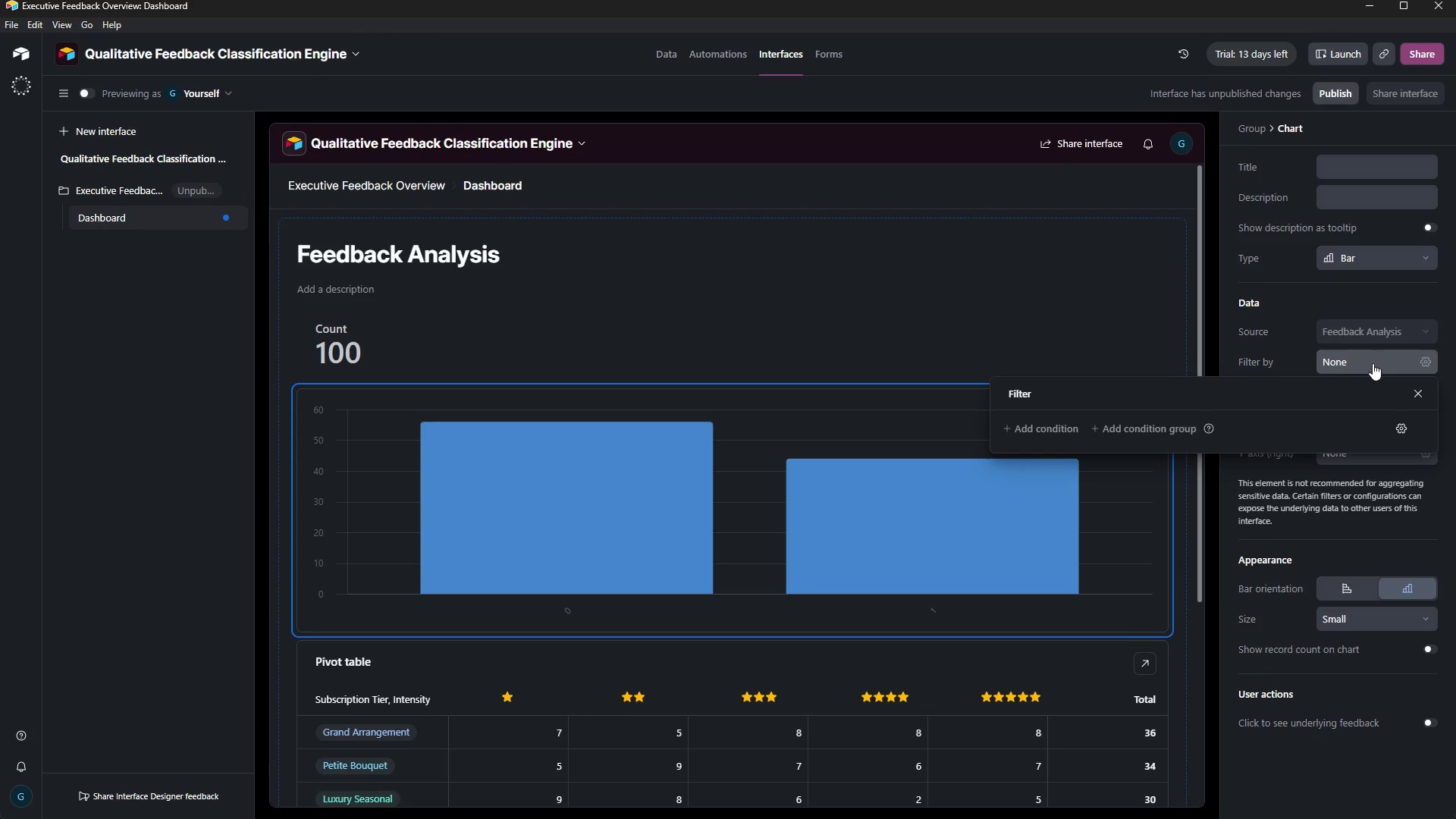 
wait(12.14)
 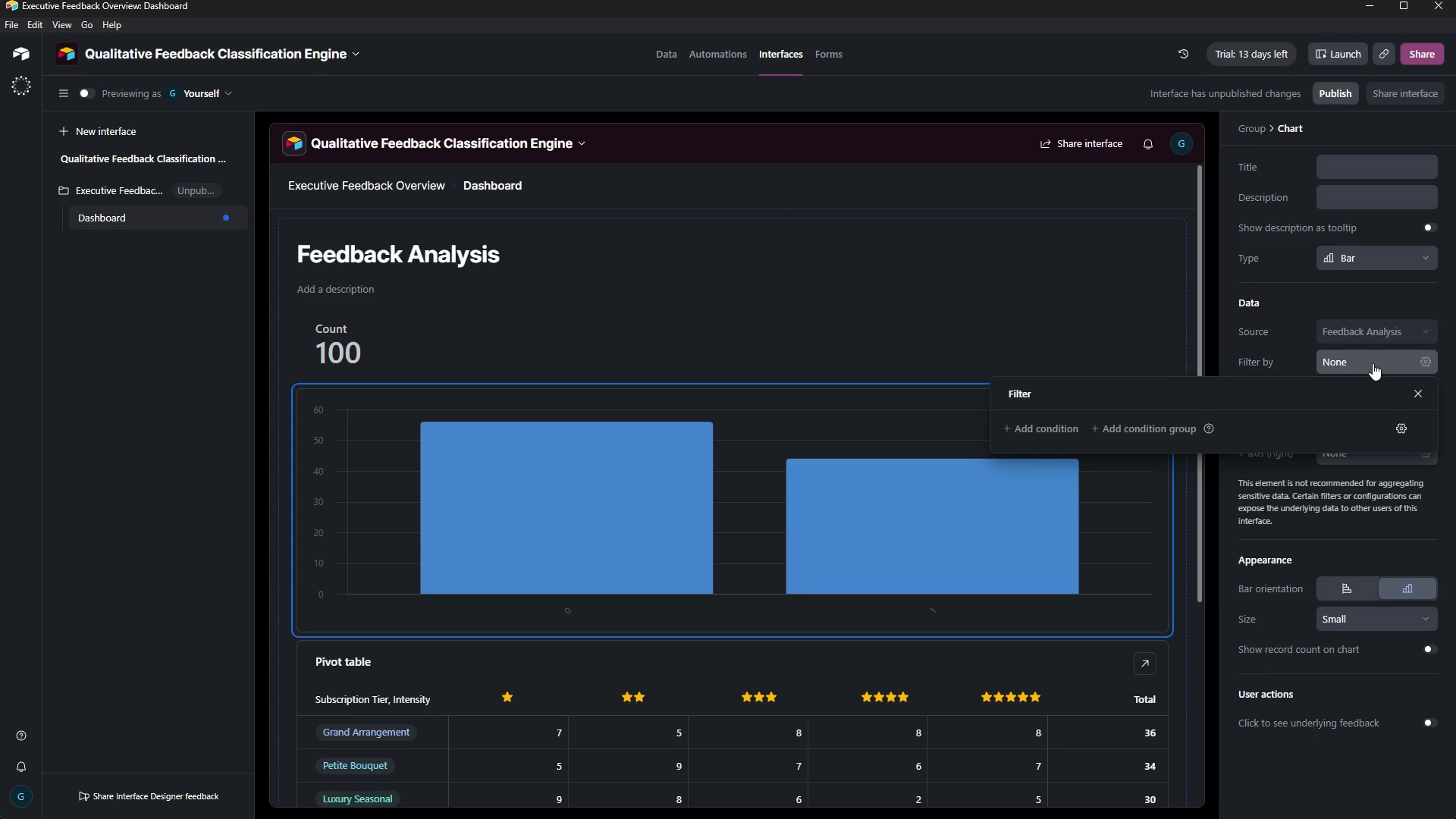 
left_click([1261, 344])
 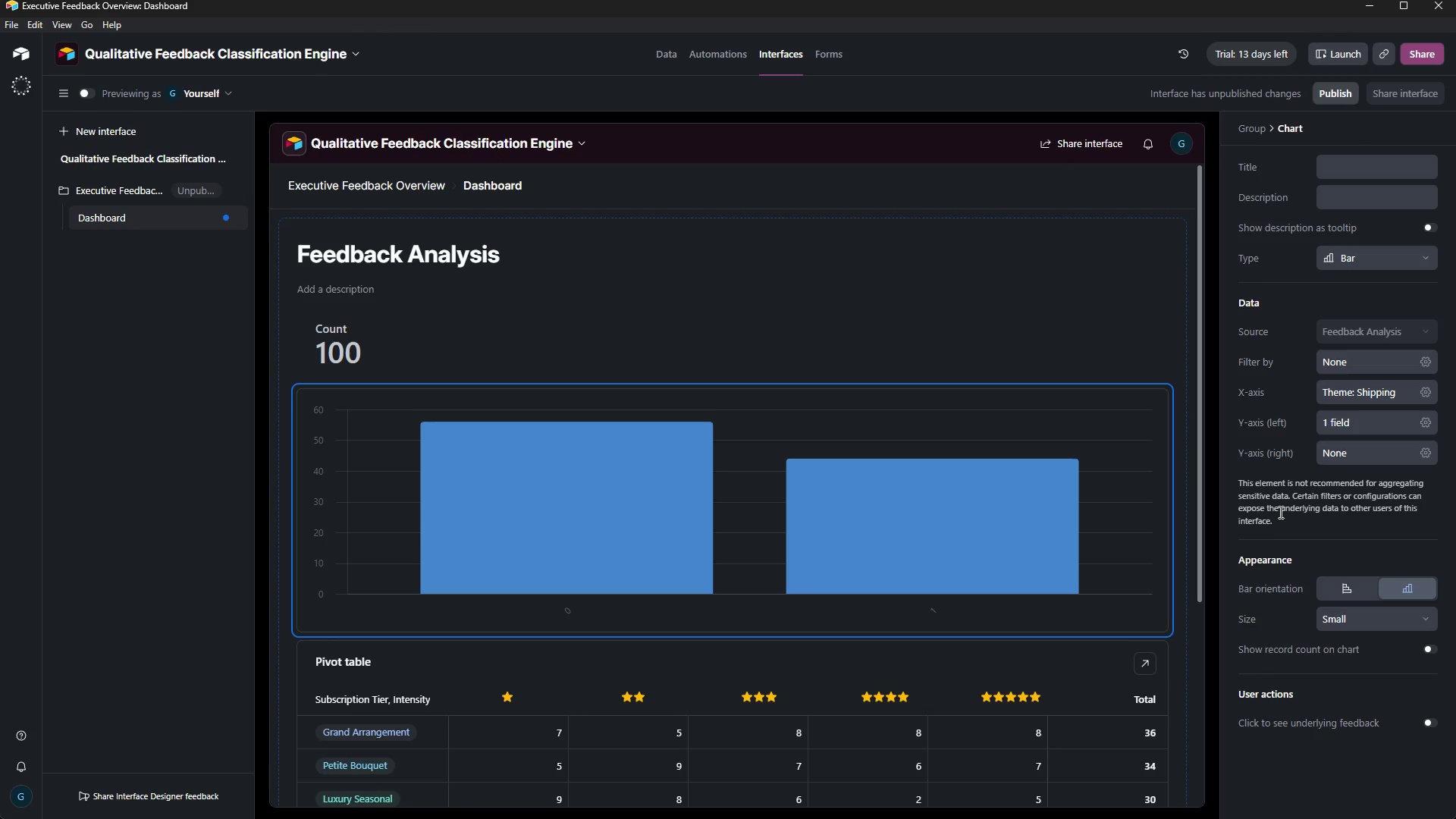 
scroll: coordinate [1279, 512], scroll_direction: down, amount: 4.0
 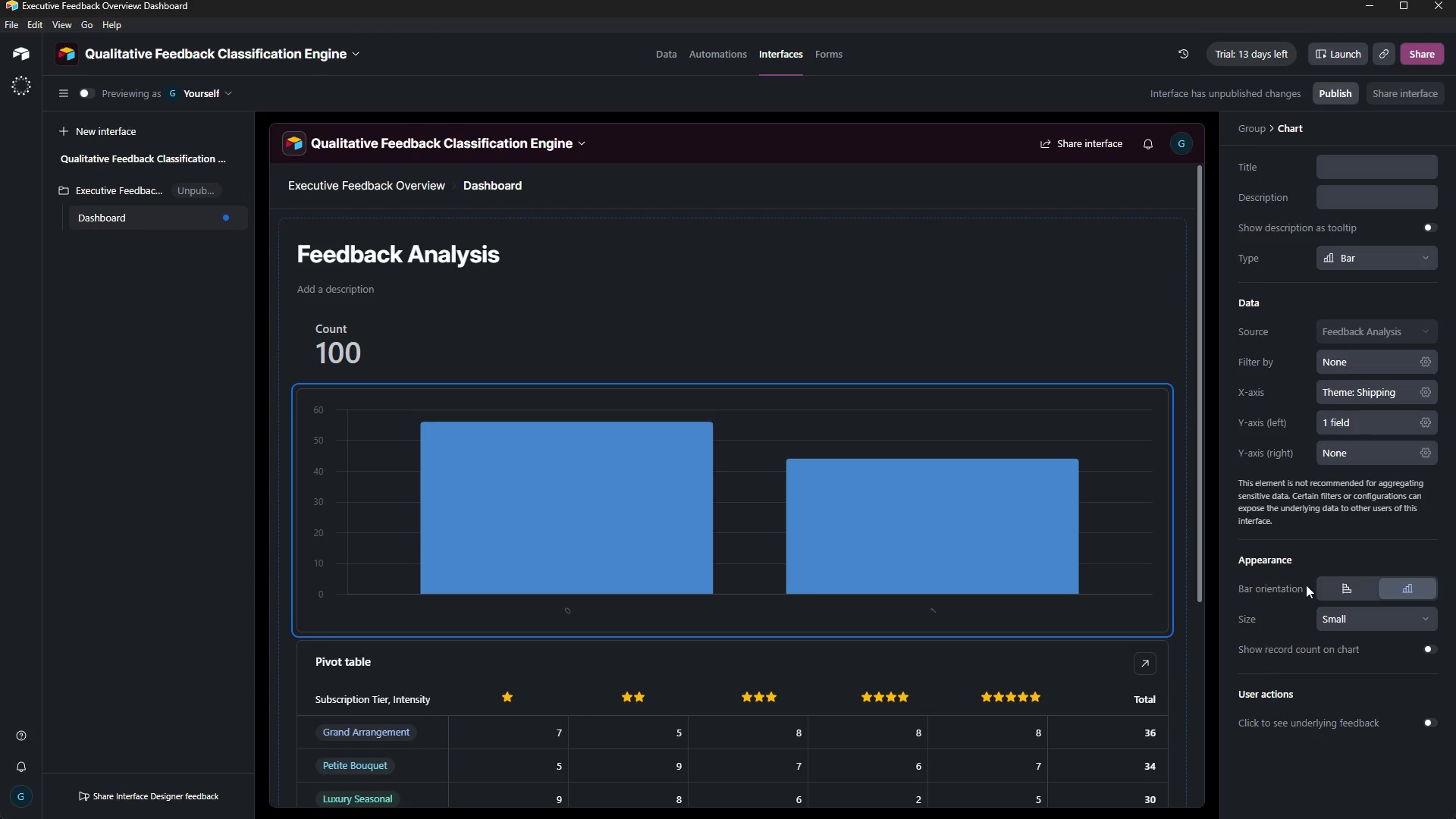 
wait(6.1)
 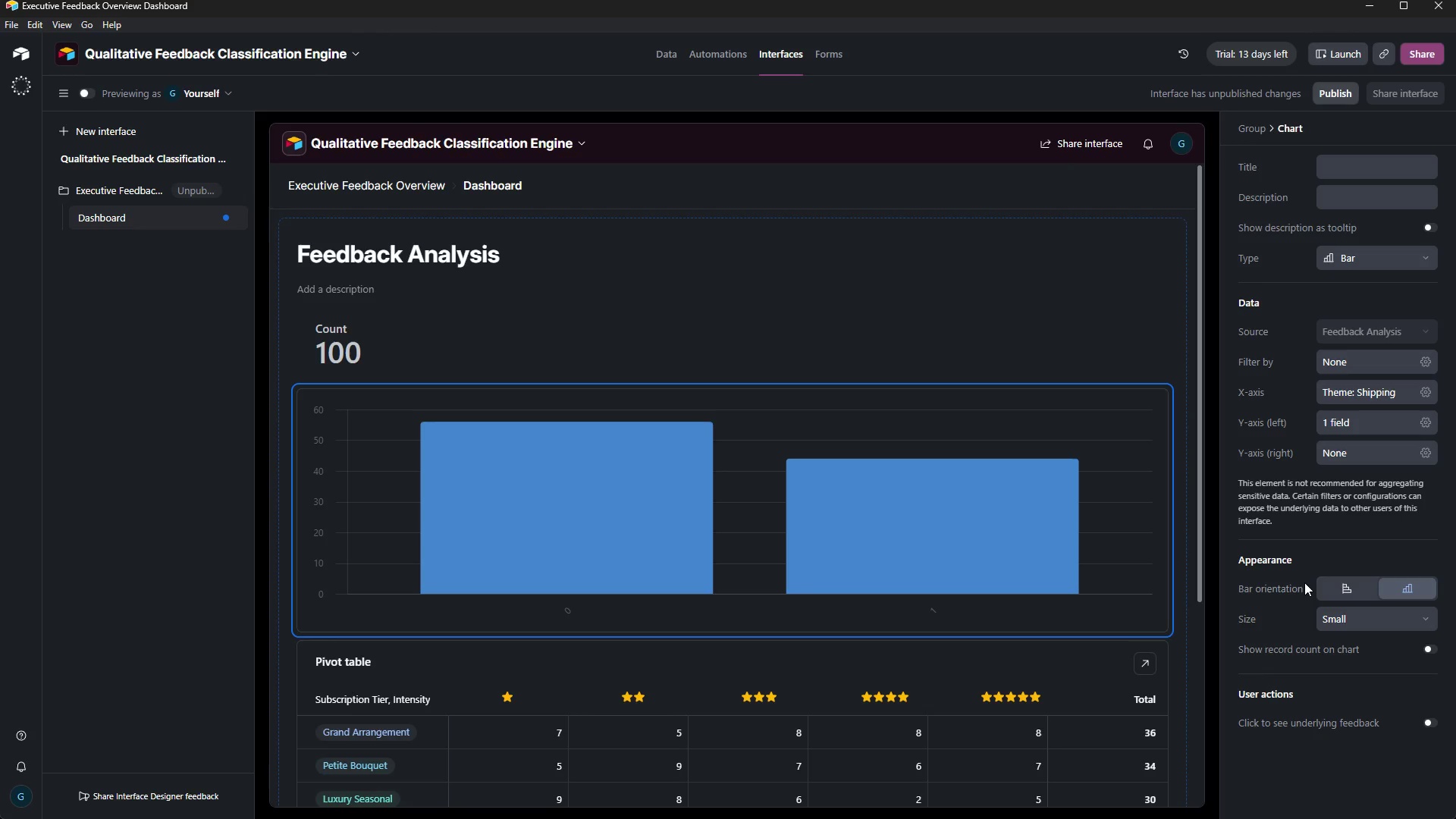 
mouse_move([1420, 399])
 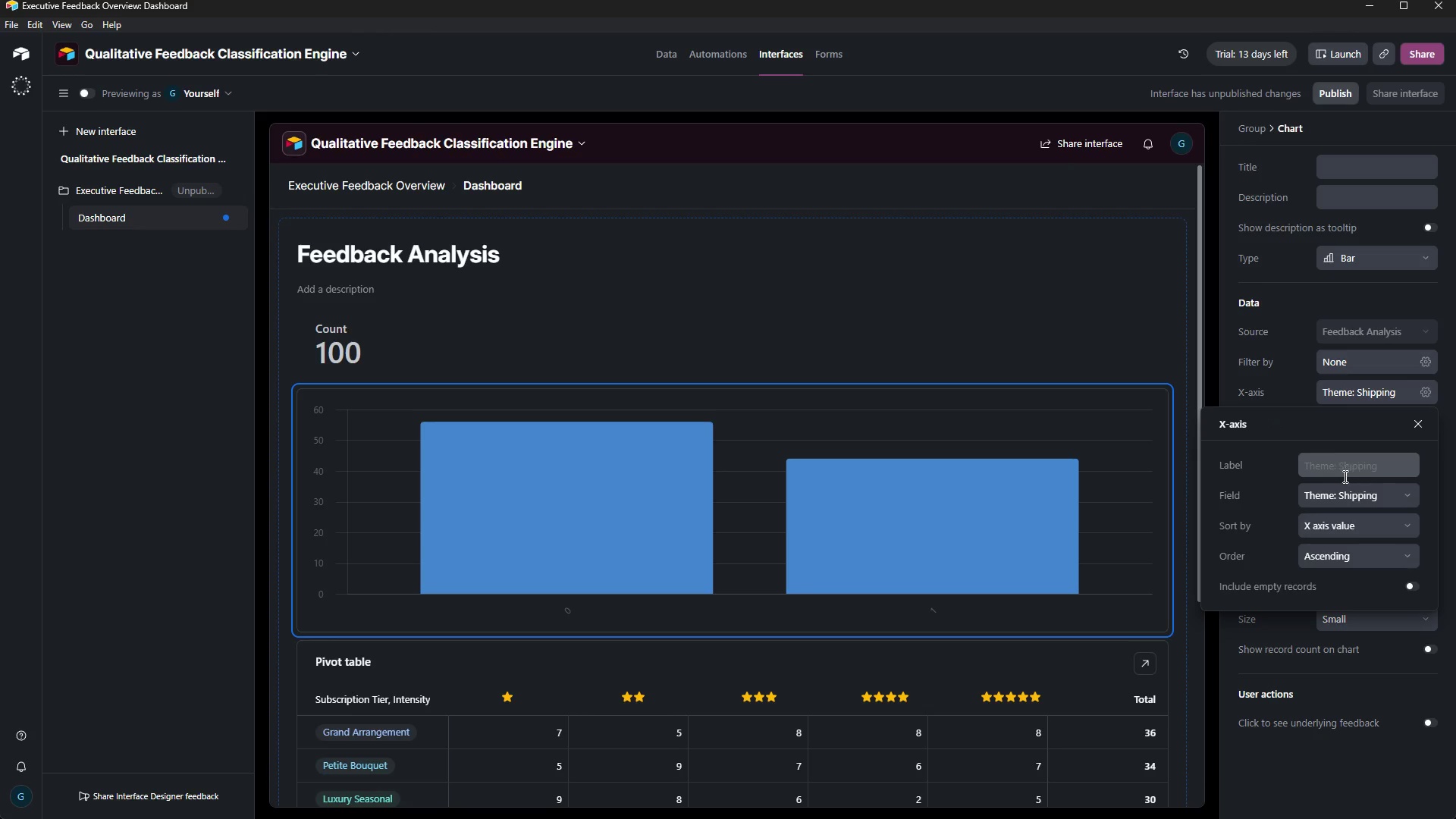 
scroll: coordinate [1336, 494], scroll_direction: down, amount: 6.0
 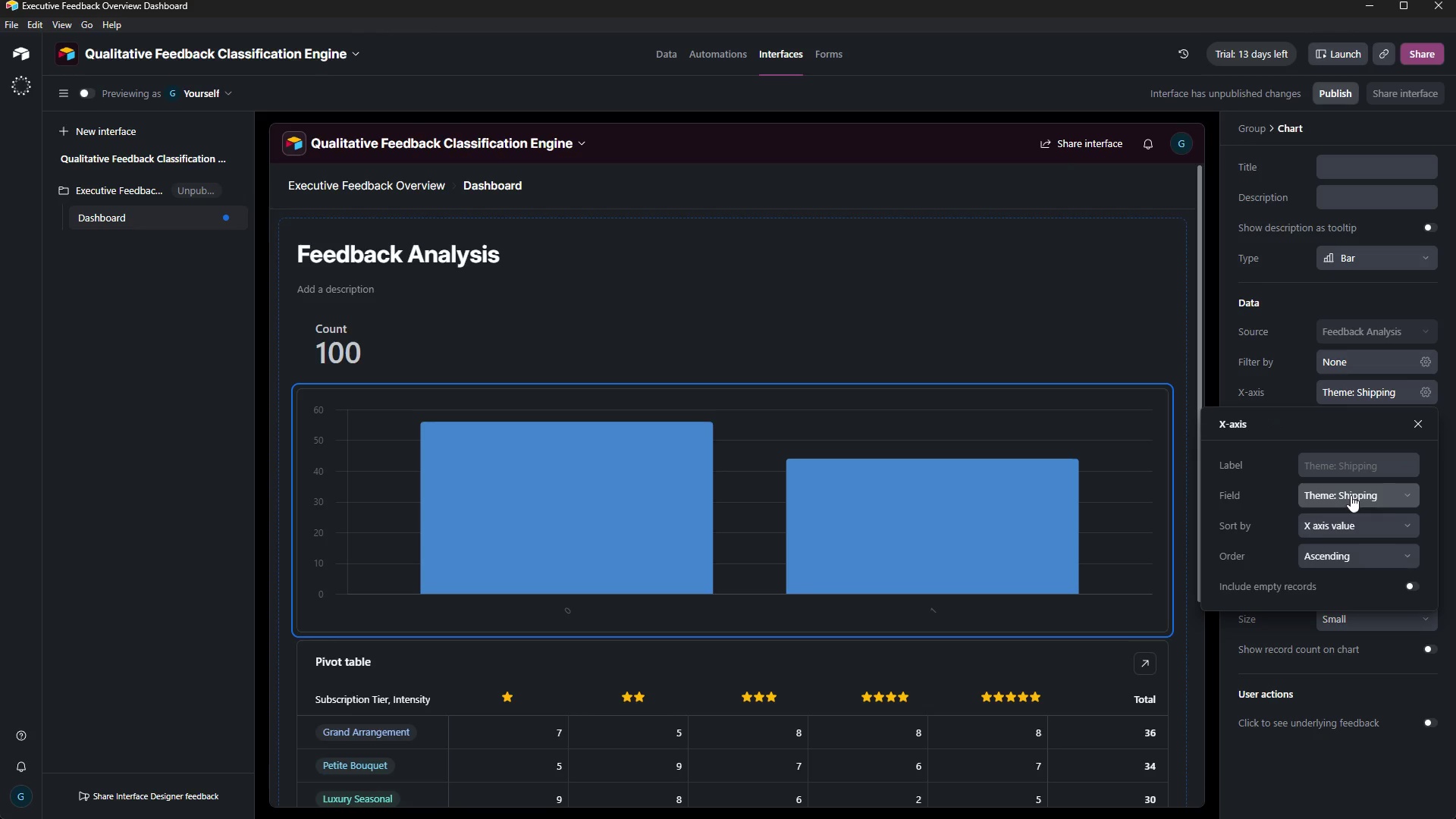 
left_click([1351, 495])
 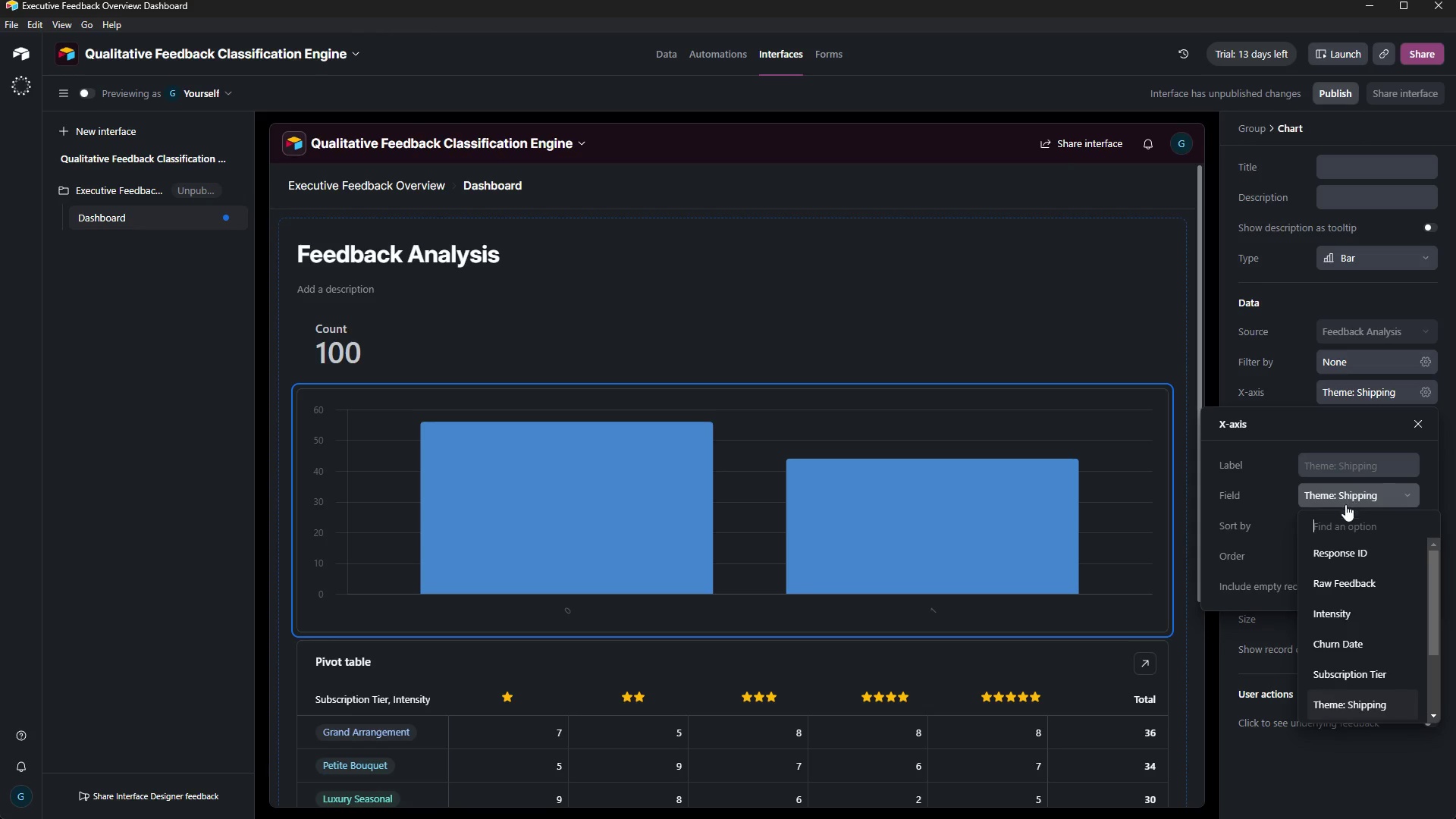 
scroll: coordinate [1372, 576], scroll_direction: down, amount: 9.0
 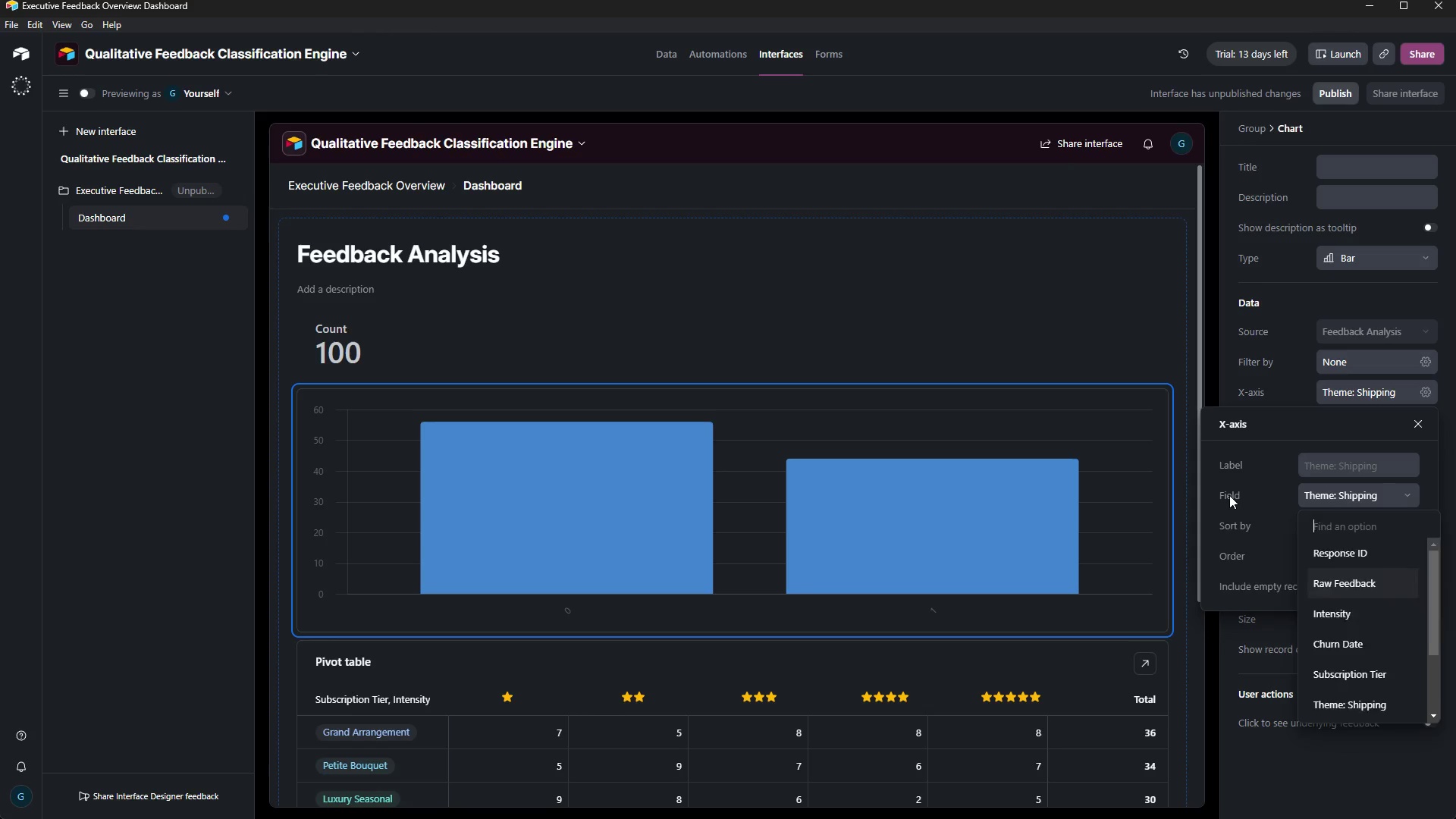 
left_click([1229, 495])
 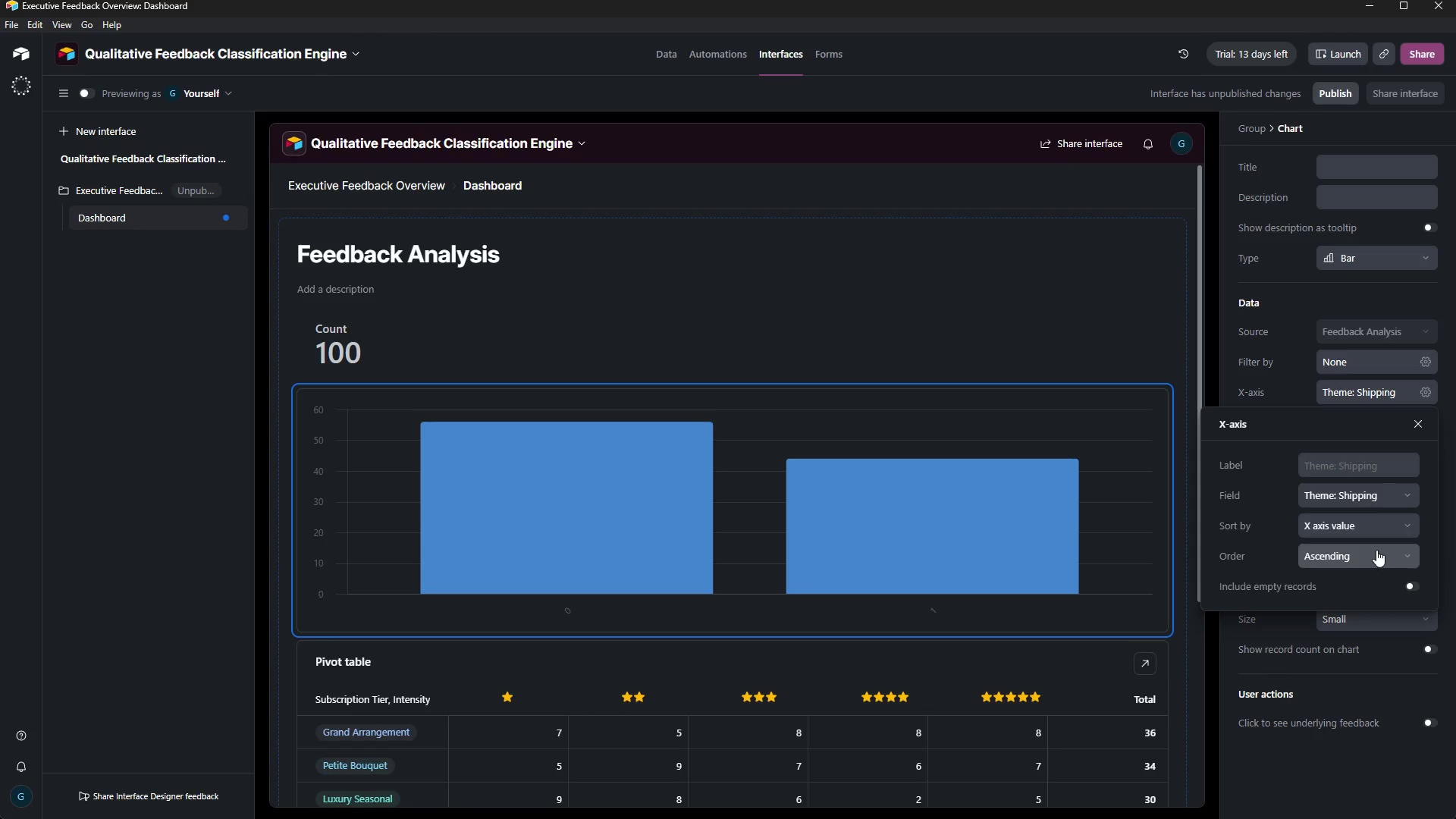 
left_click([1374, 516])
 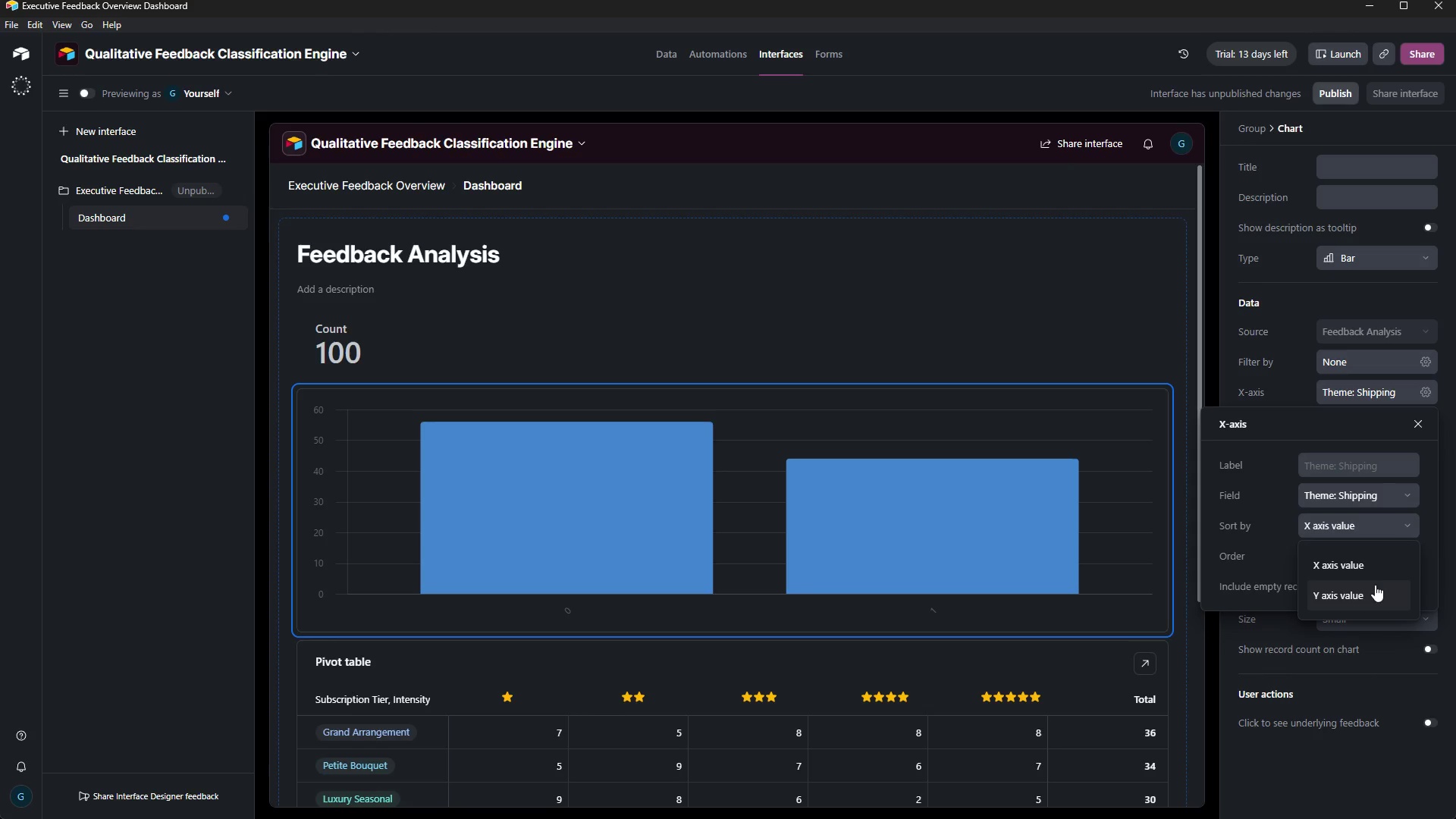 
scroll: coordinate [1375, 586], scroll_direction: down, amount: 3.0
 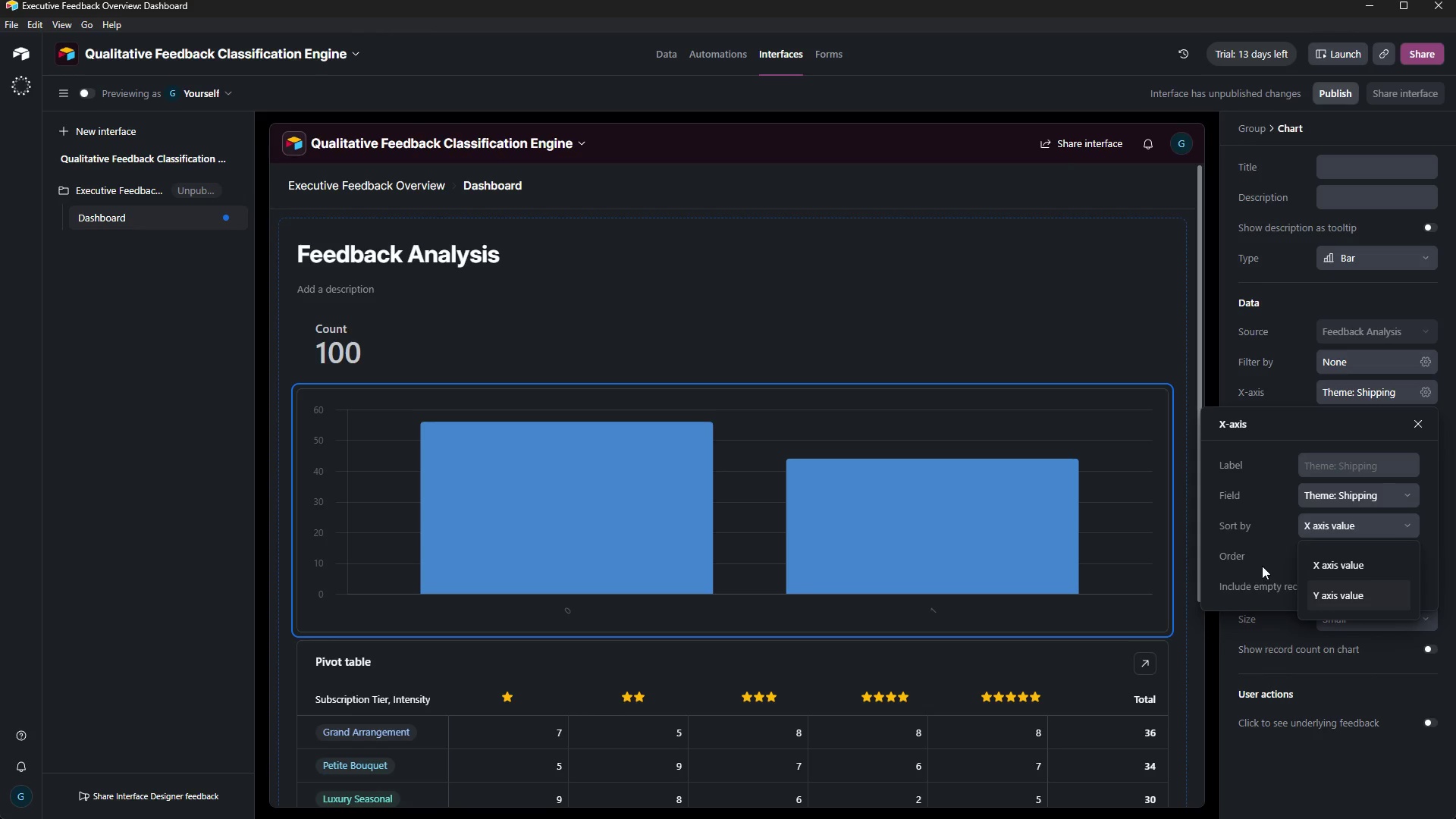 
left_click([1262, 566])
 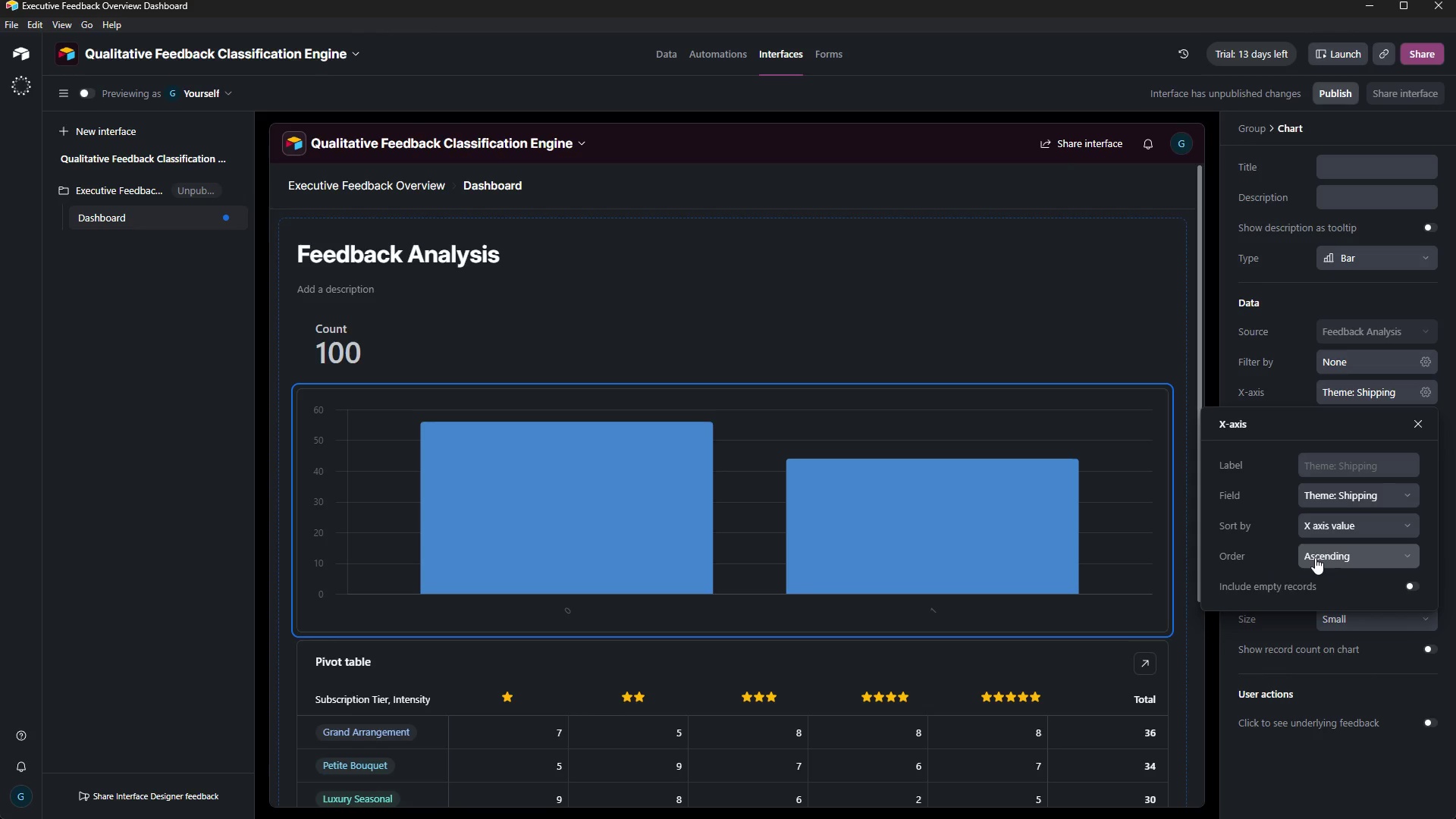 
left_click([1329, 551])
 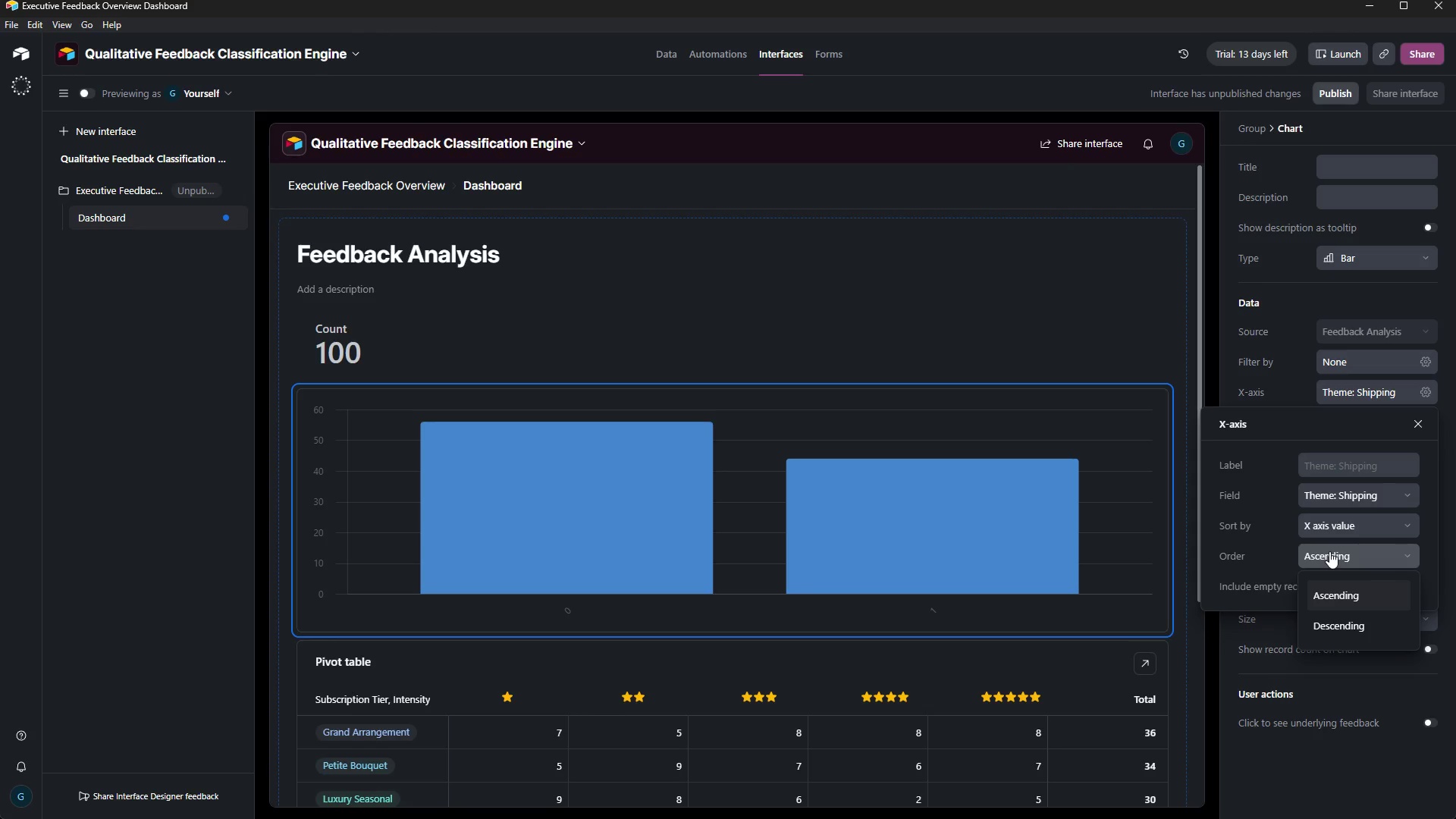 
left_click([1329, 551])
 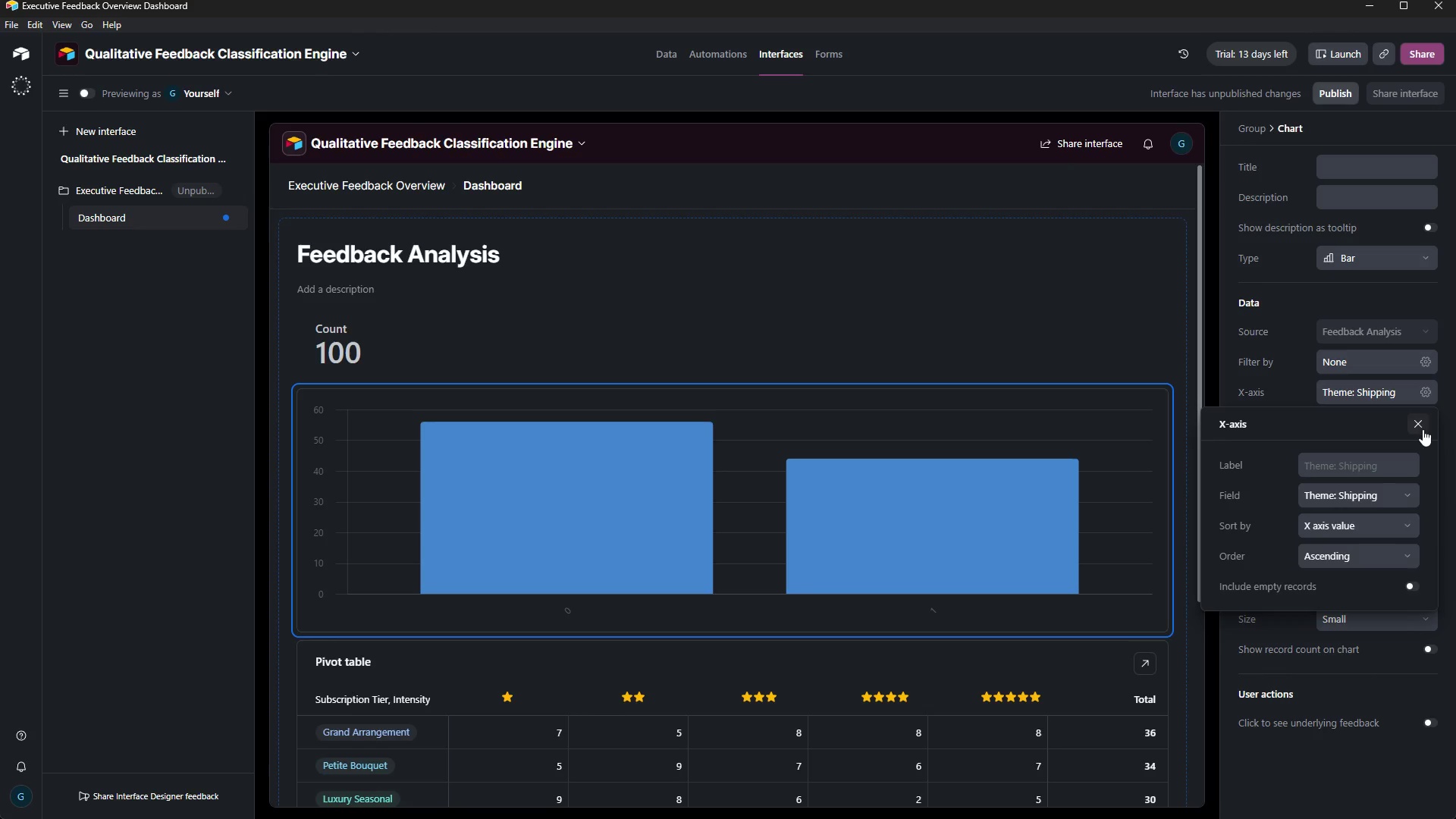 
left_click([1421, 430])
 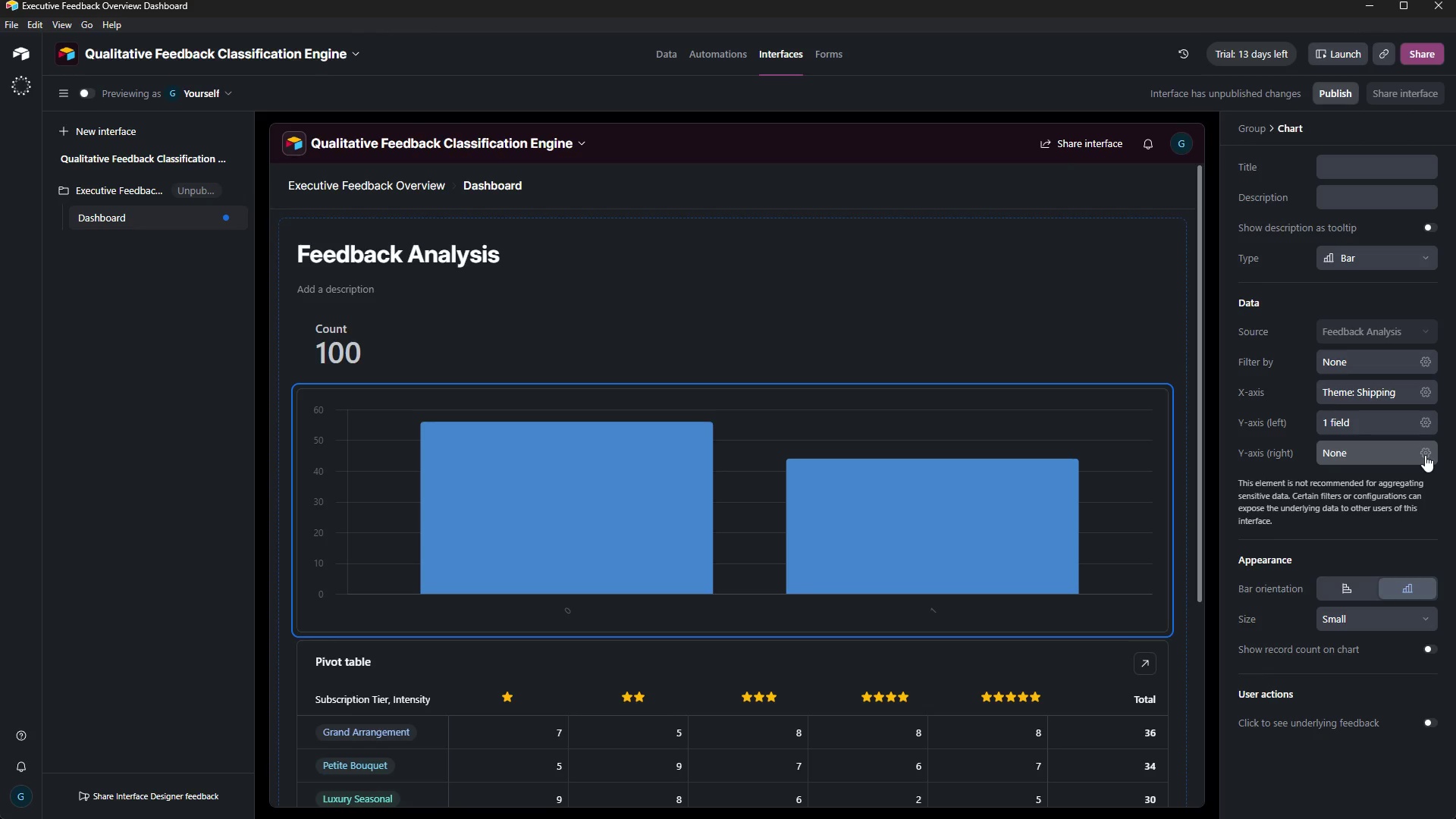 
left_click([1426, 455])
 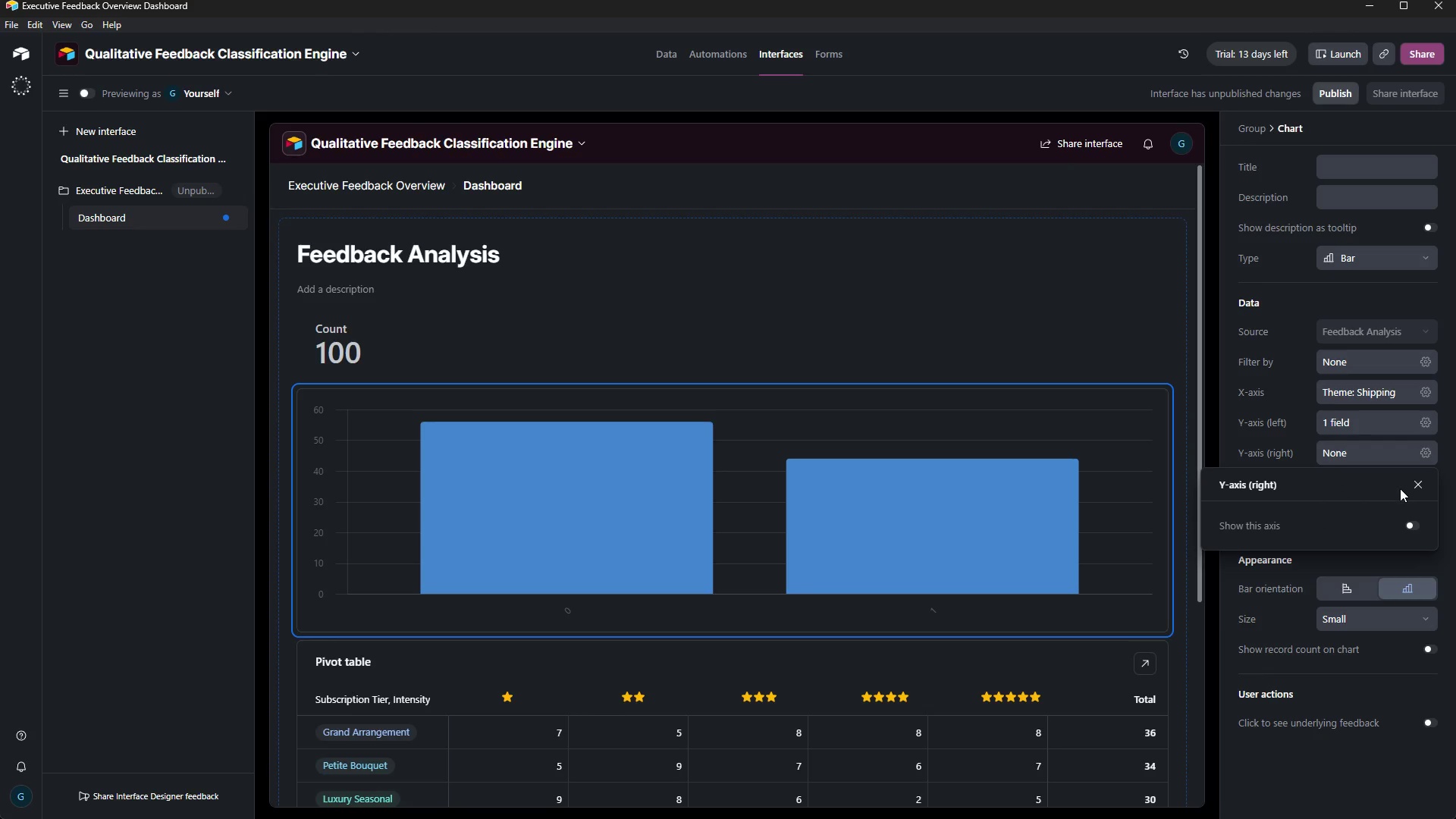 
scroll: coordinate [1398, 489], scroll_direction: down, amount: 4.0
 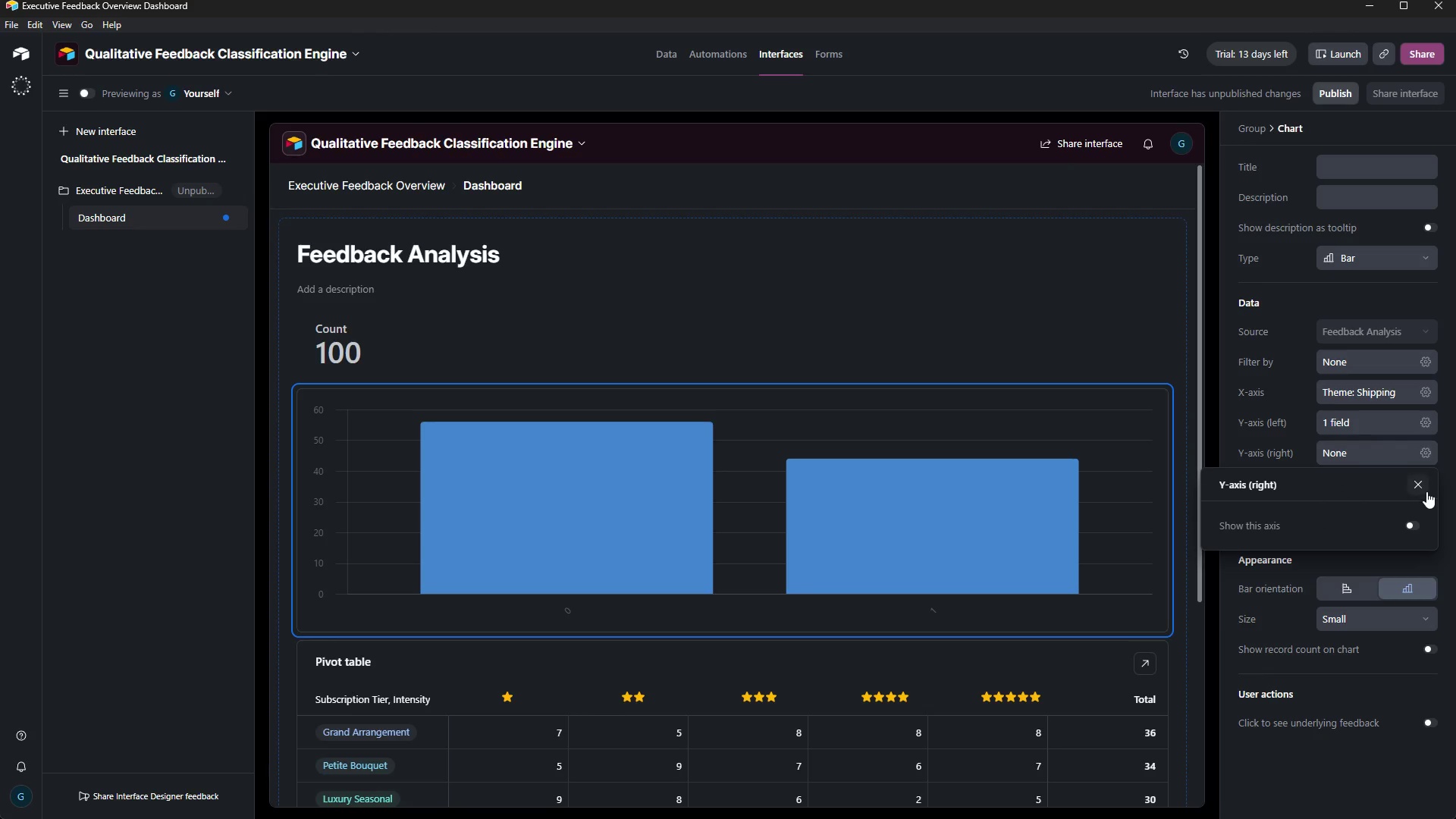 
left_click([1426, 490])
 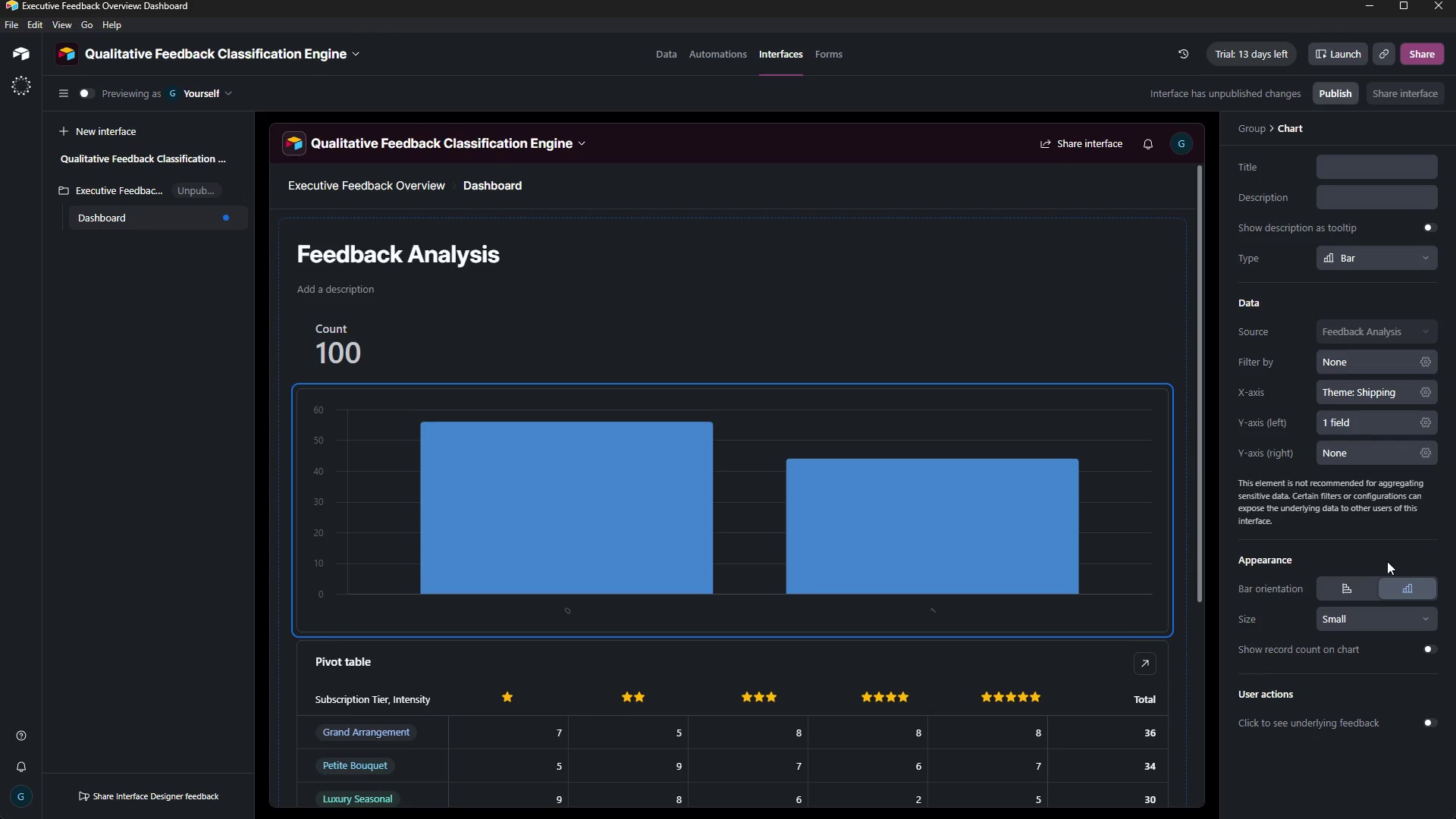 
scroll: coordinate [1372, 576], scroll_direction: down, amount: 7.0
 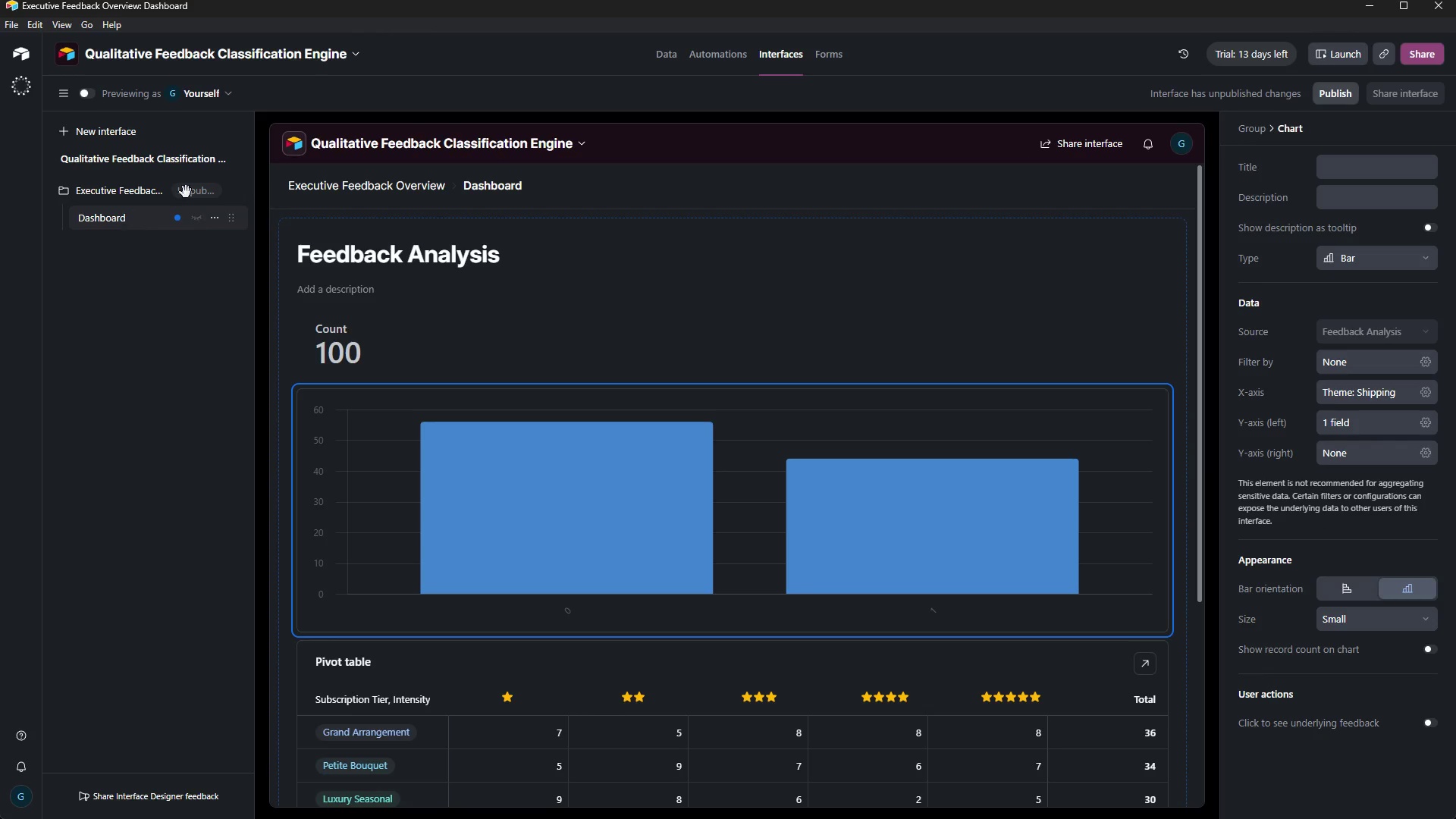 
left_click([234, 190])
 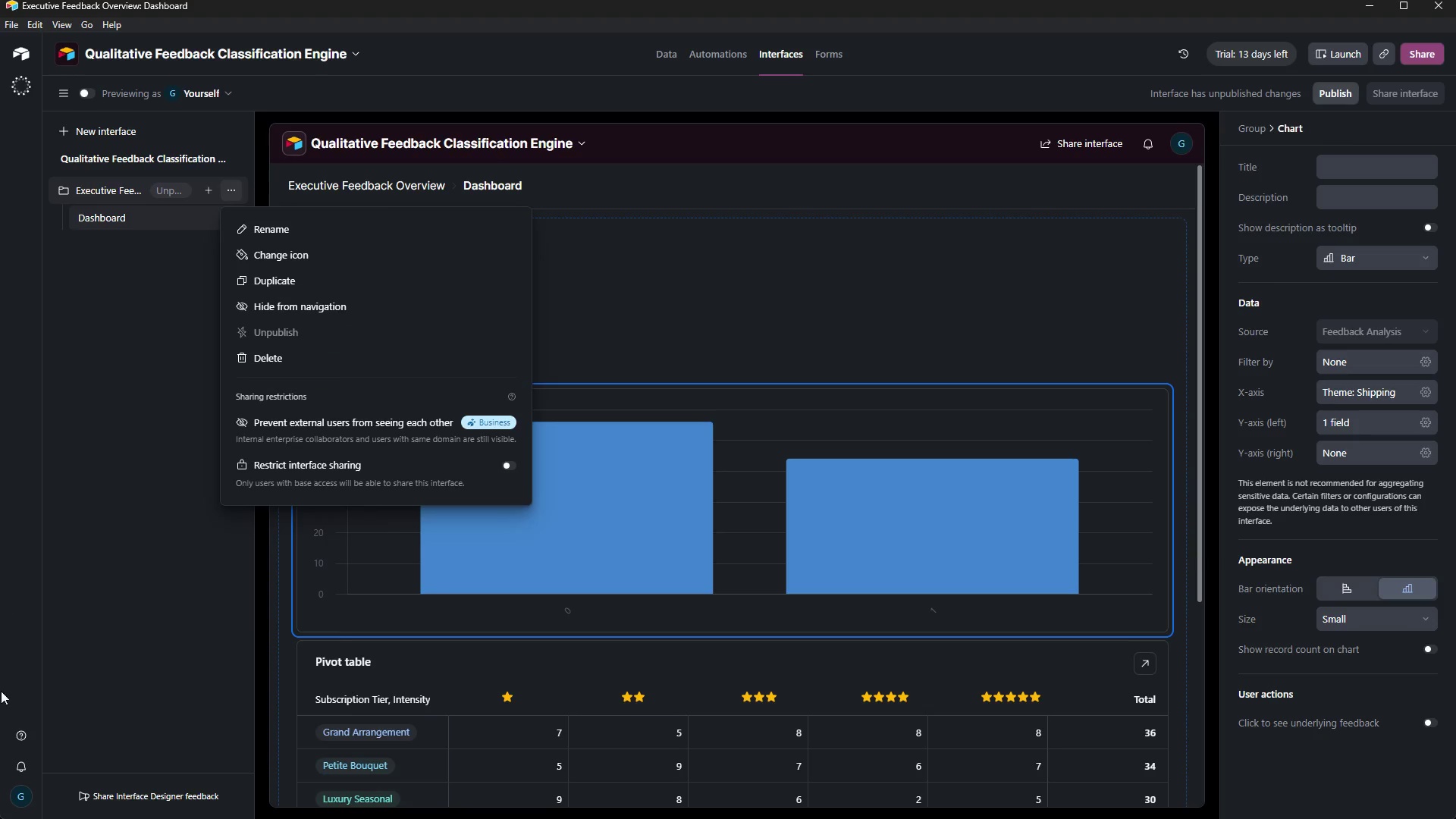 
left_click([153, 516])
 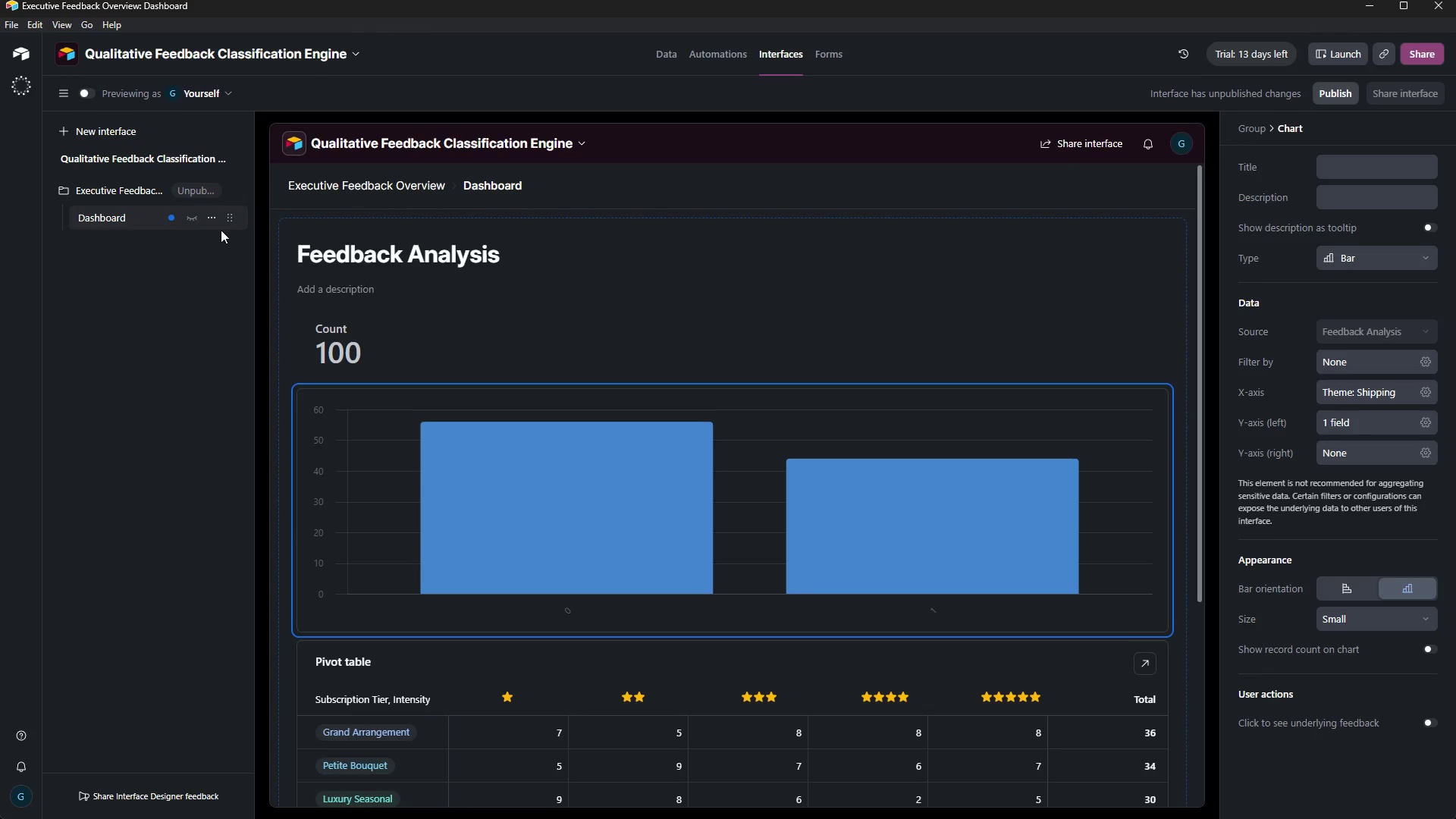 
left_click([214, 224])
 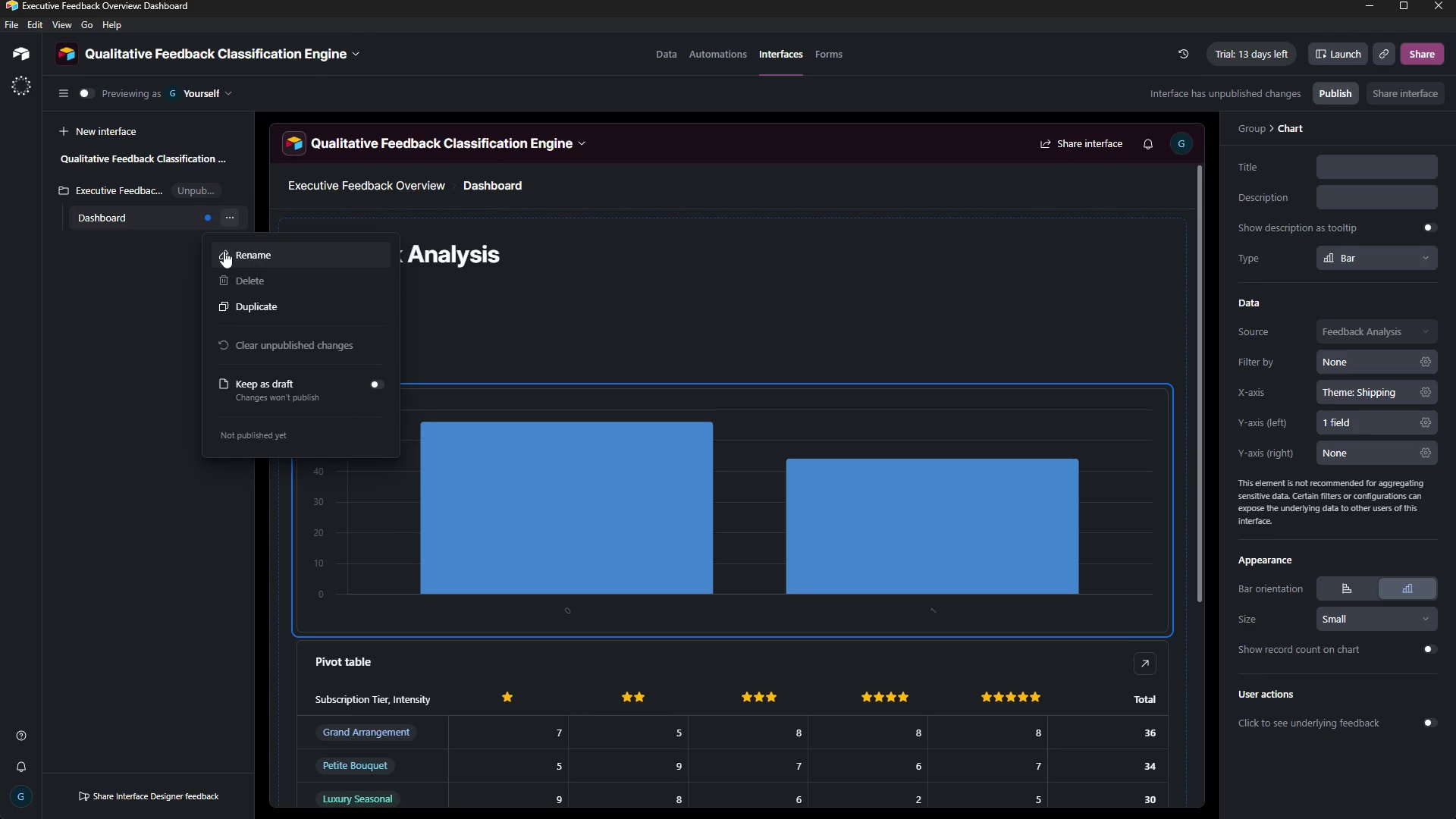 
left_click([152, 242])
 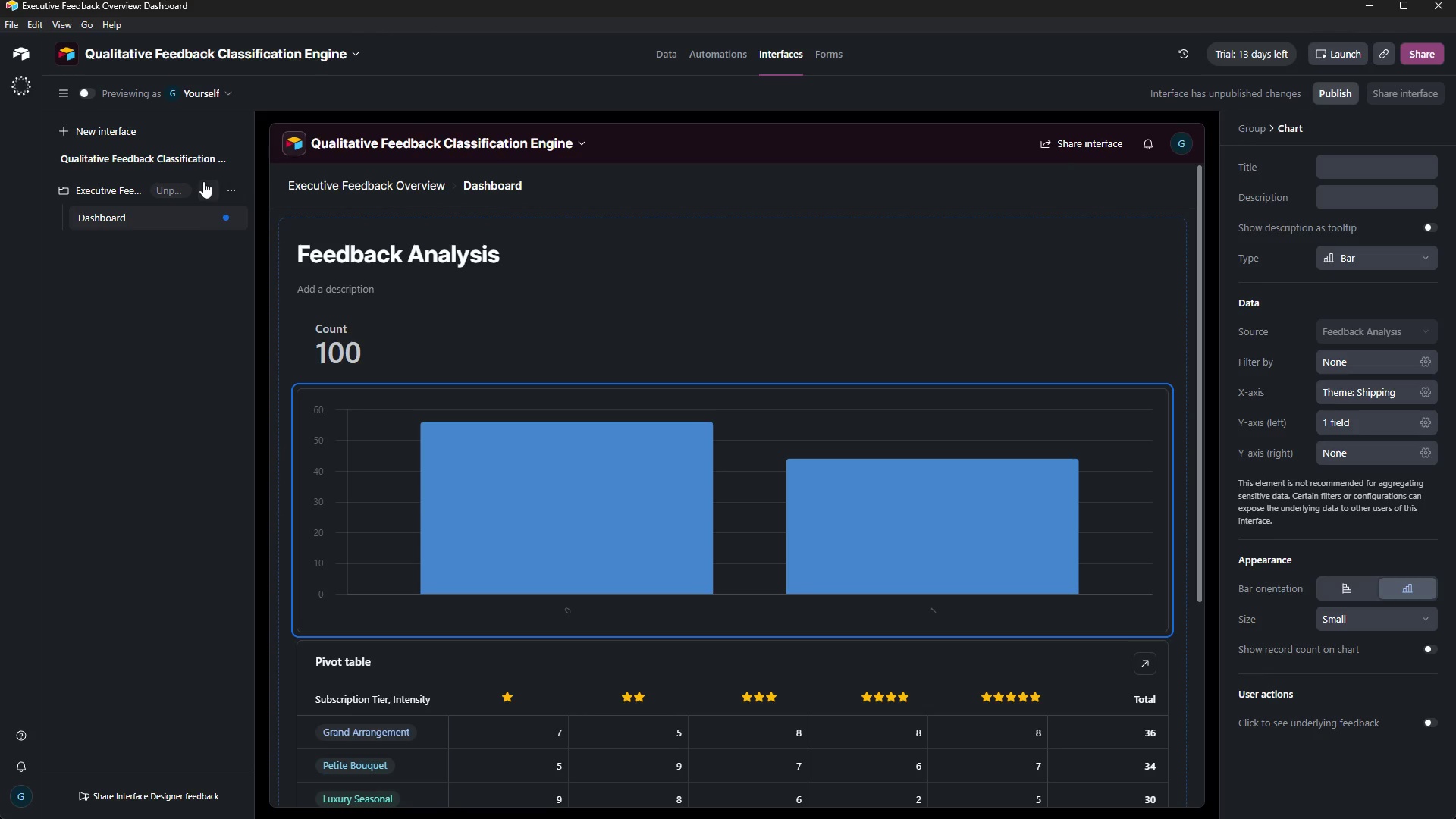 
mouse_move([240, 231])
 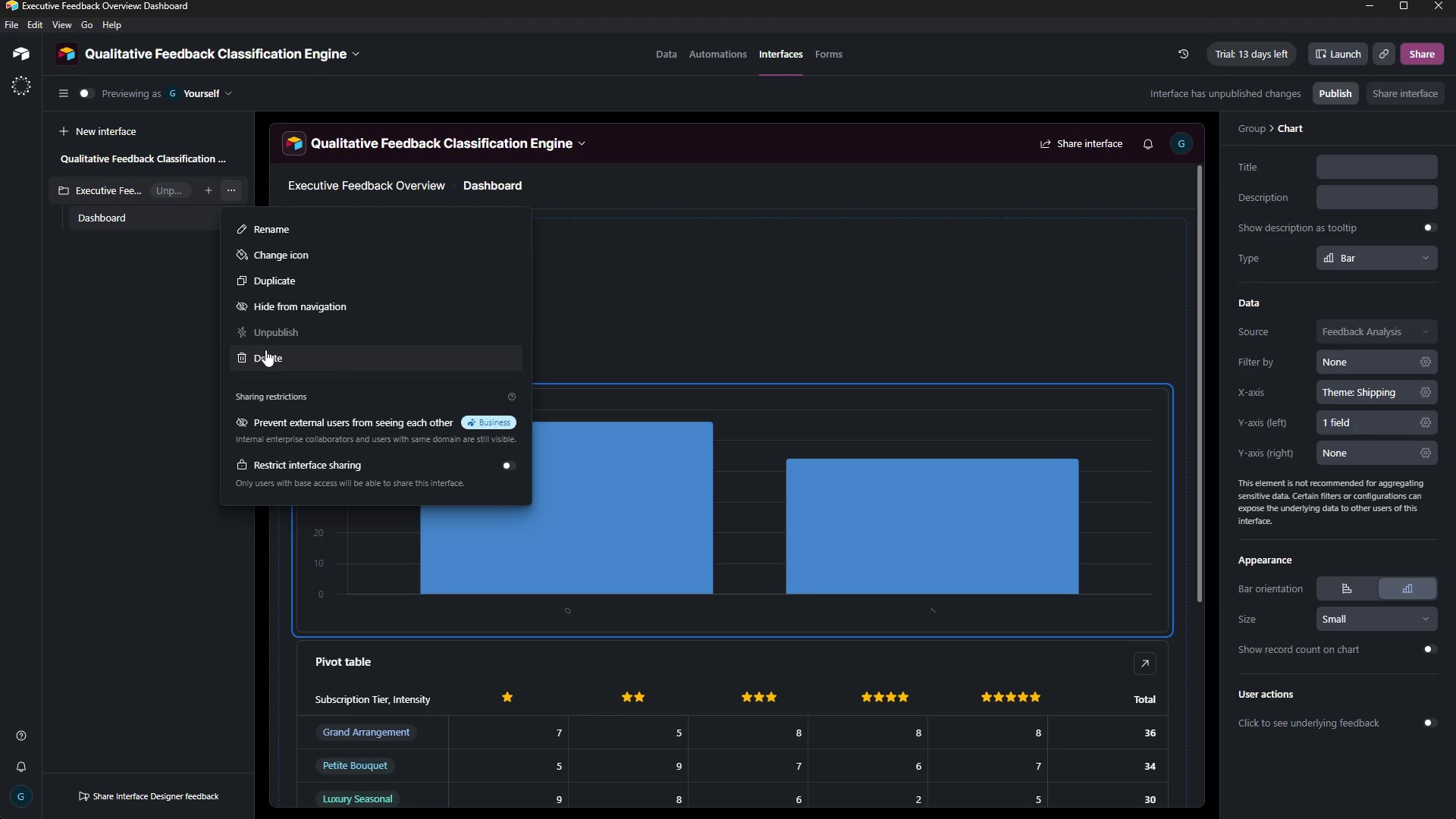 
left_click([265, 350])
 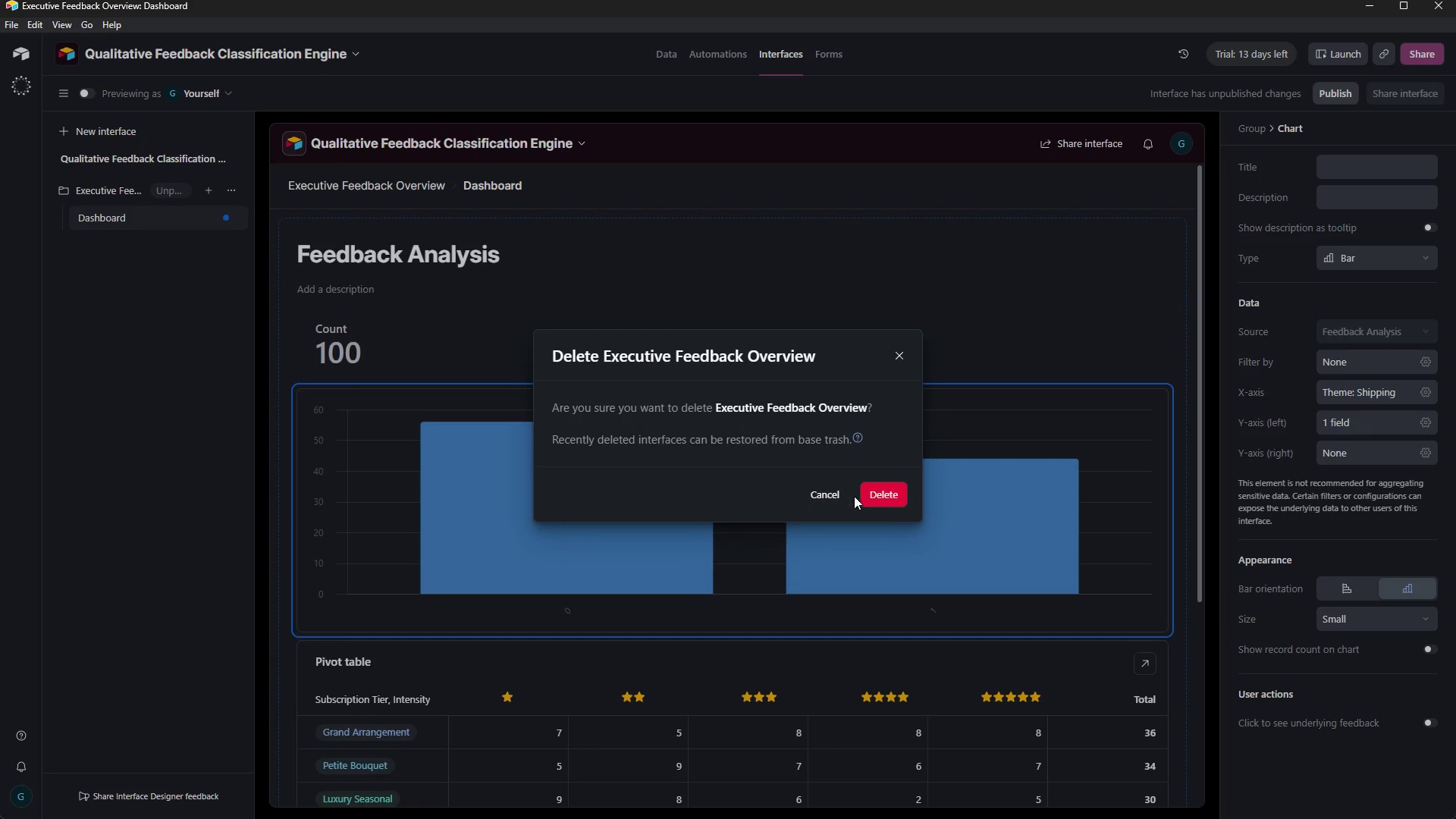 
left_click([877, 497])
 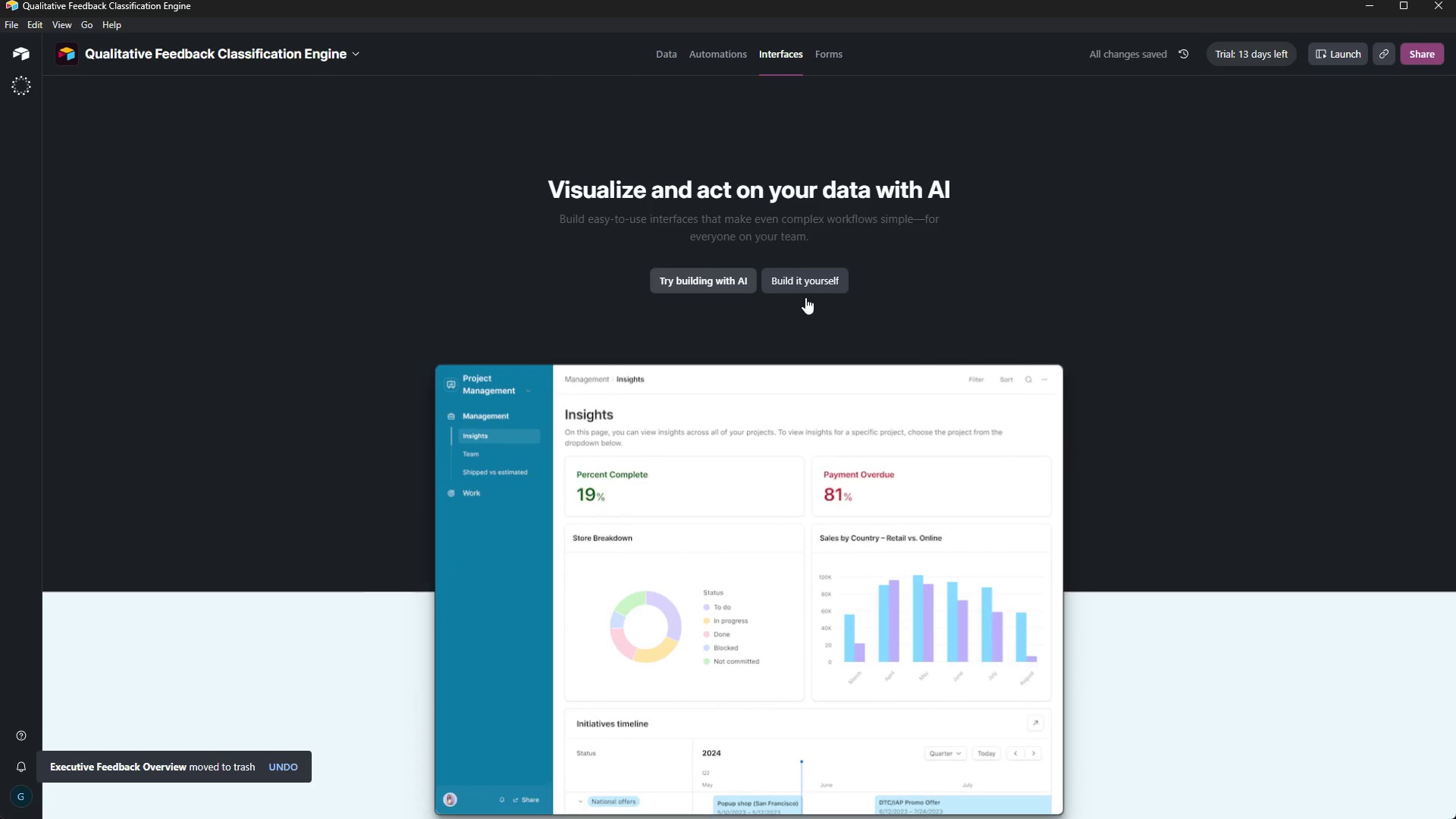 
left_click([814, 282])
 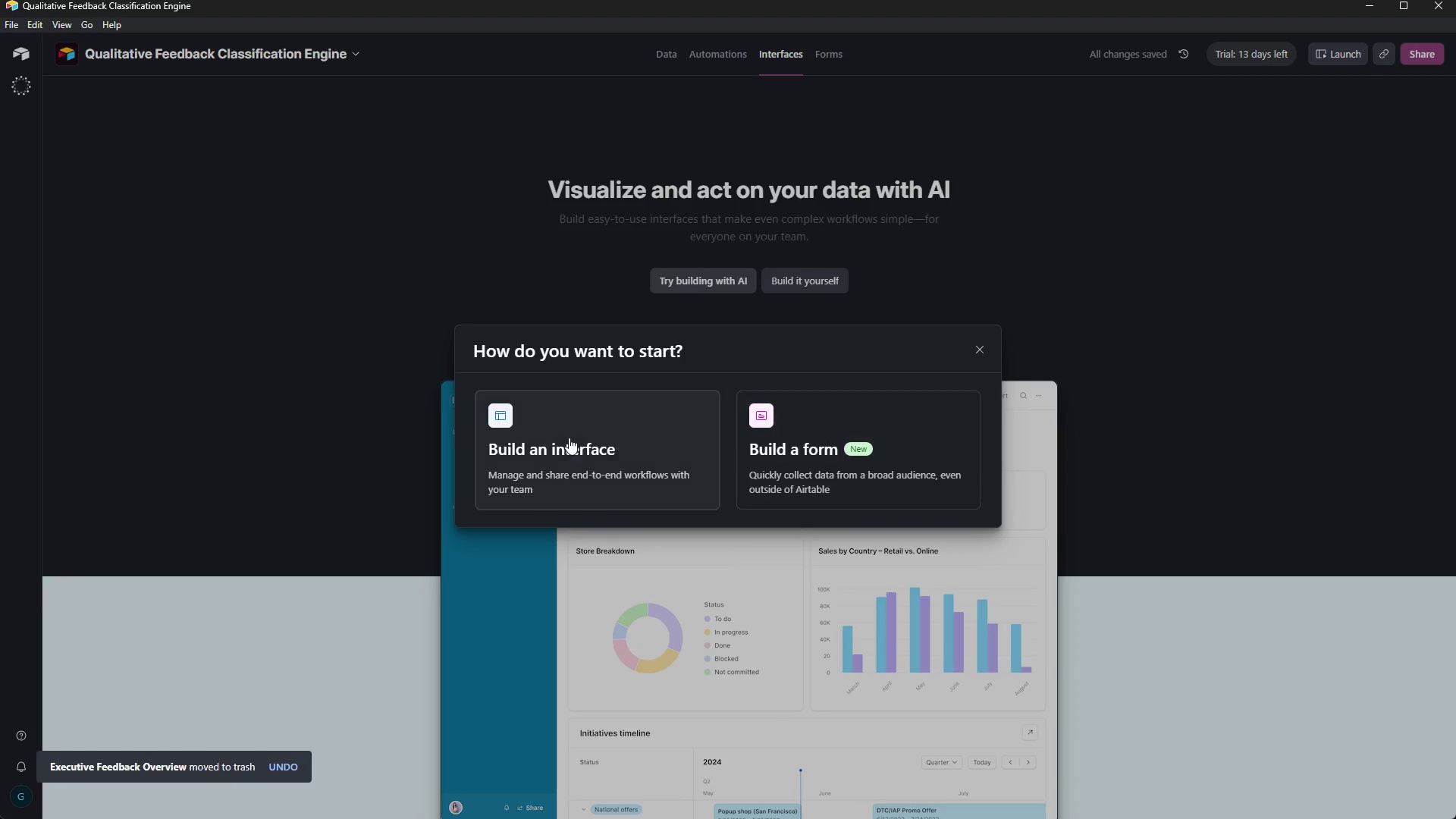 
left_click([568, 438])
 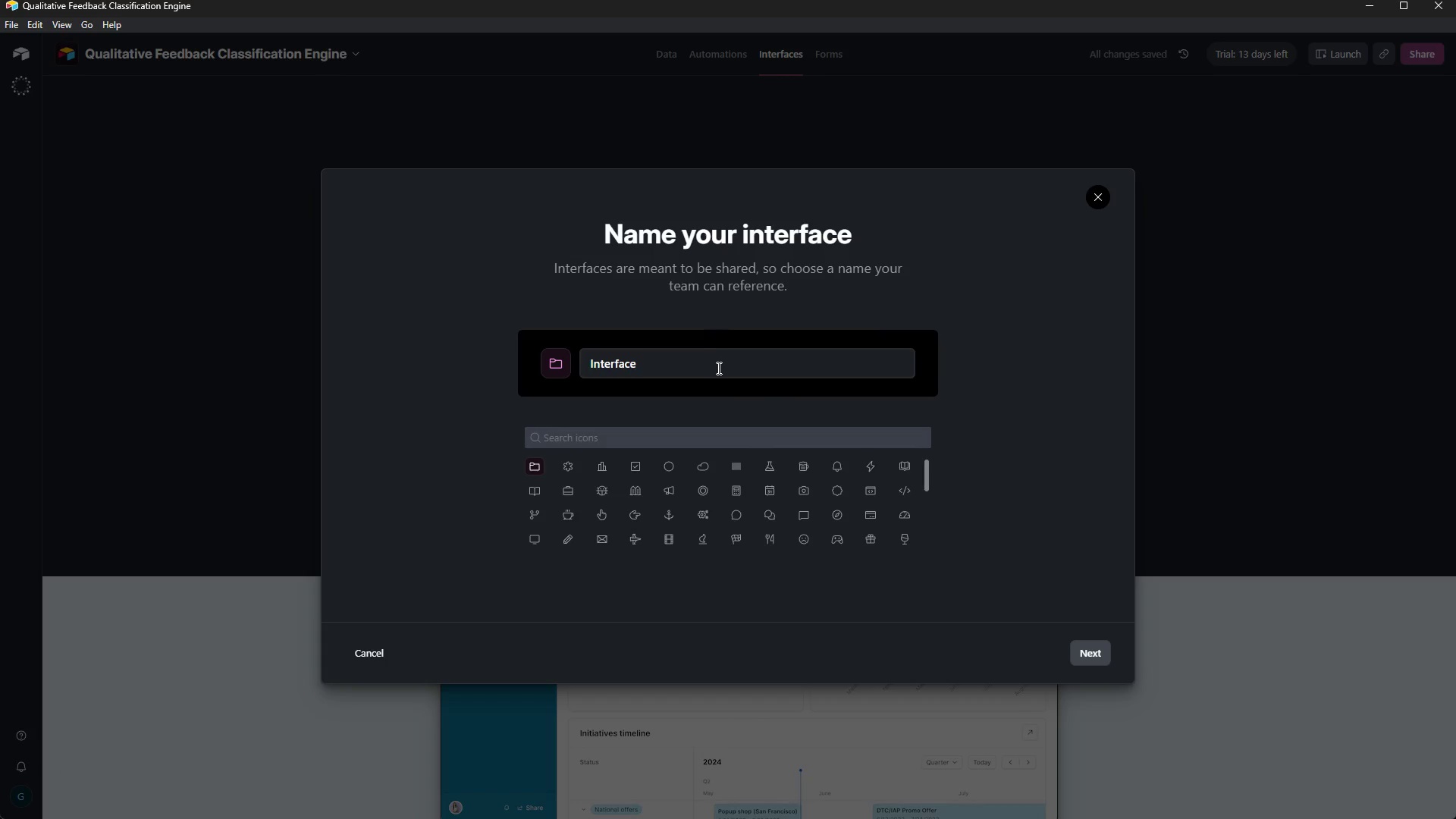 
double_click([717, 368])
 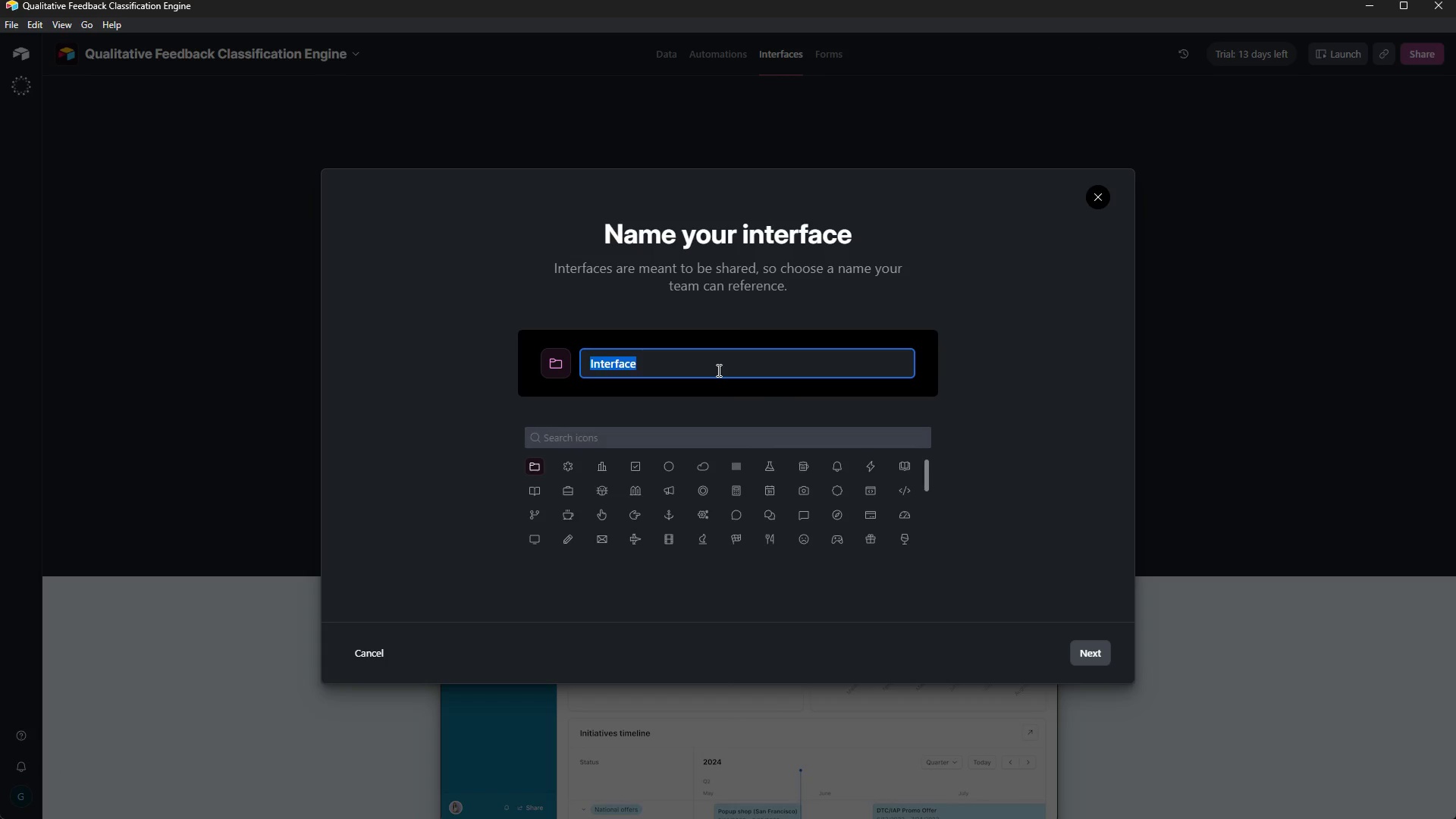 
key(Backspace)
 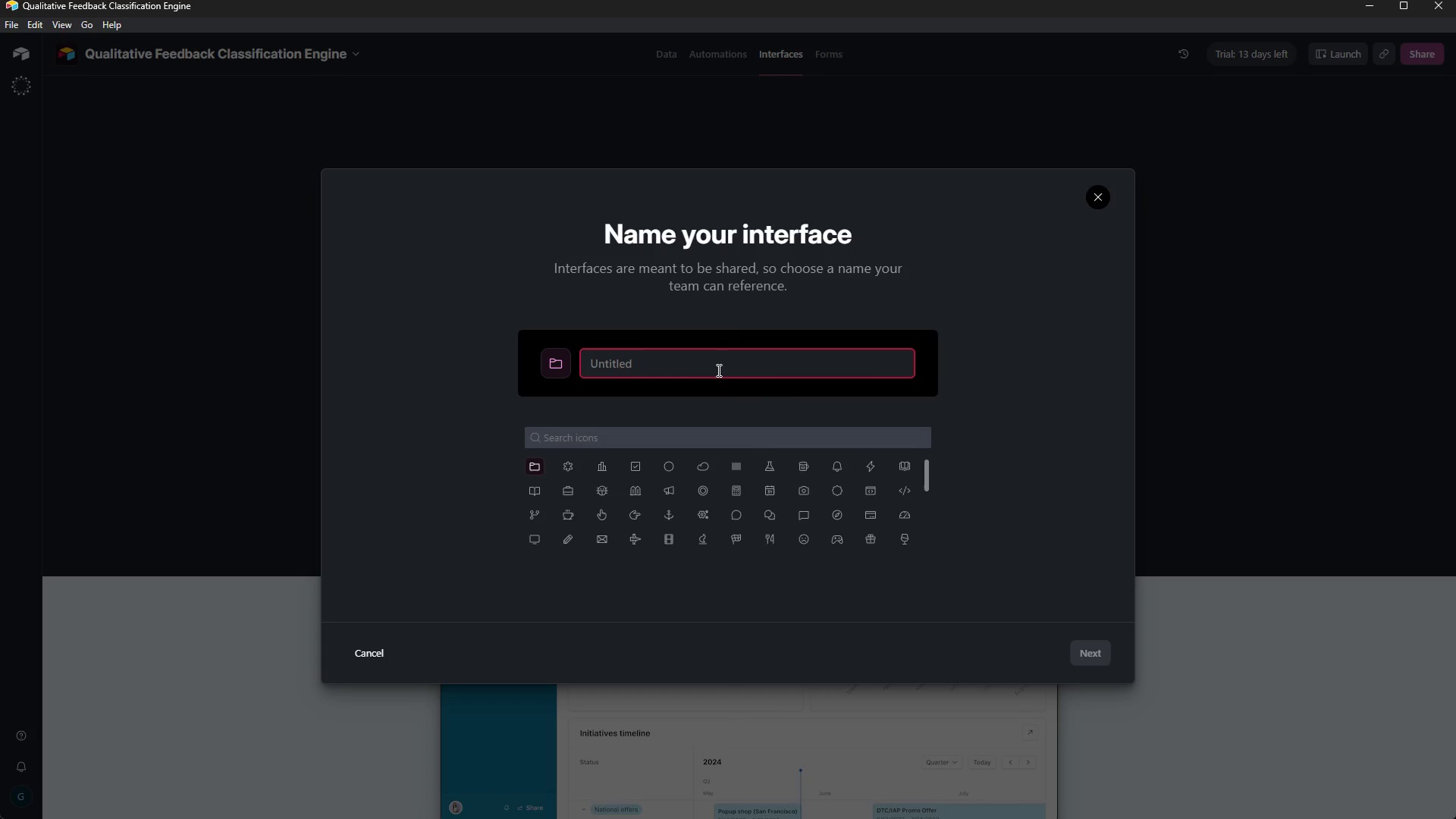 
key(Control+V)
 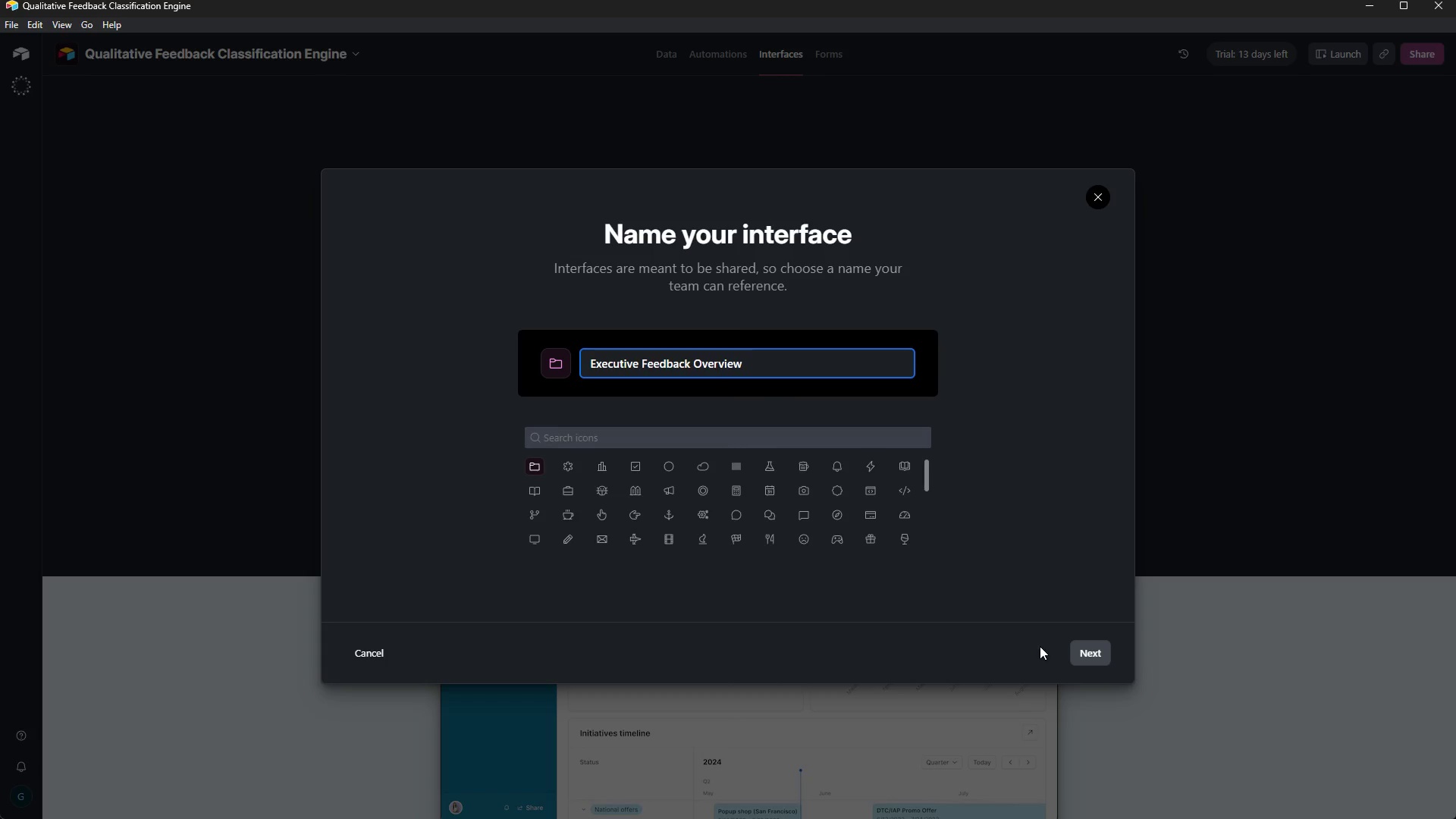 
left_click([1088, 654])
 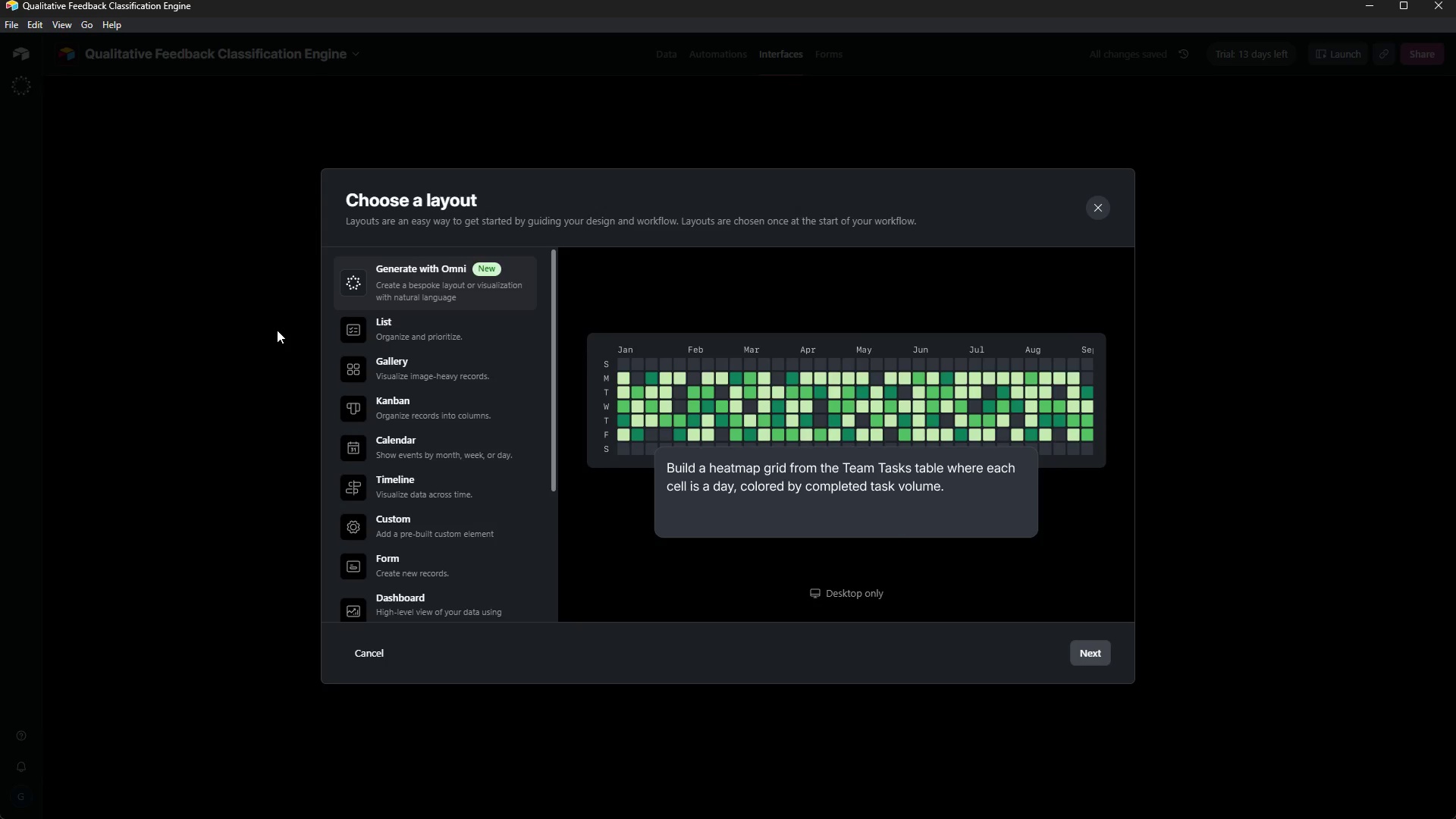 
scroll: coordinate [400, 449], scroll_direction: down, amount: 8.0
 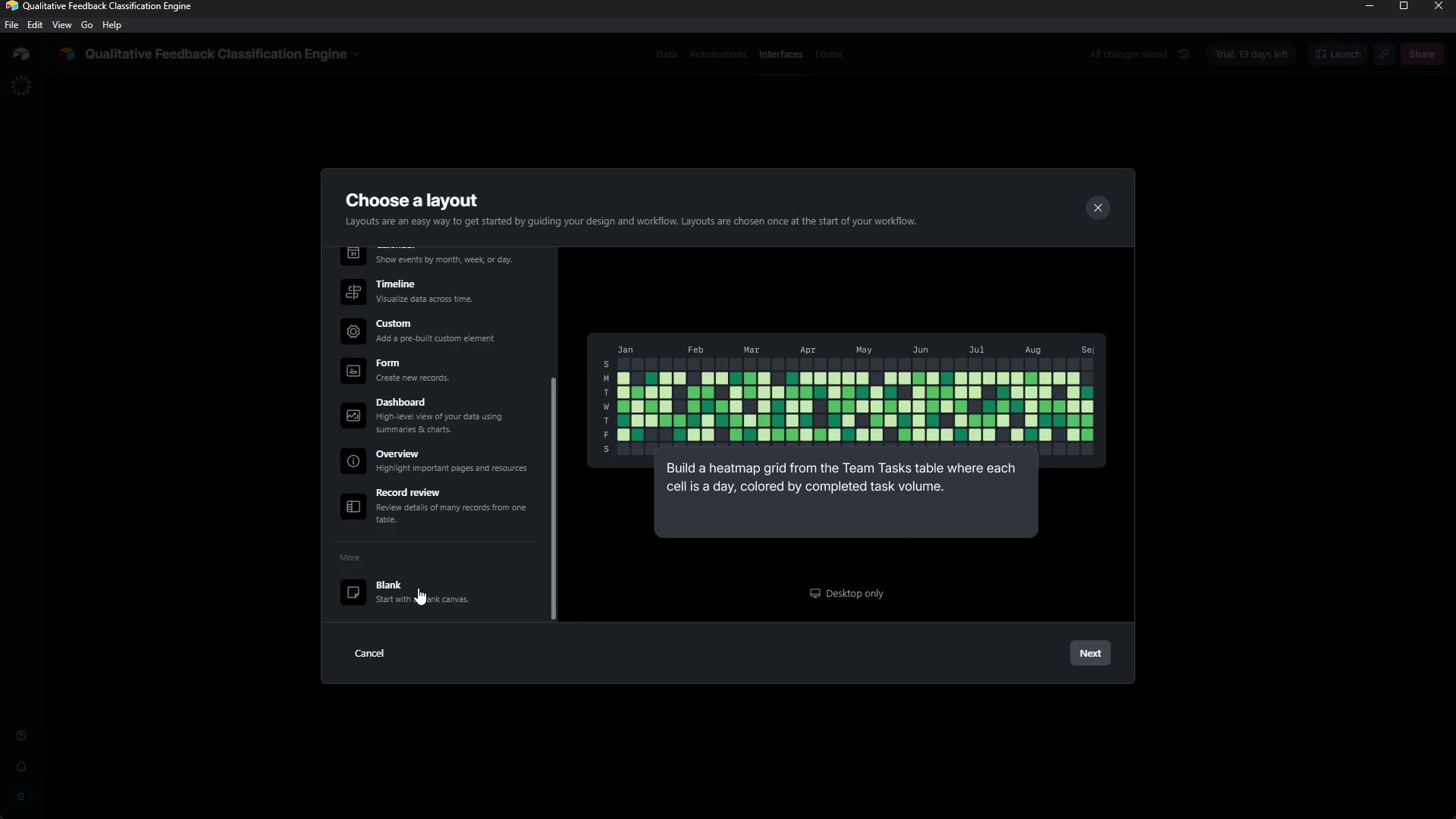 
left_click([418, 588])
 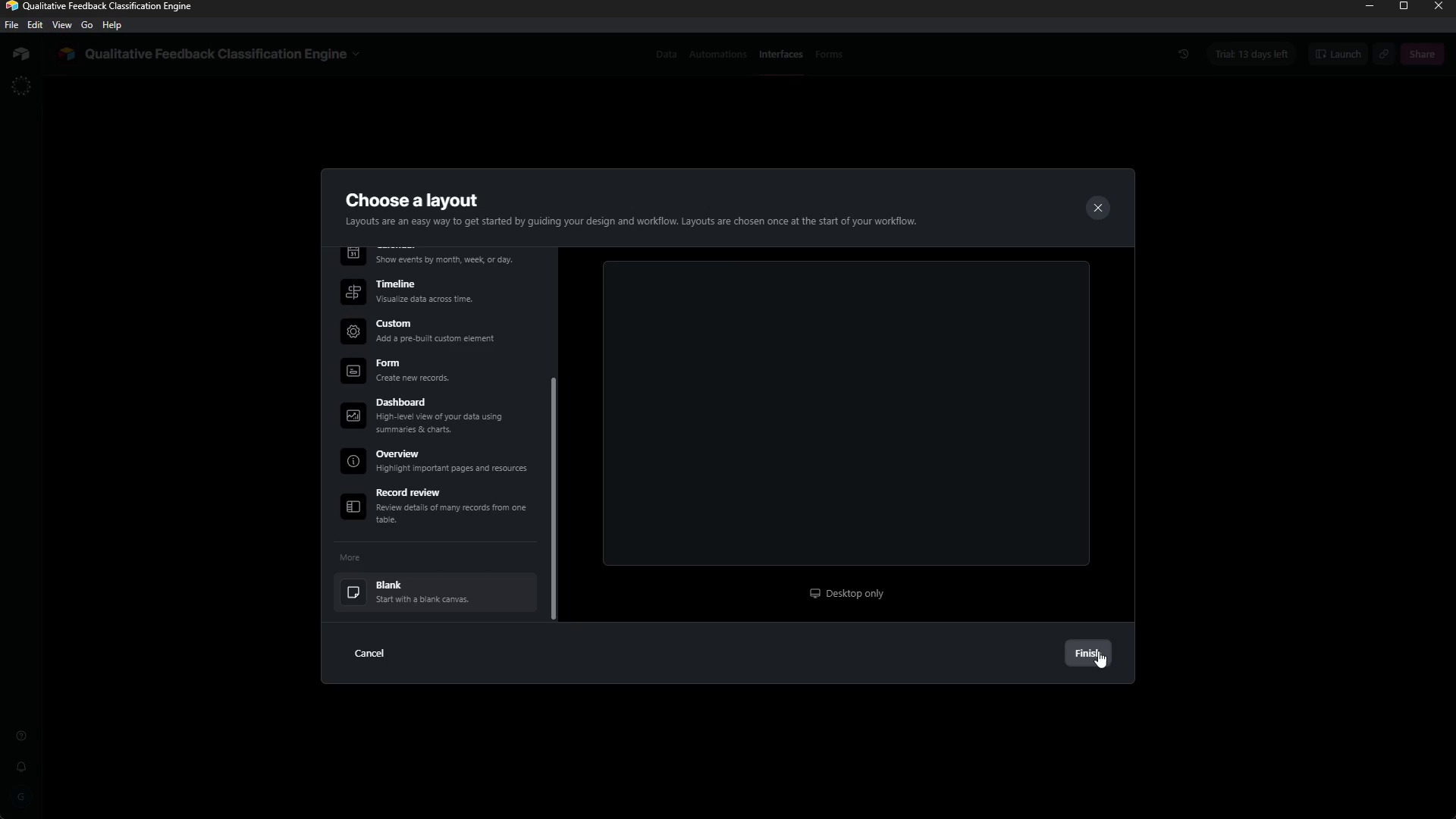 
wait(5.5)
 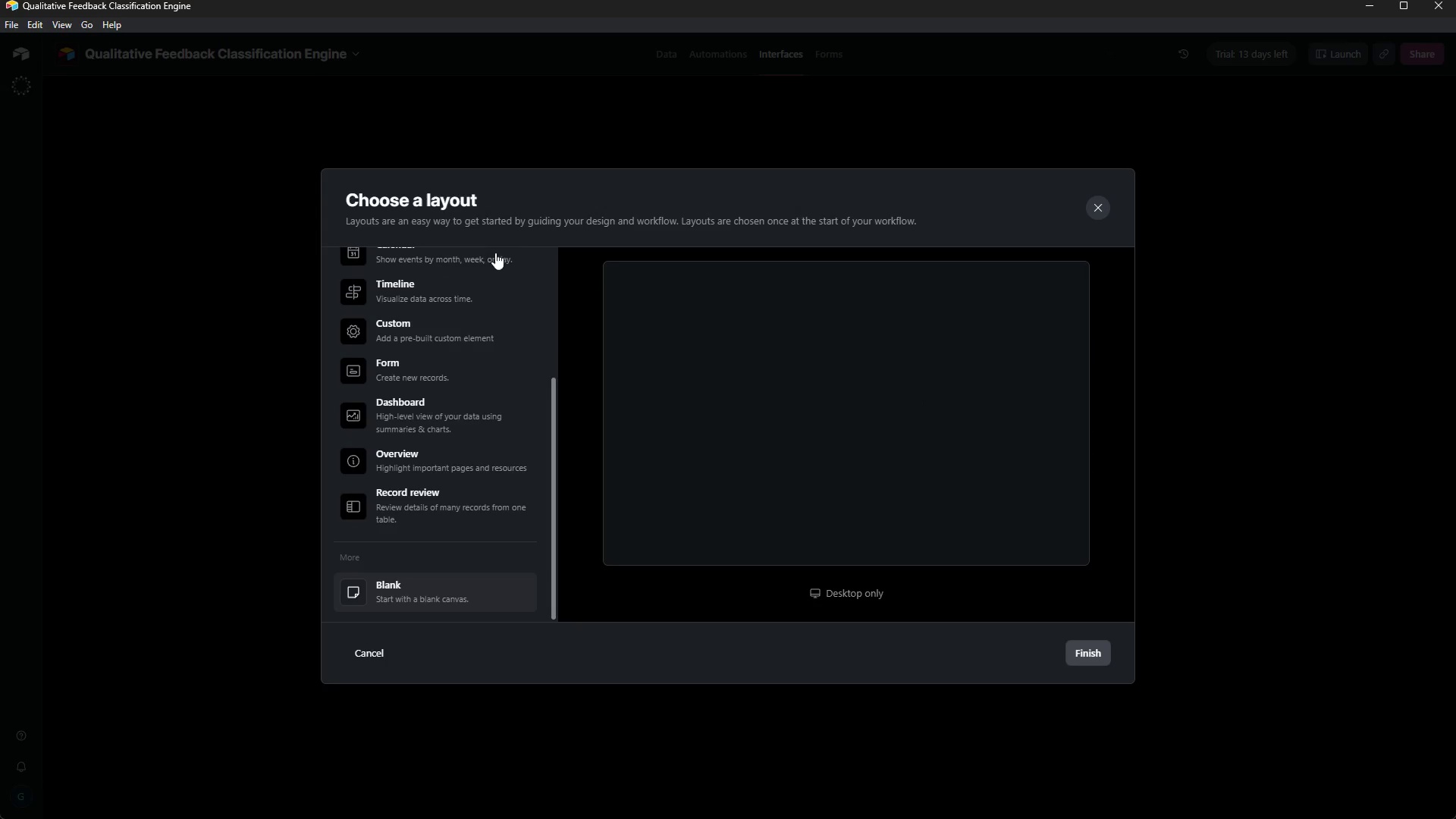 
left_click([1087, 653])
 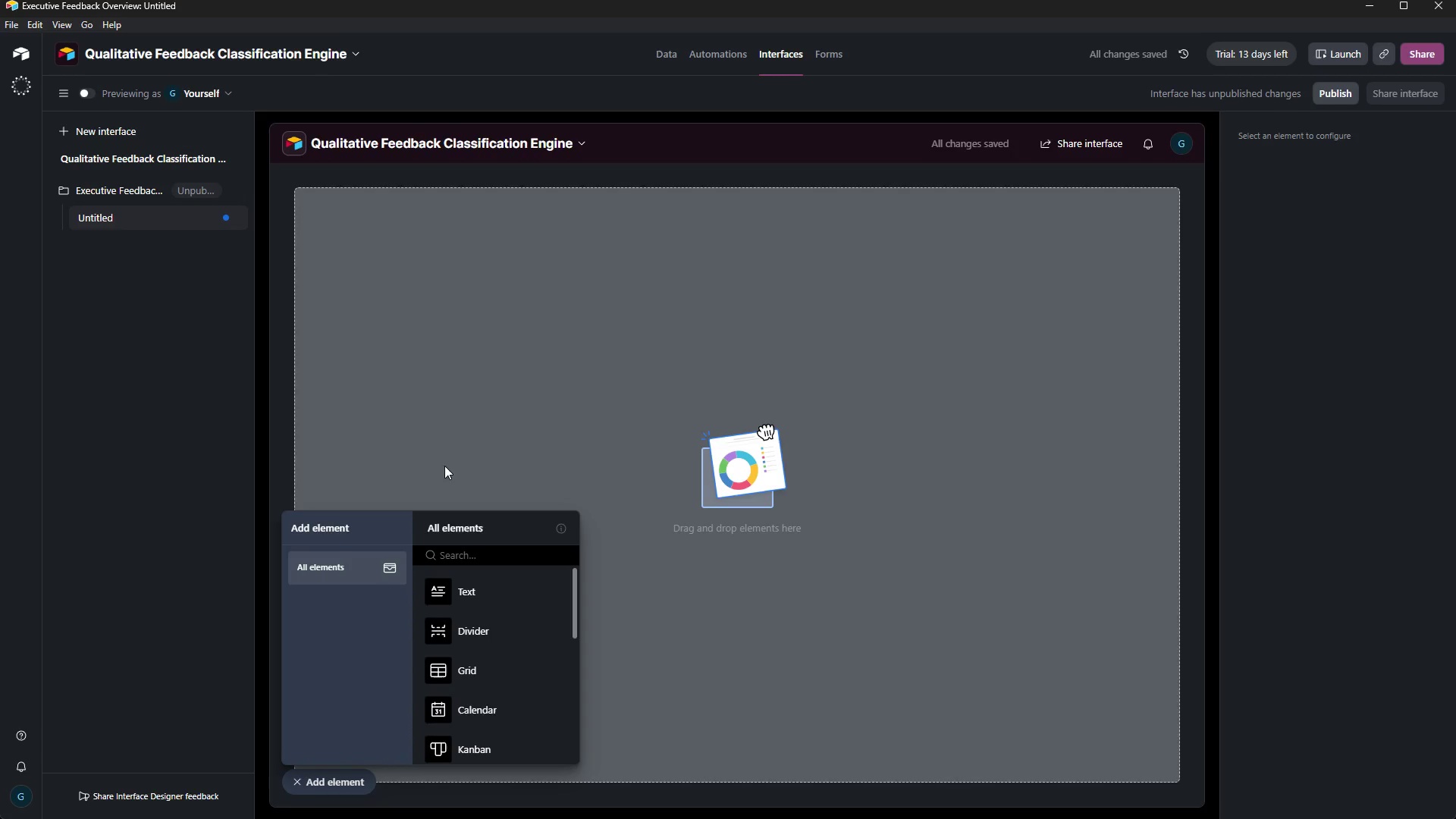 
scroll: coordinate [454, 623], scroll_direction: down, amount: 4.0
 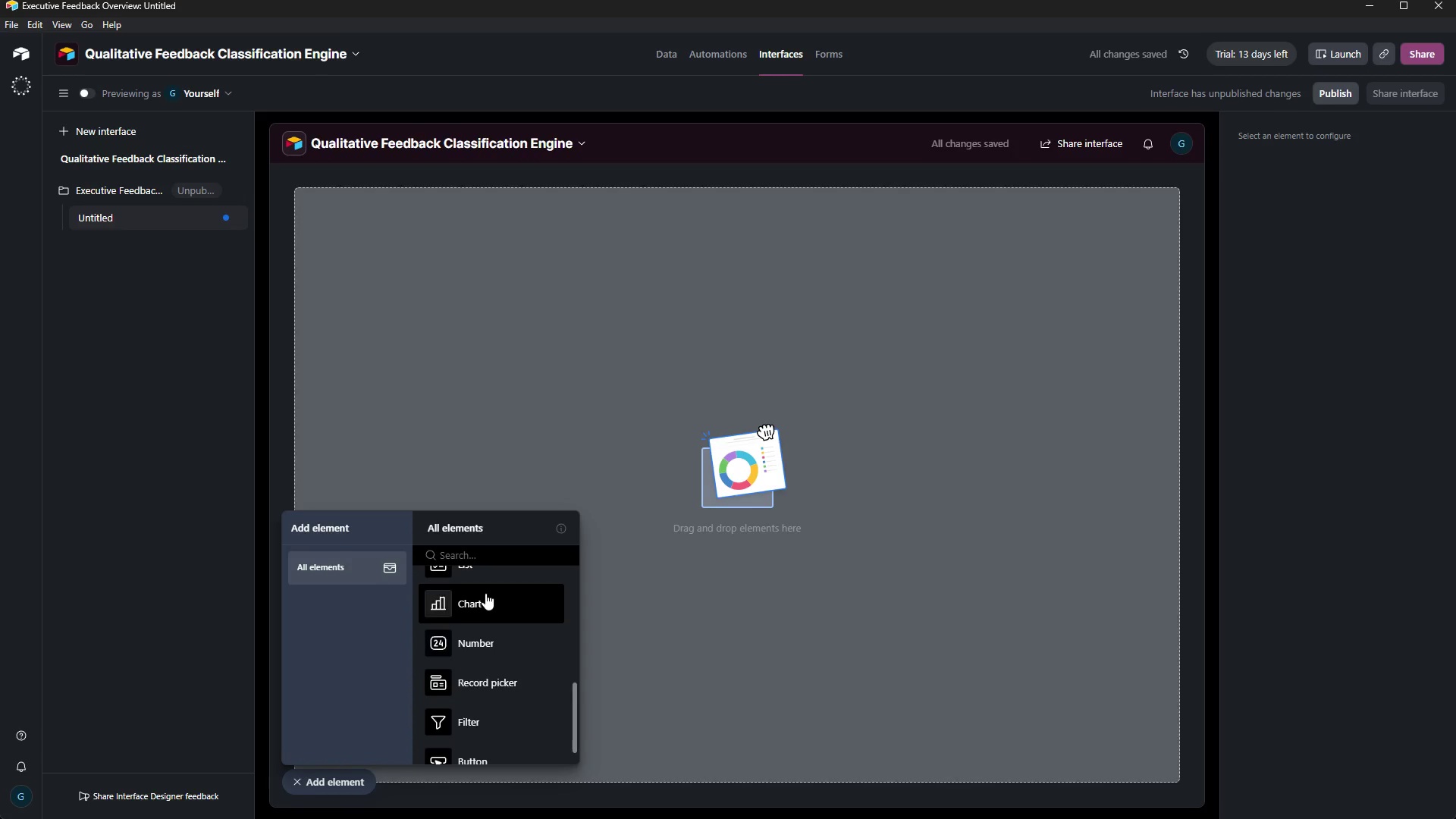 
left_click([485, 593])
 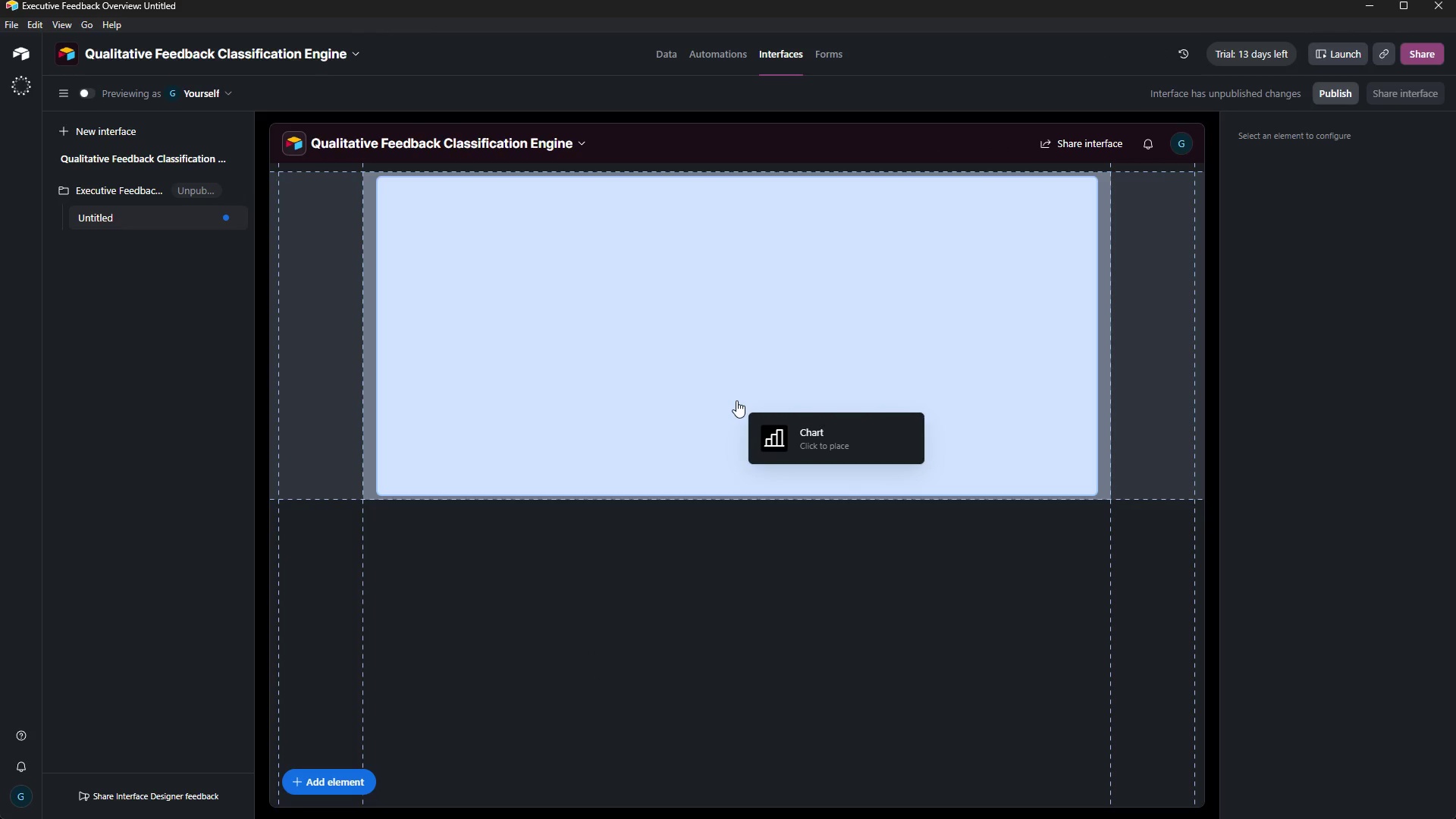 
left_click([736, 400])
 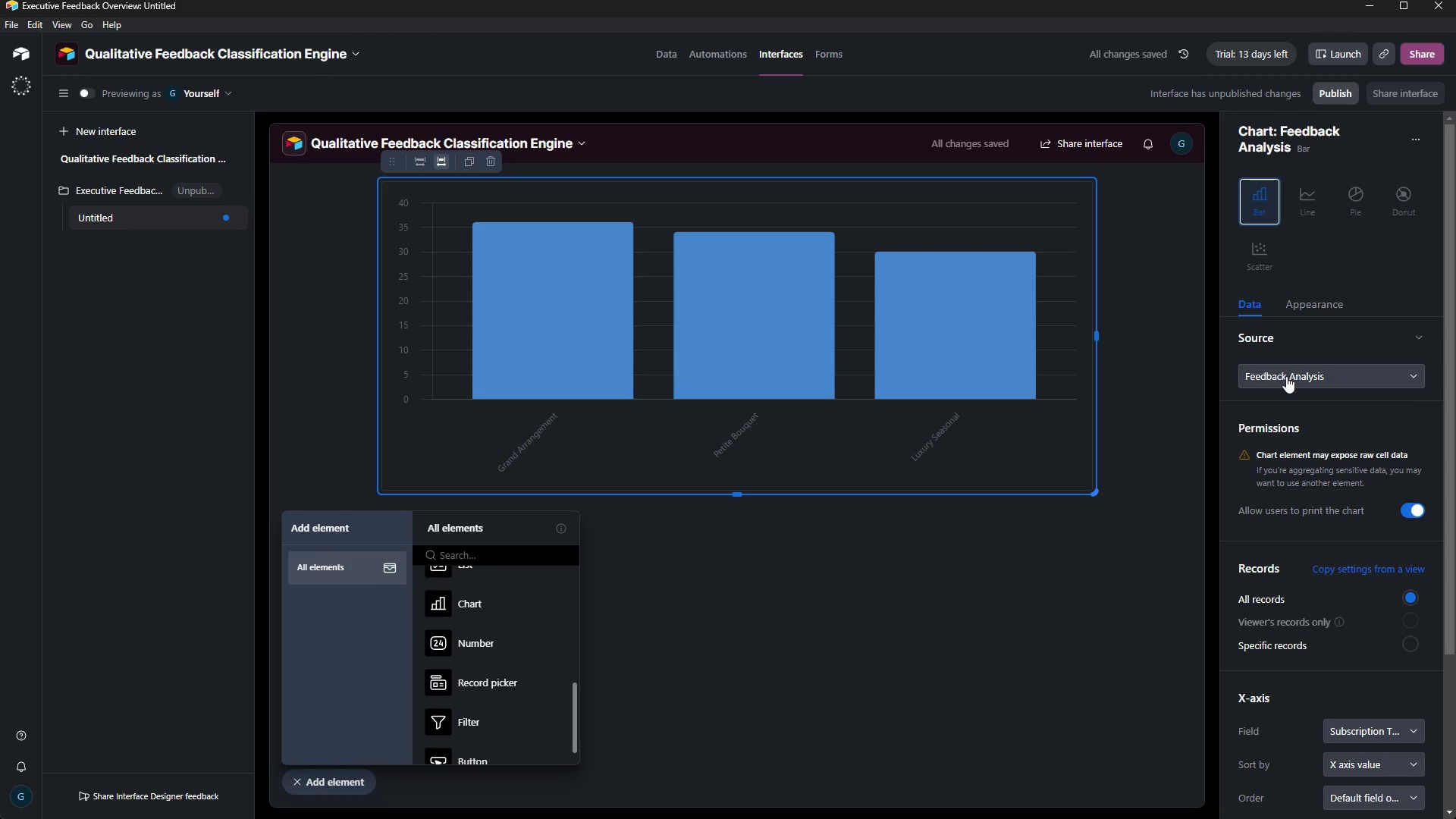 
scroll: coordinate [1336, 507], scroll_direction: down, amount: 2.0
 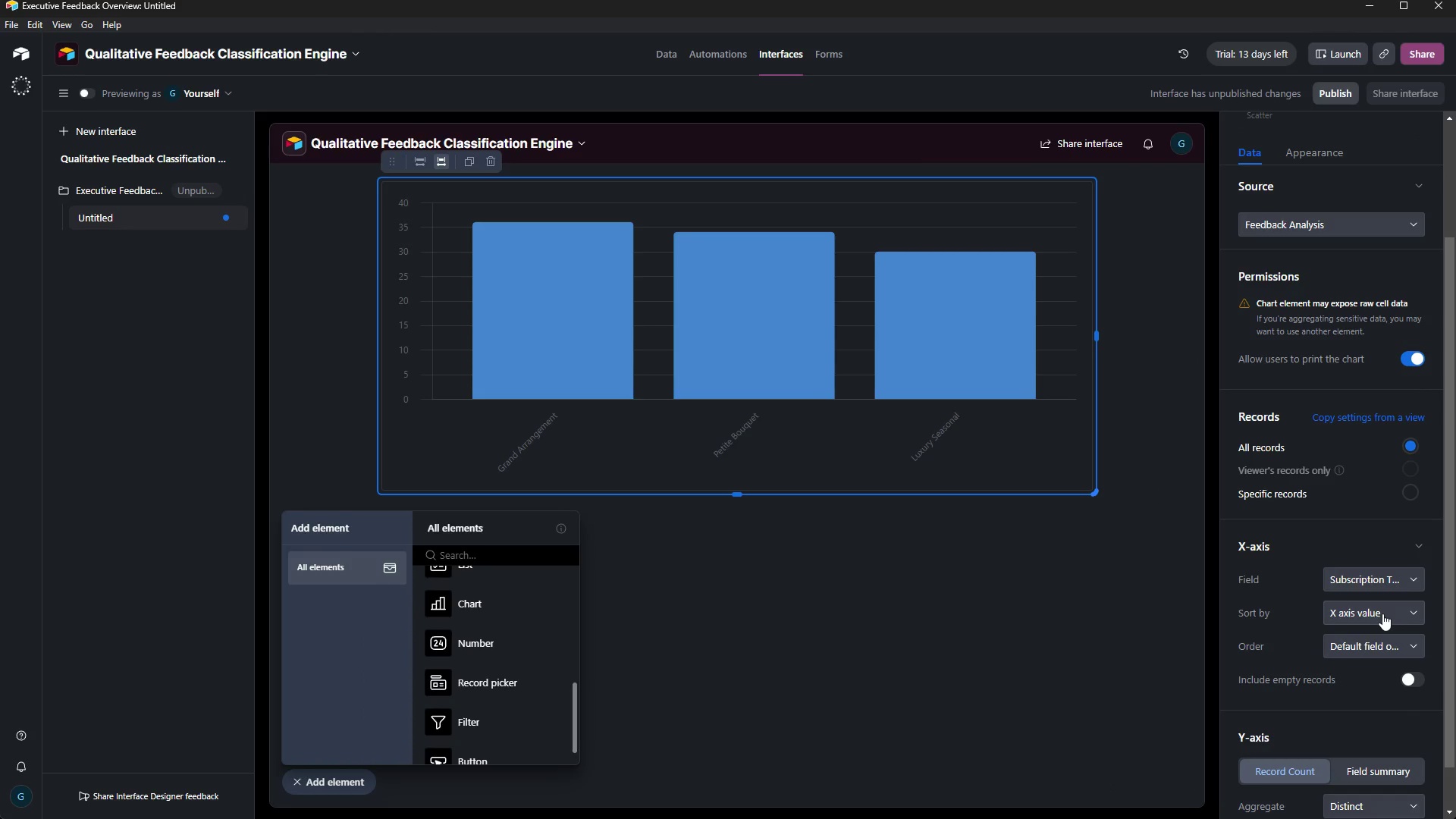 
wait(9.27)
 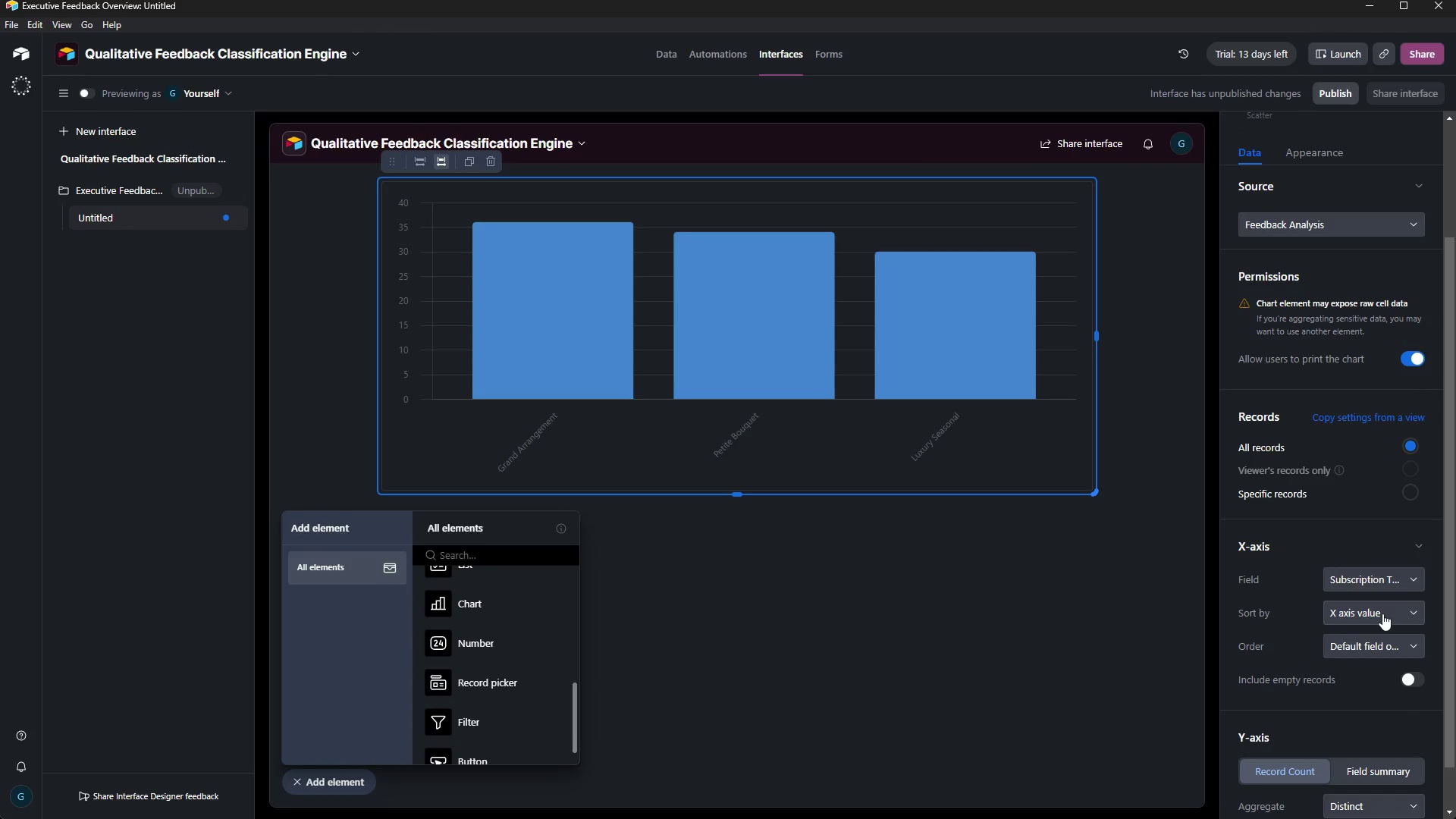 
left_click([1401, 575])
 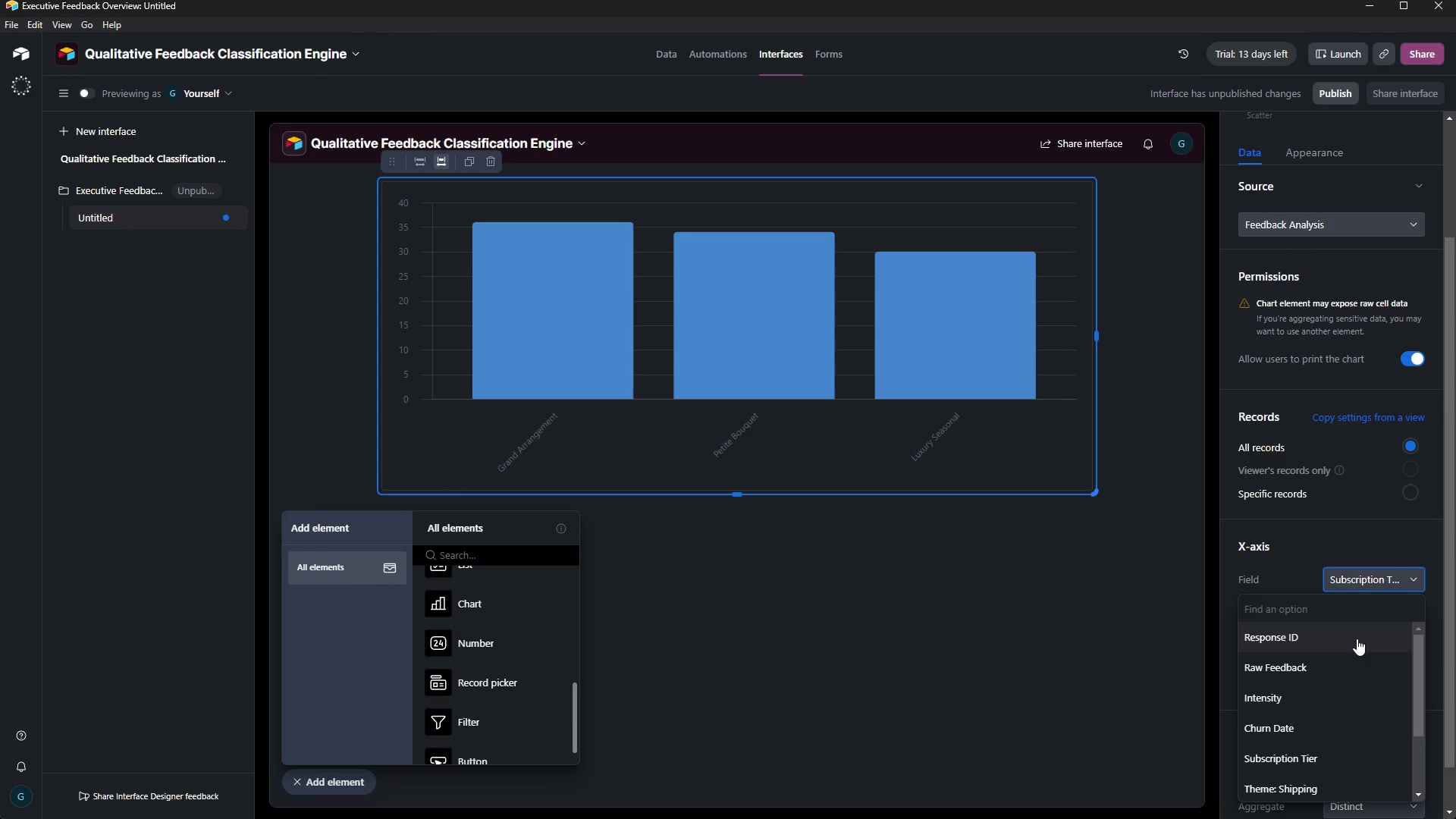 
scroll: coordinate [1351, 703], scroll_direction: down, amount: 6.0
 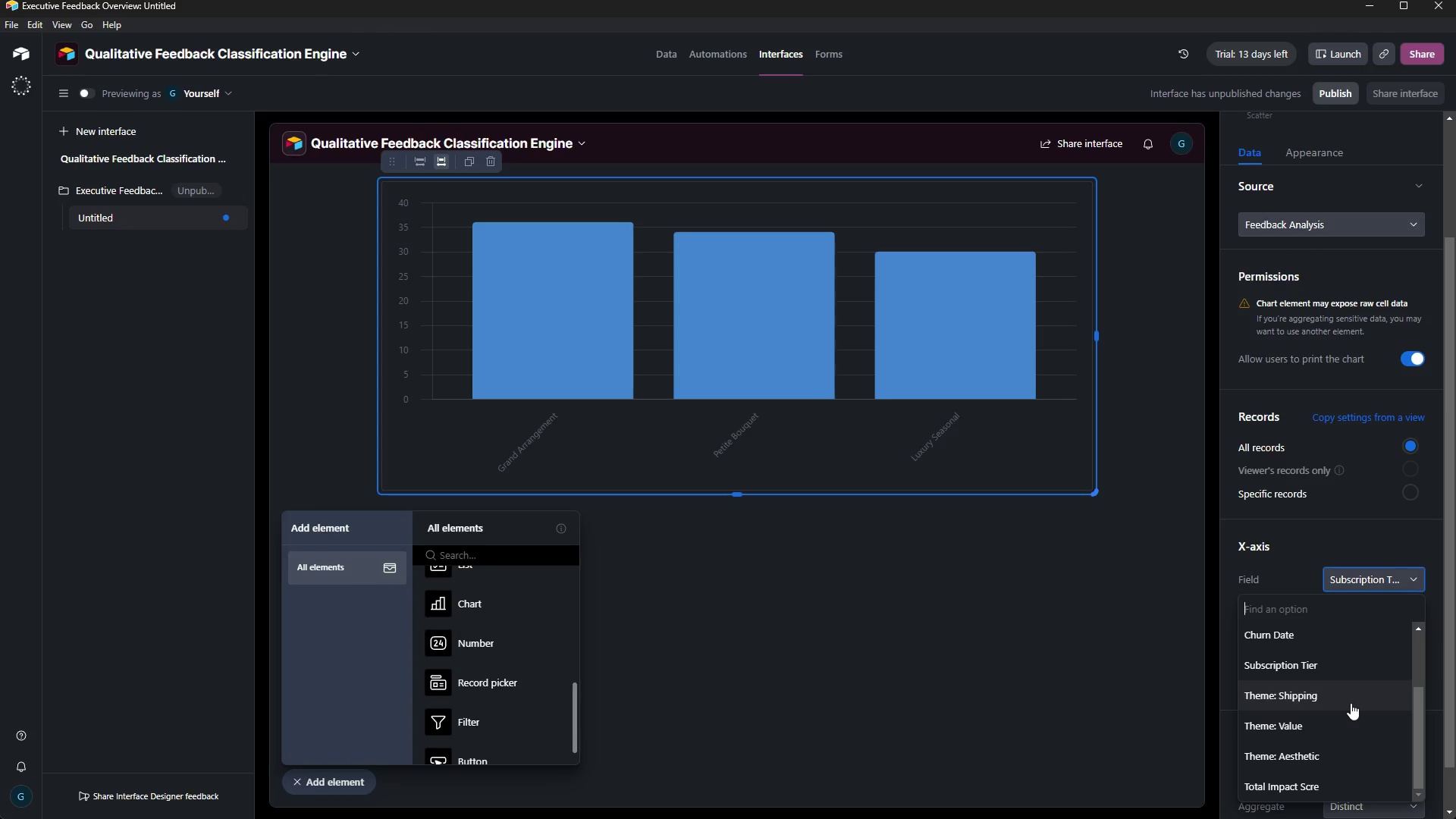 
left_click([1351, 703])
 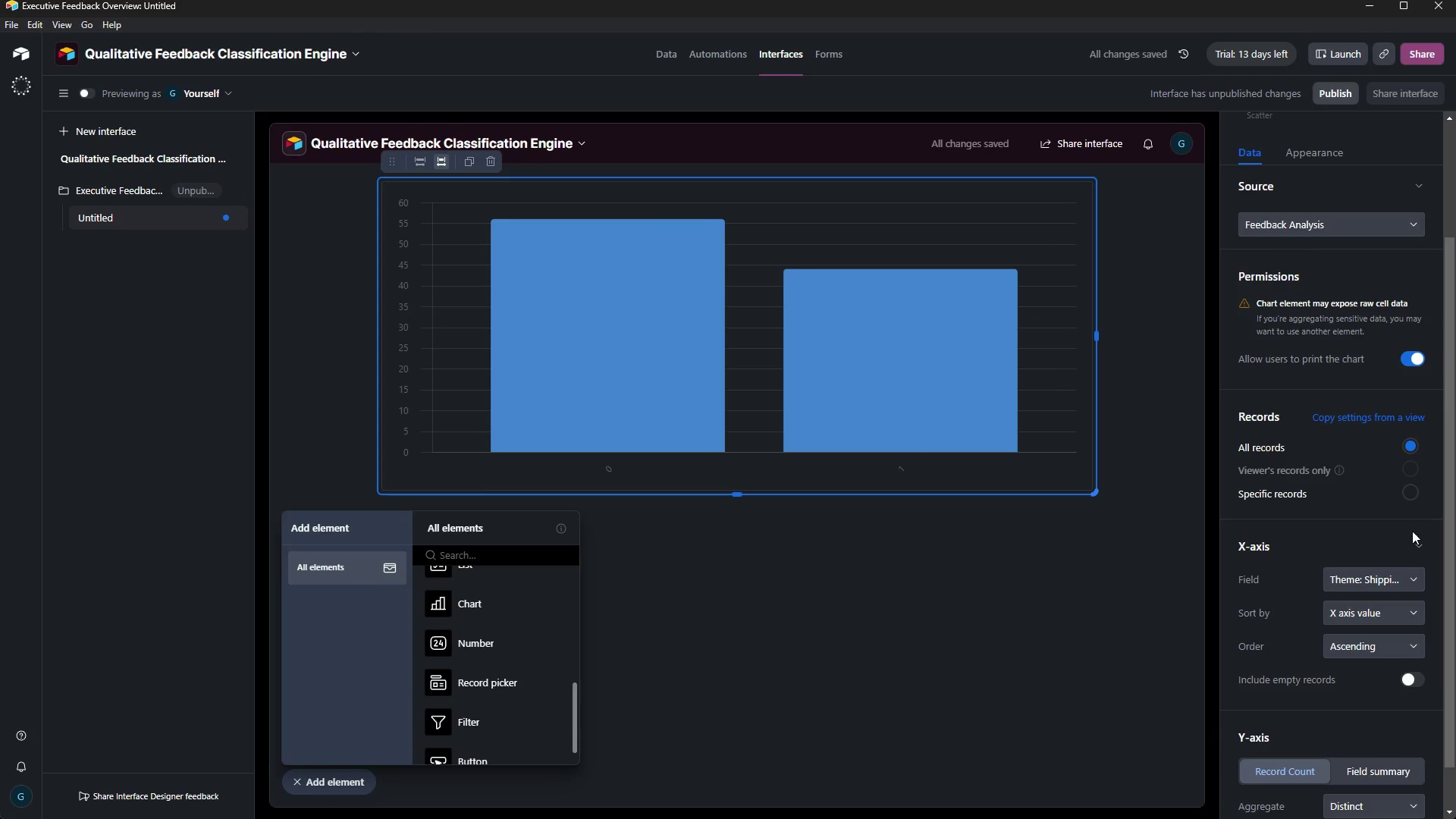 
left_click([1415, 544])
 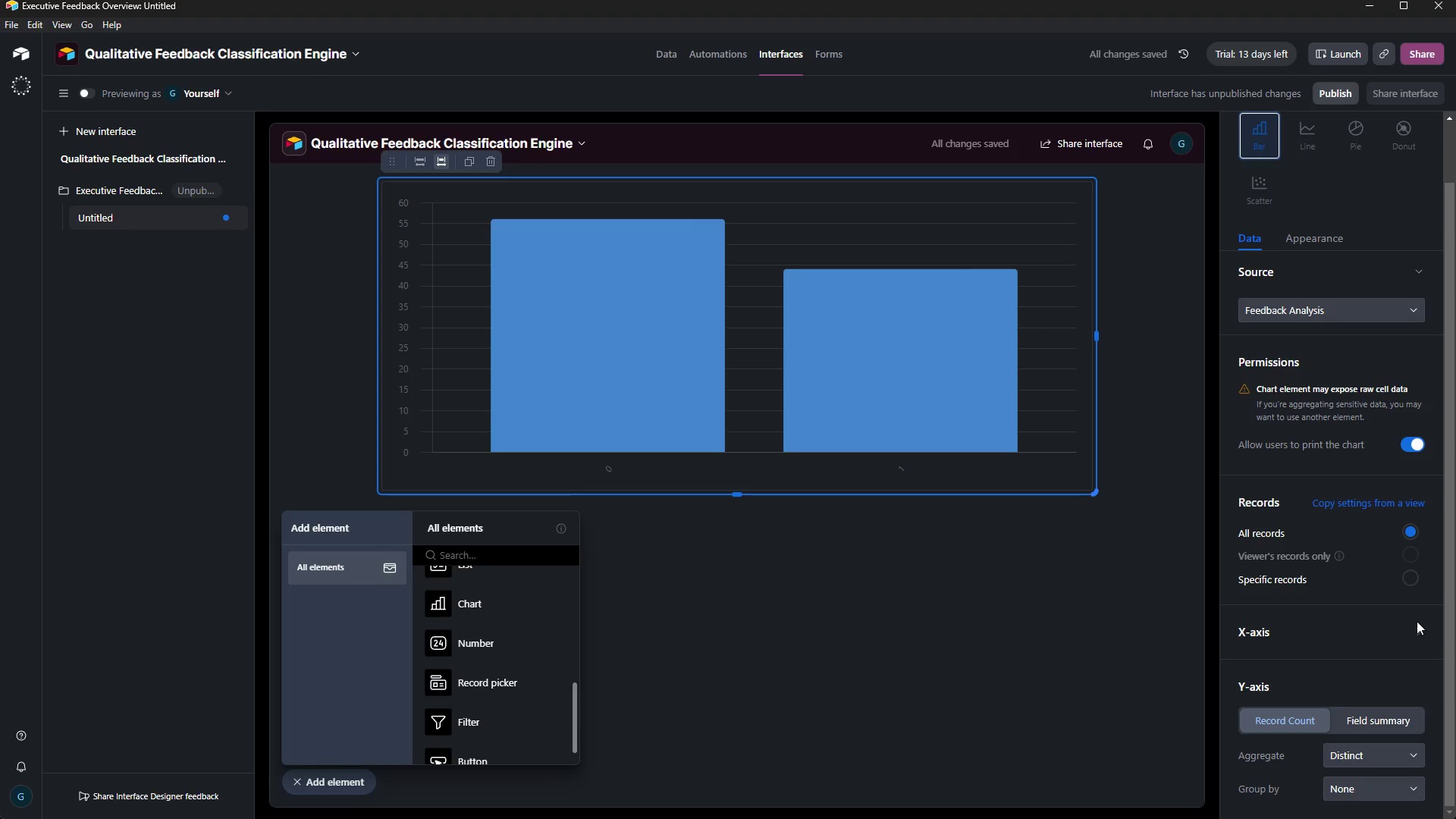 
left_click([1424, 628])
 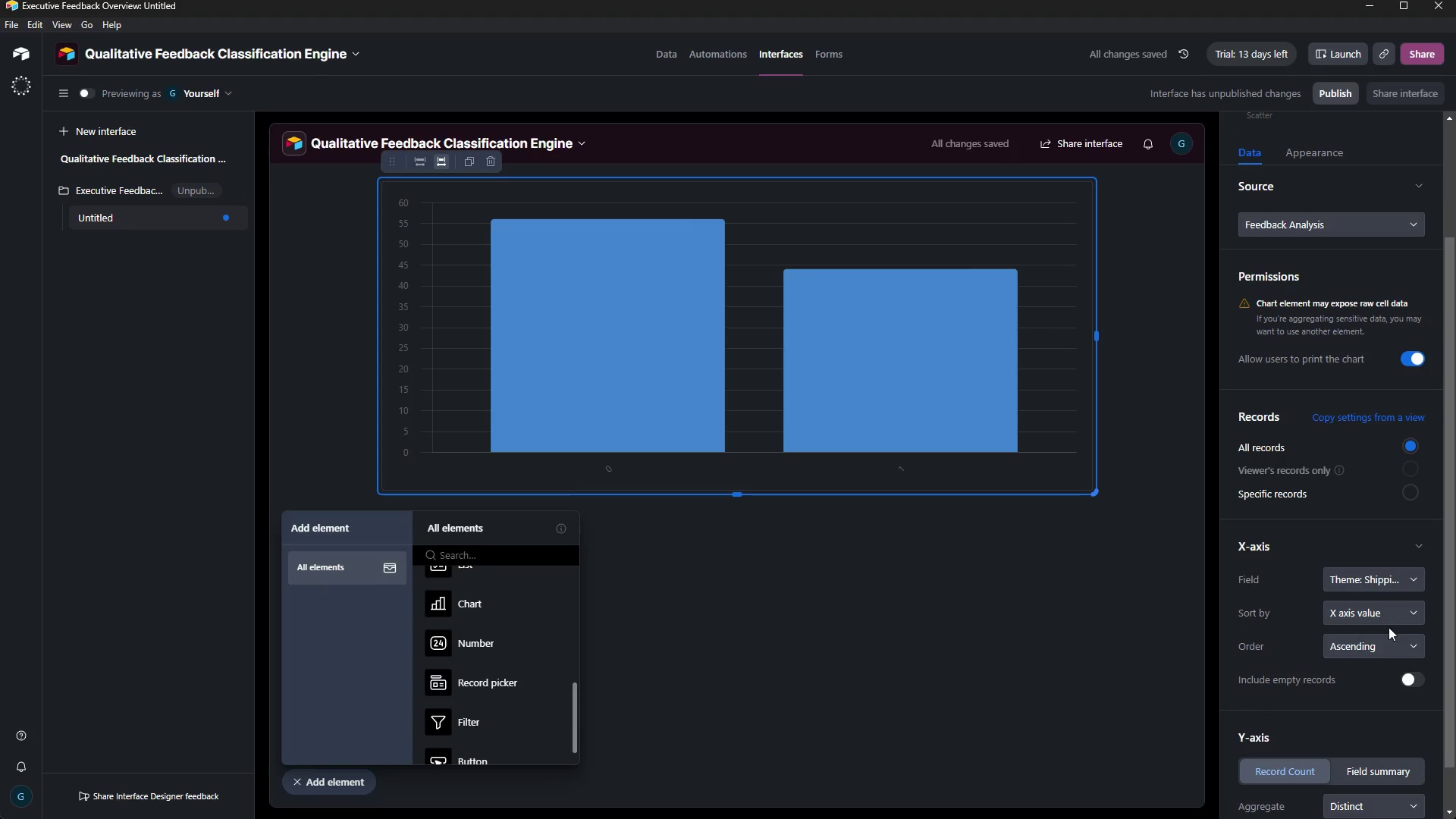 
left_click([1383, 635])
 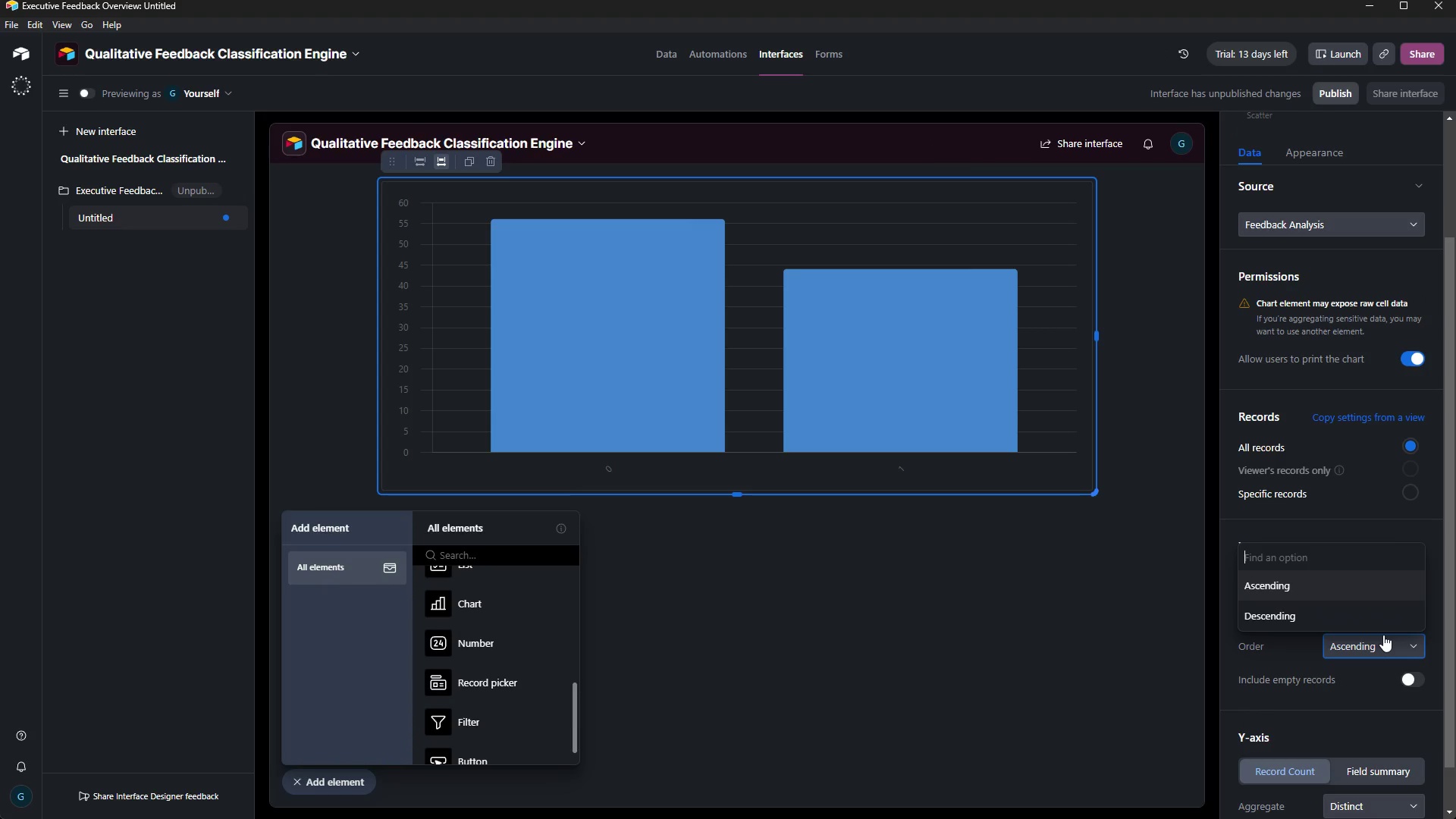 
left_click([1383, 635])
 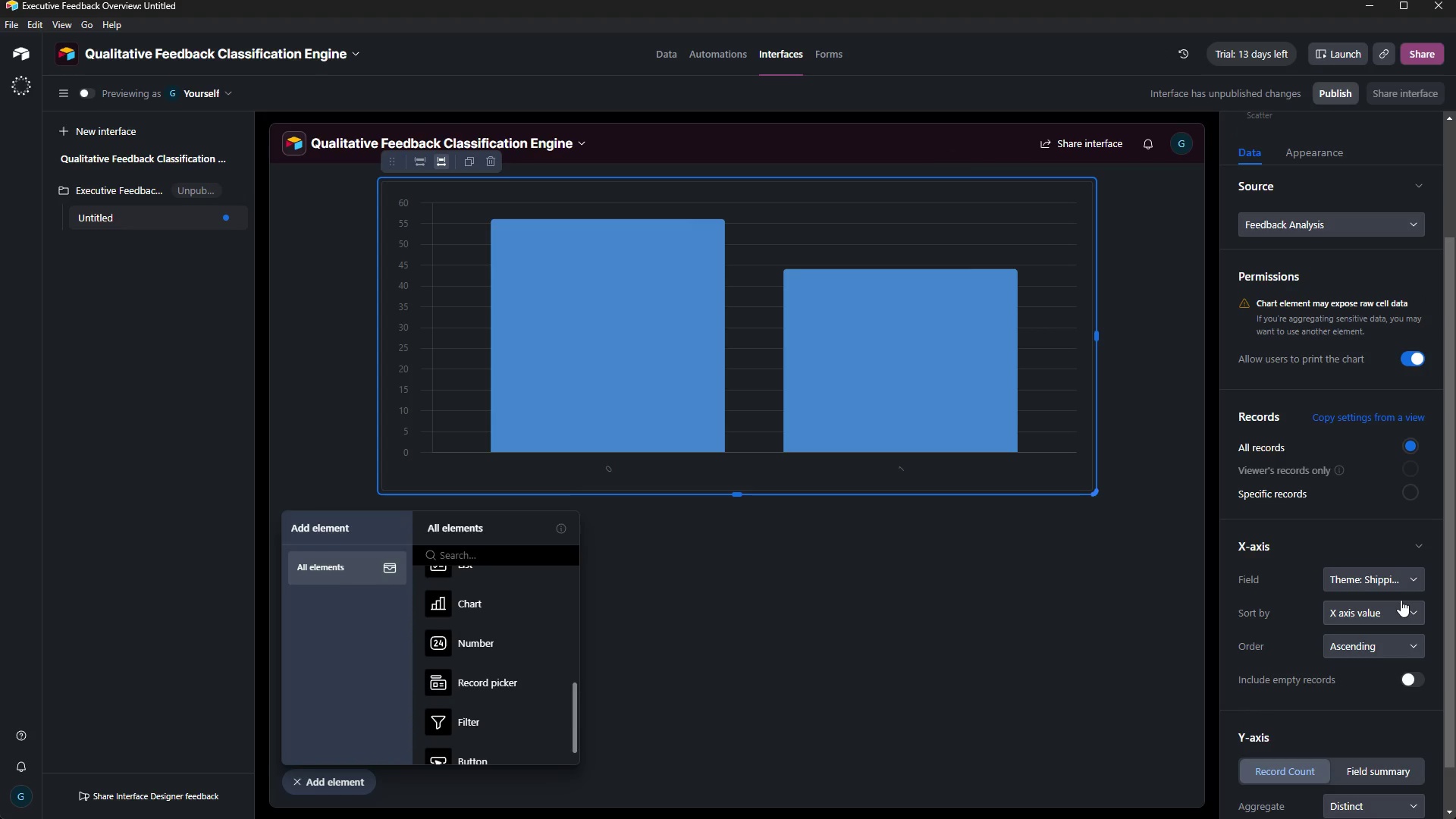 
left_click([1400, 601])
 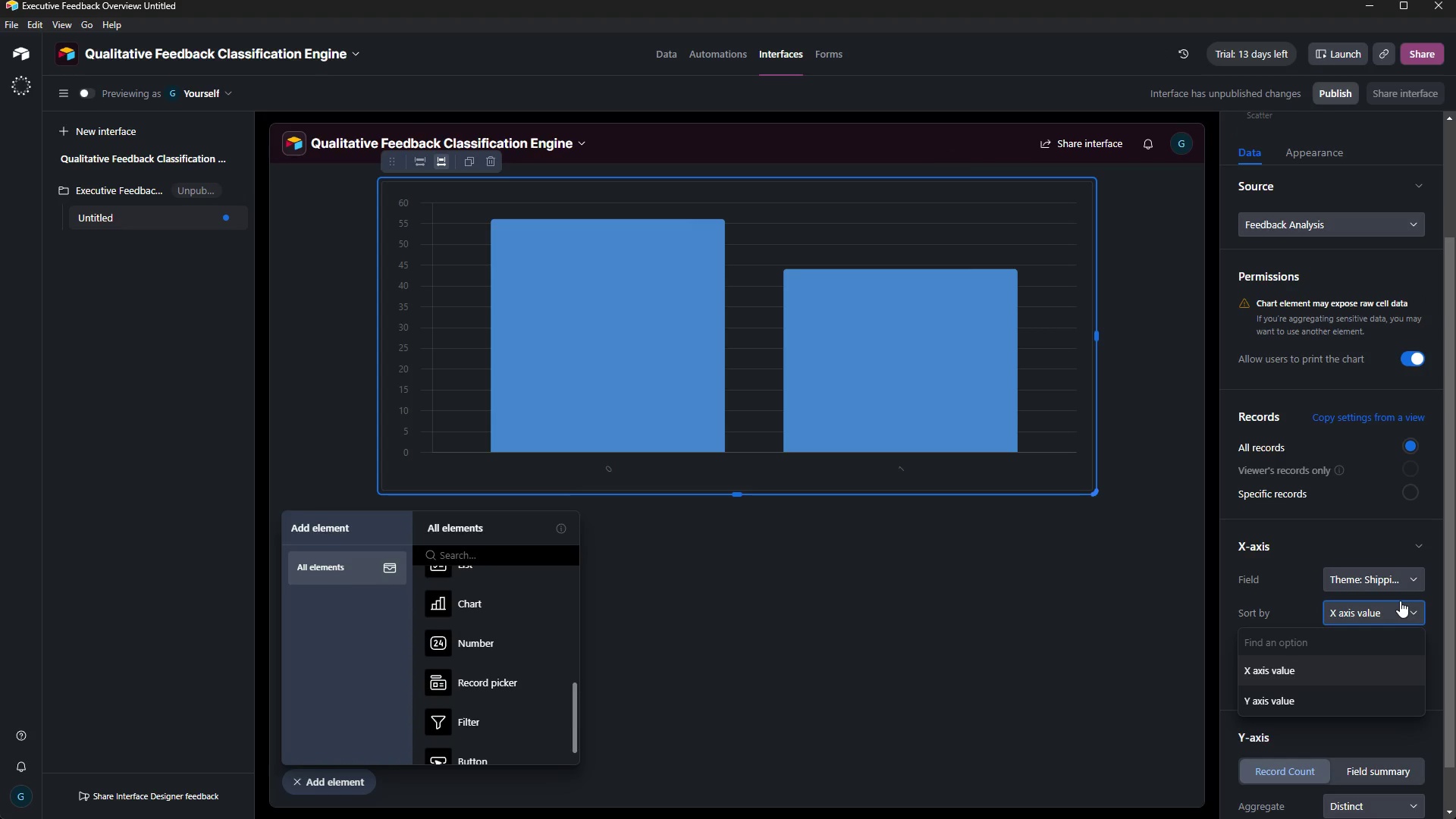 
left_click([1400, 601])
 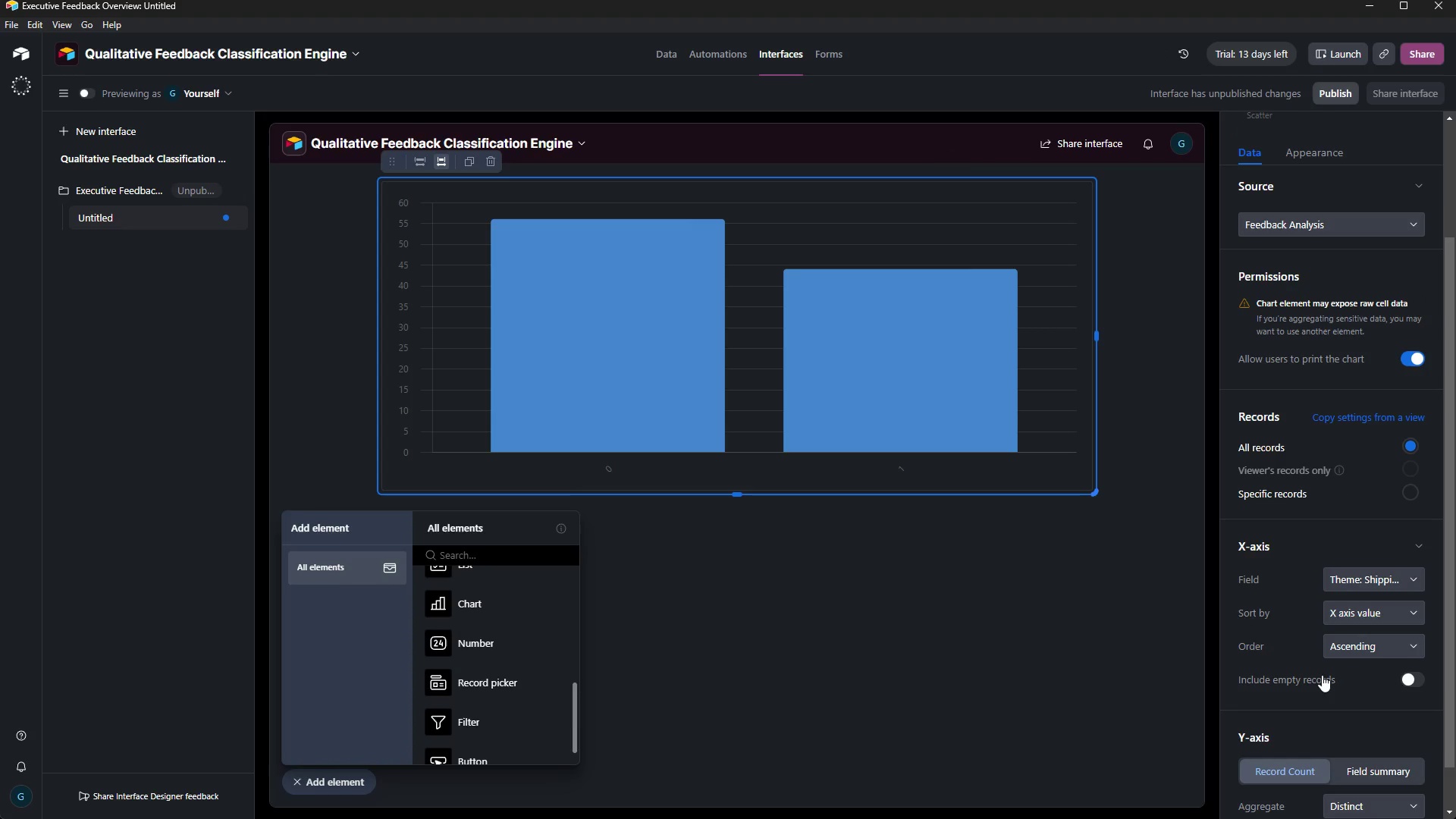 
scroll: coordinate [1322, 675], scroll_direction: down, amount: 5.0
 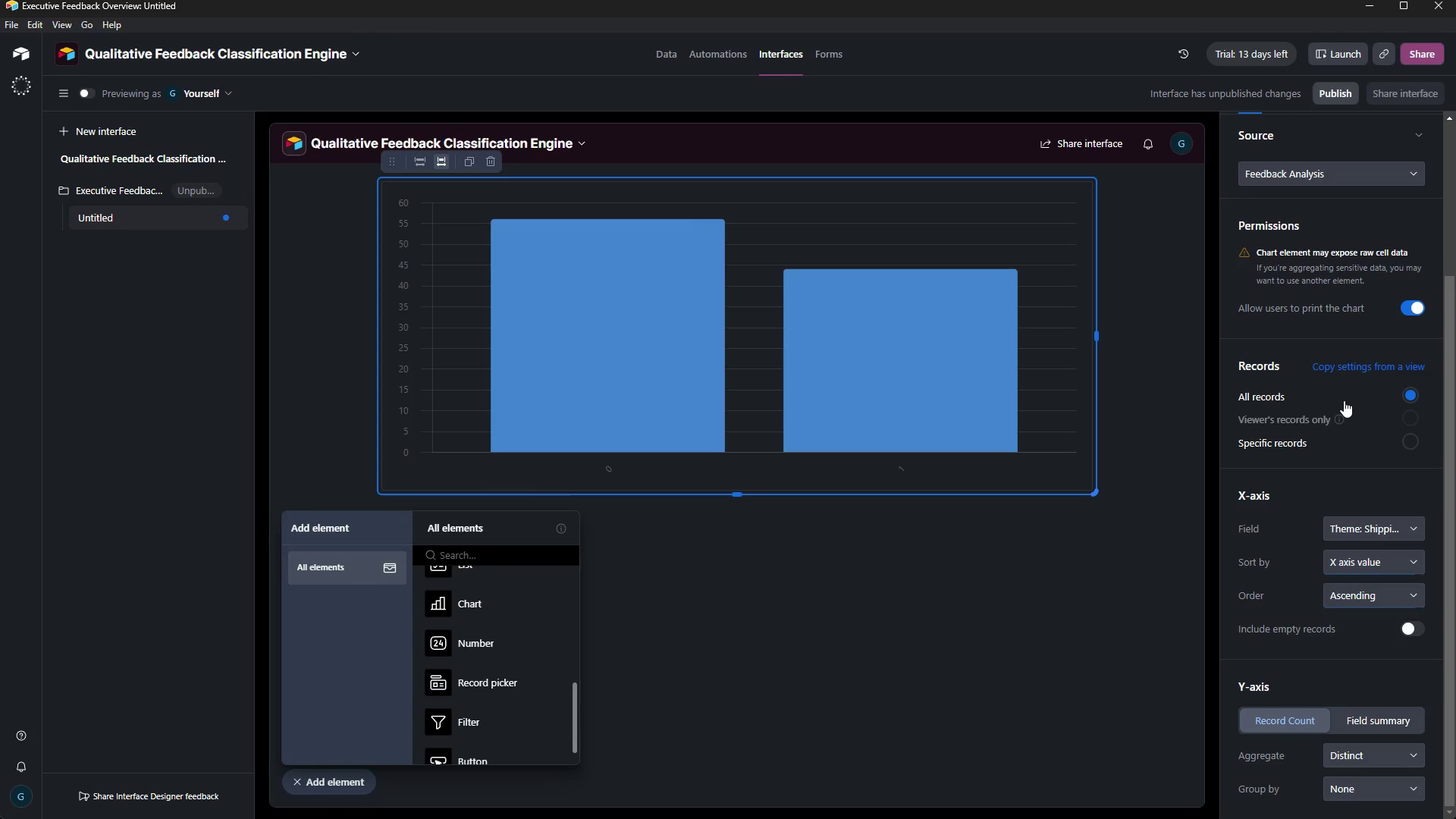 
wait(35.22)
 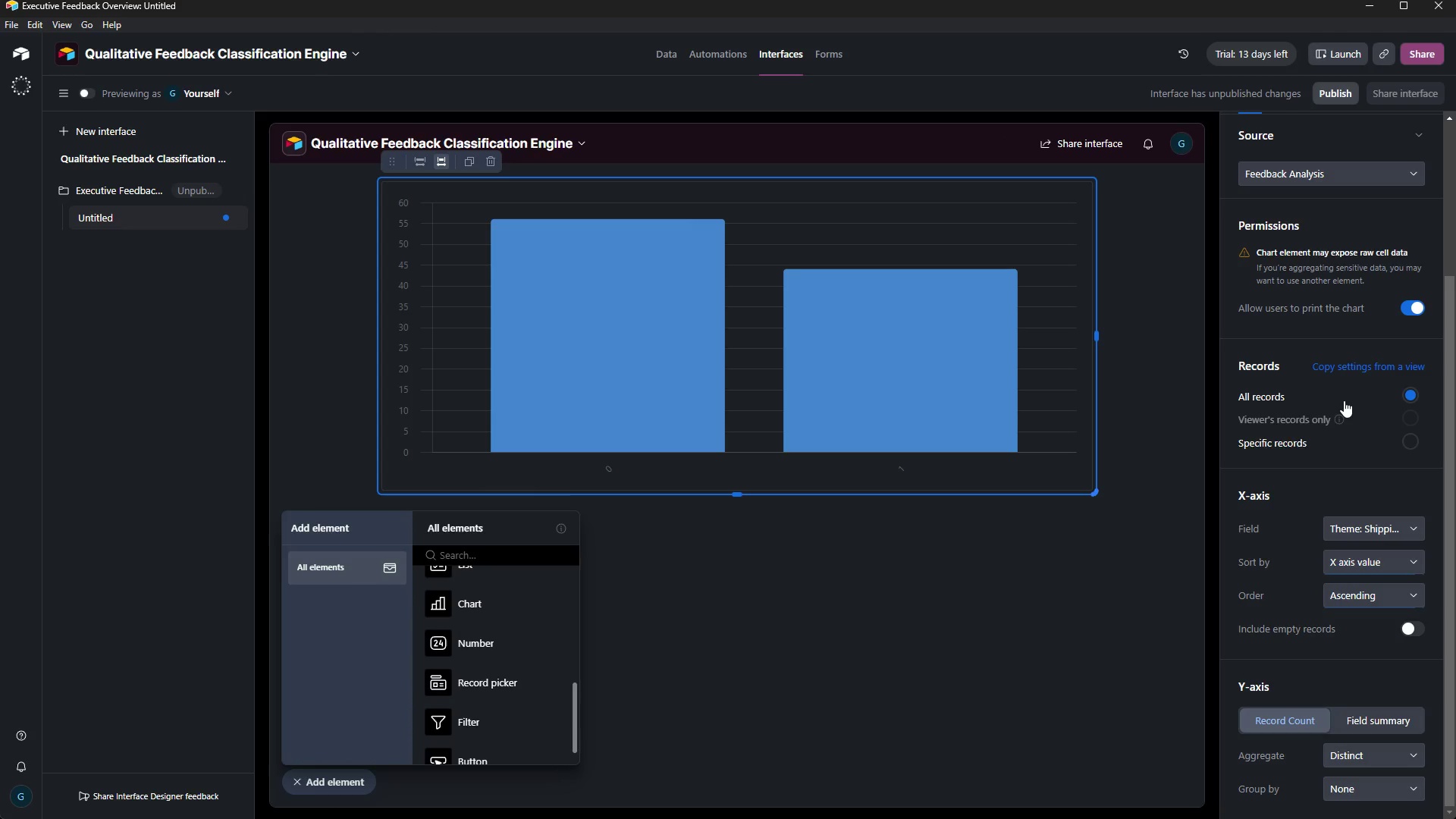 
left_click([1401, 557])
 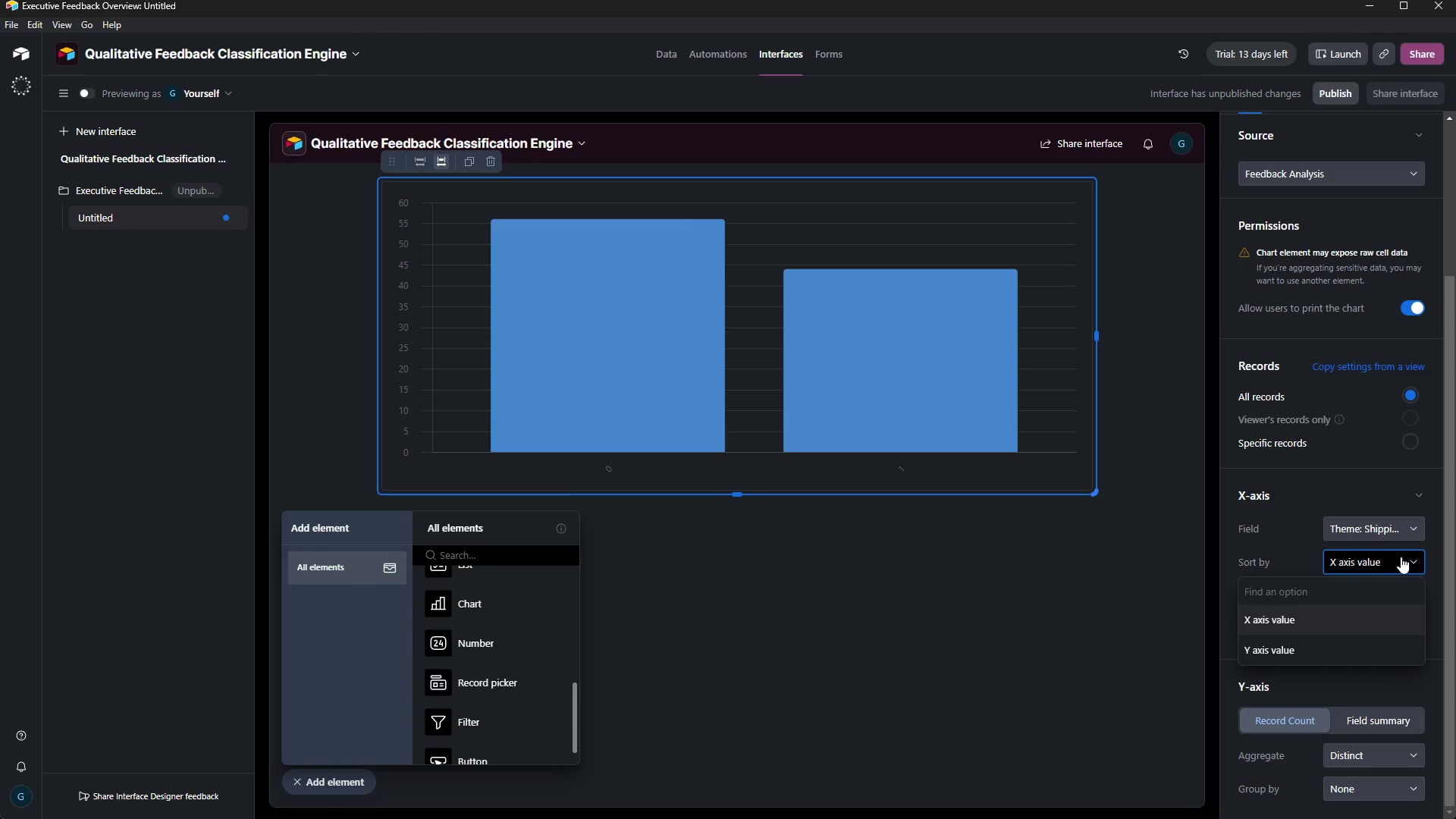 
left_click([1401, 557])
 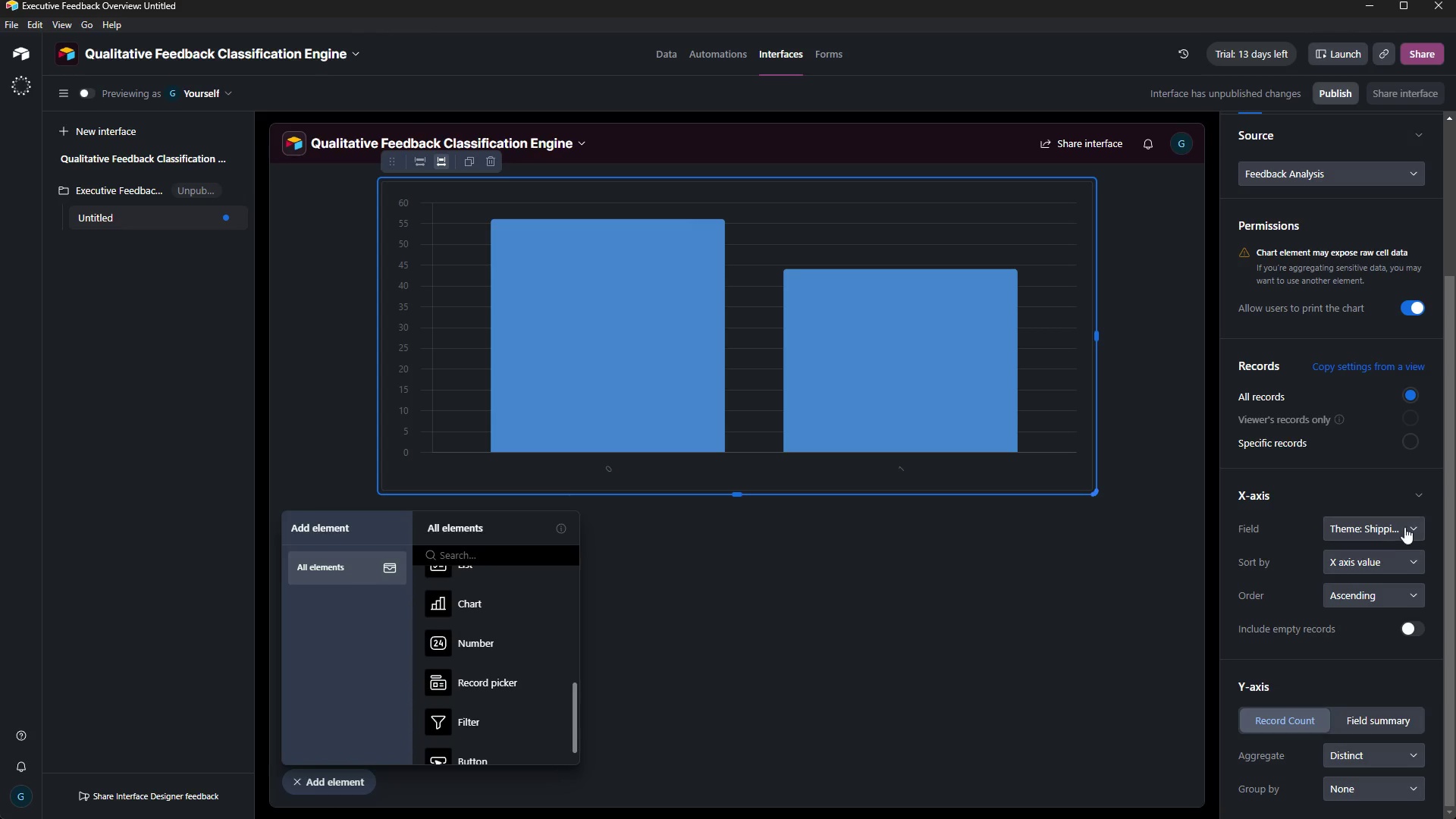 
left_click([1404, 526])
 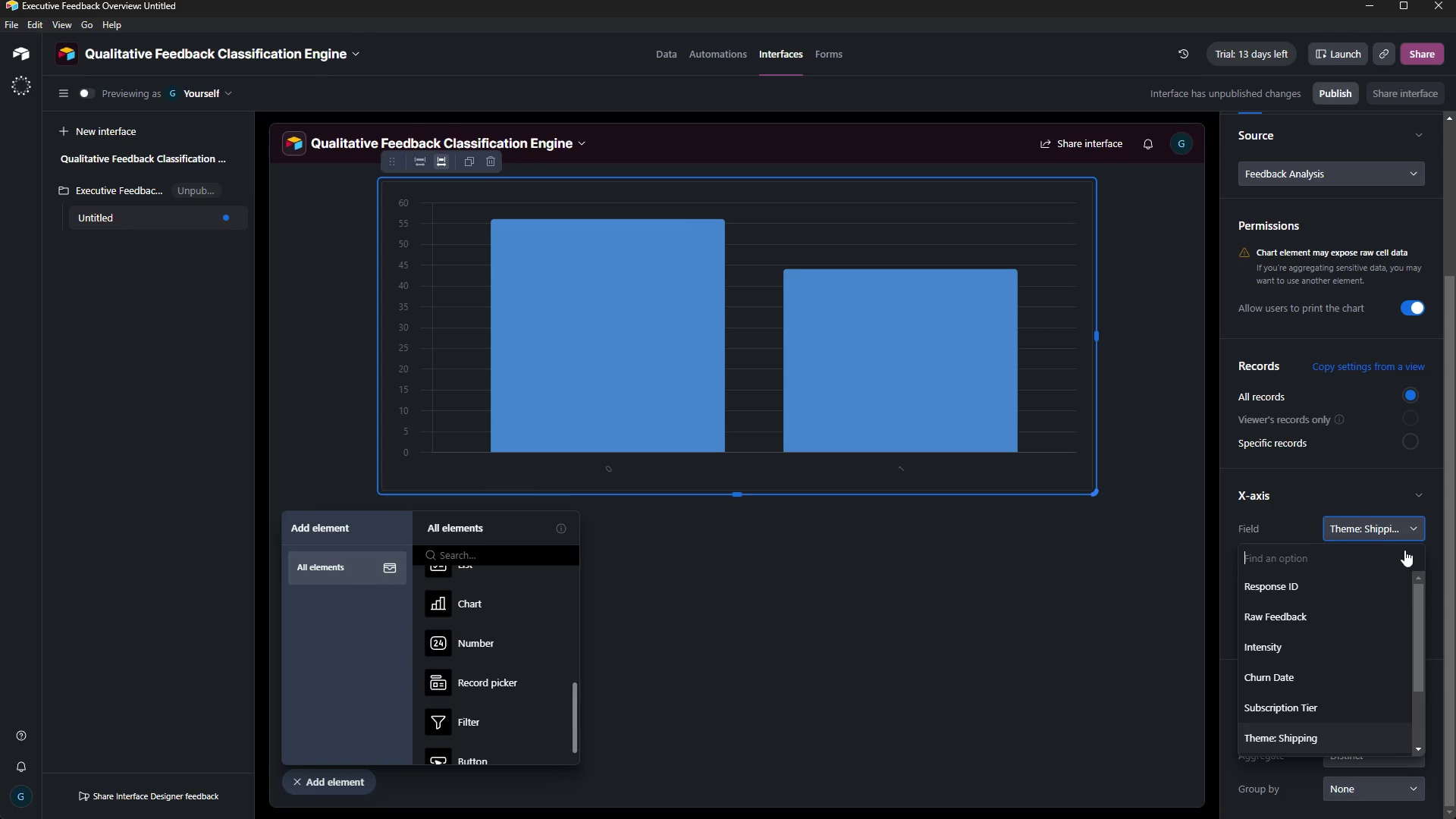 
scroll: coordinate [1401, 592], scroll_direction: down, amount: 1.0
 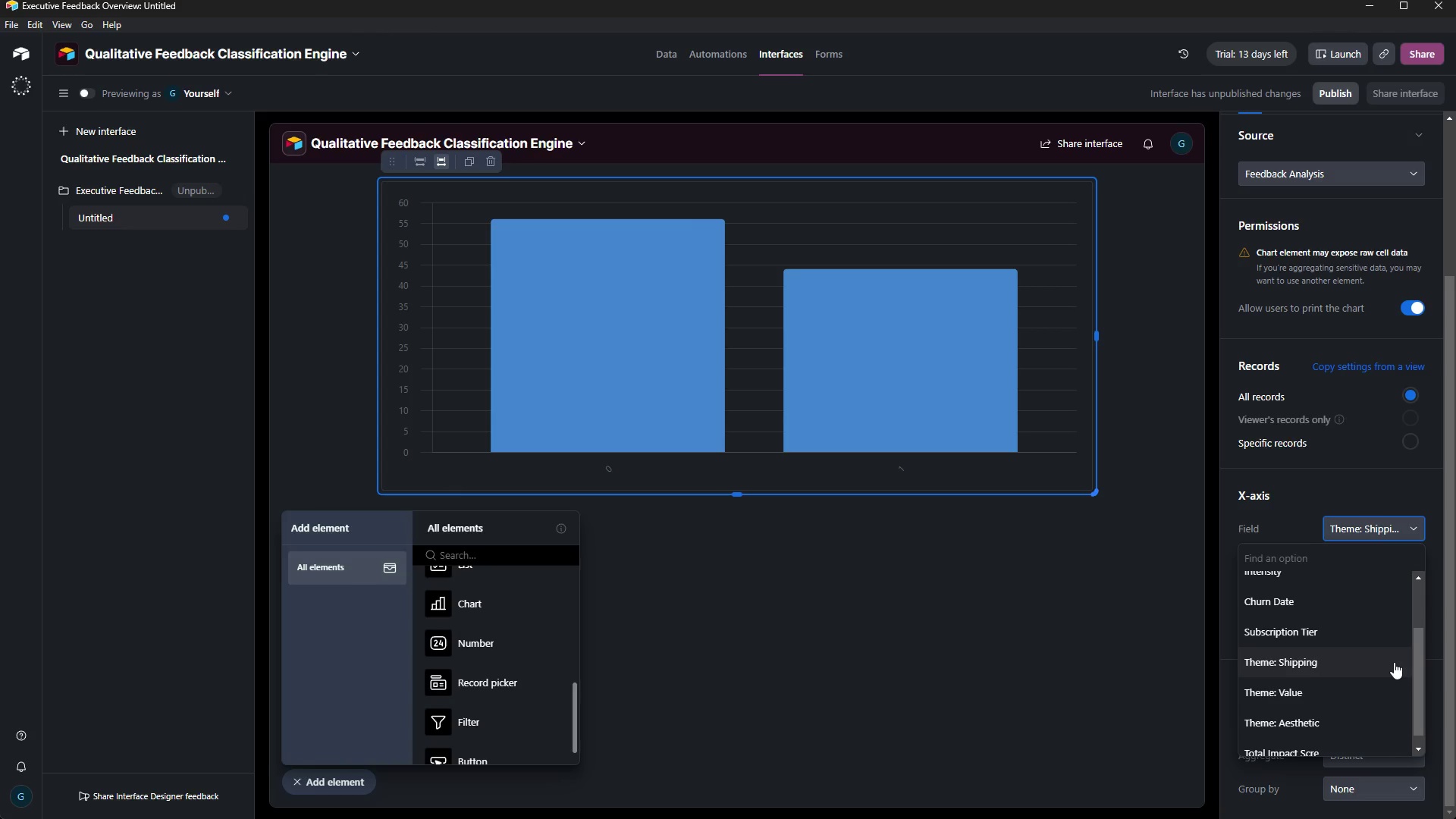 
left_click([1394, 662])
 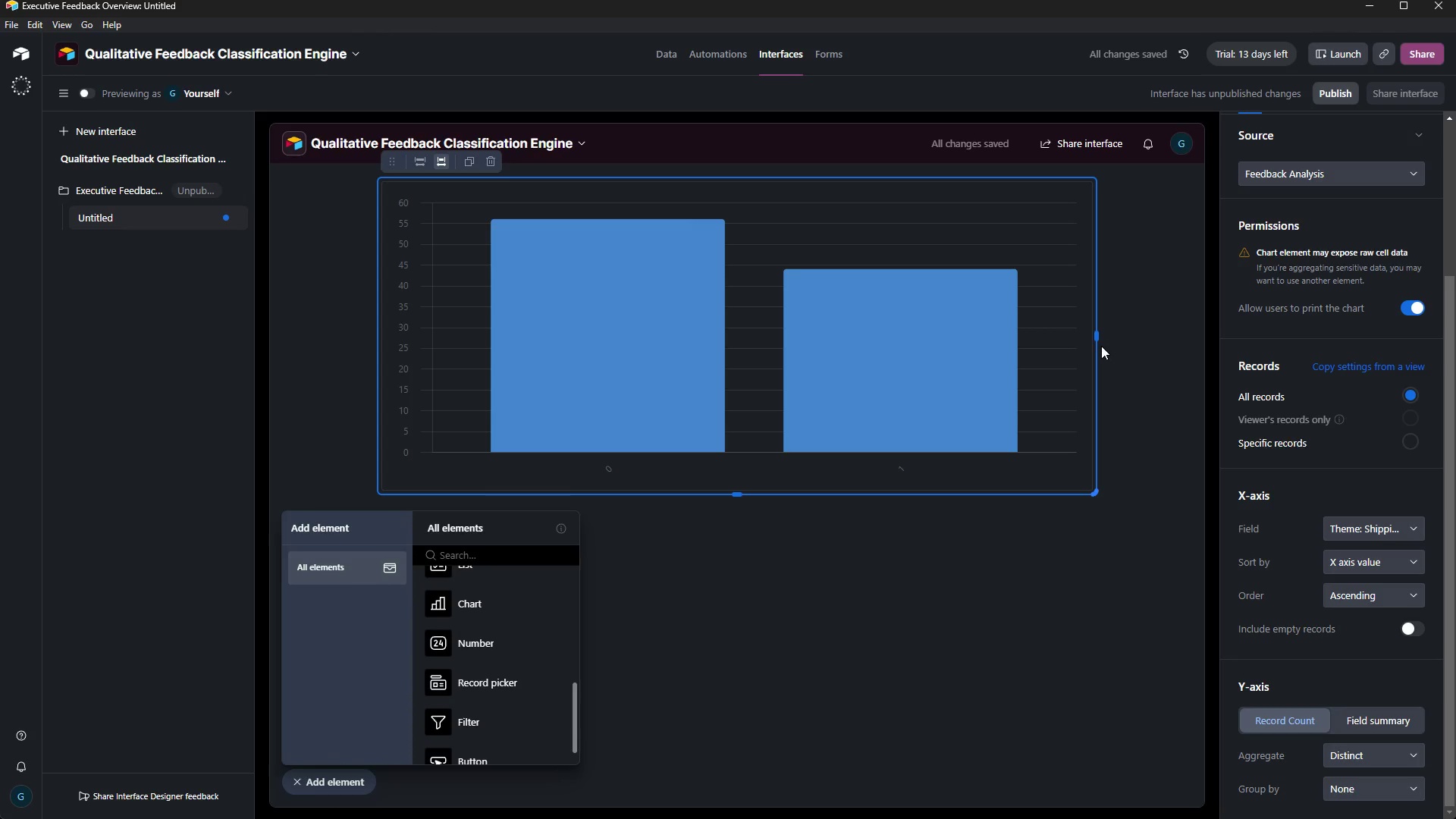 
left_click_drag(start_coordinate=[1093, 337], to_coordinate=[1103, 334])
 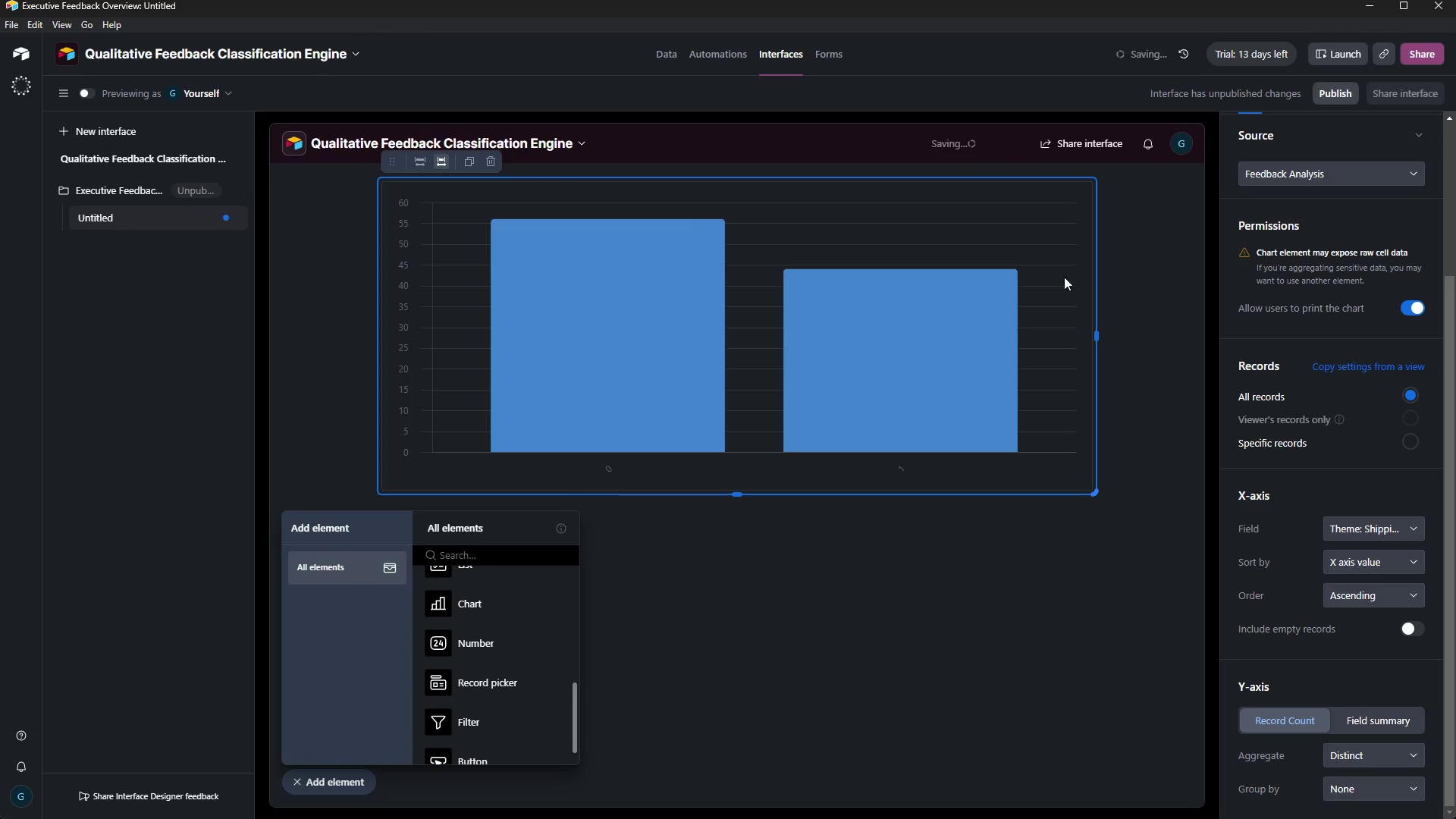 
left_click([1060, 271])
 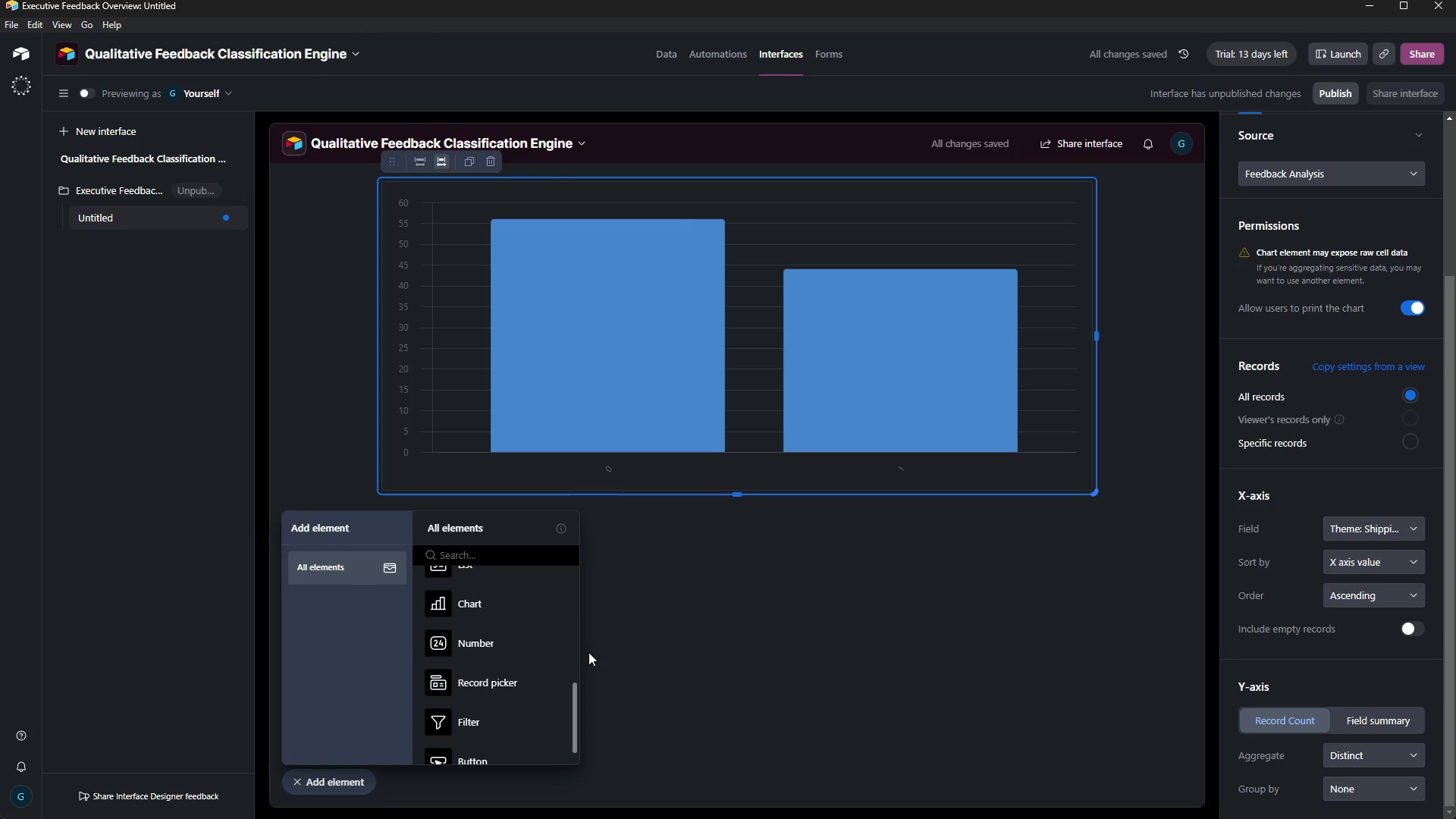 
left_click([526, 613])
 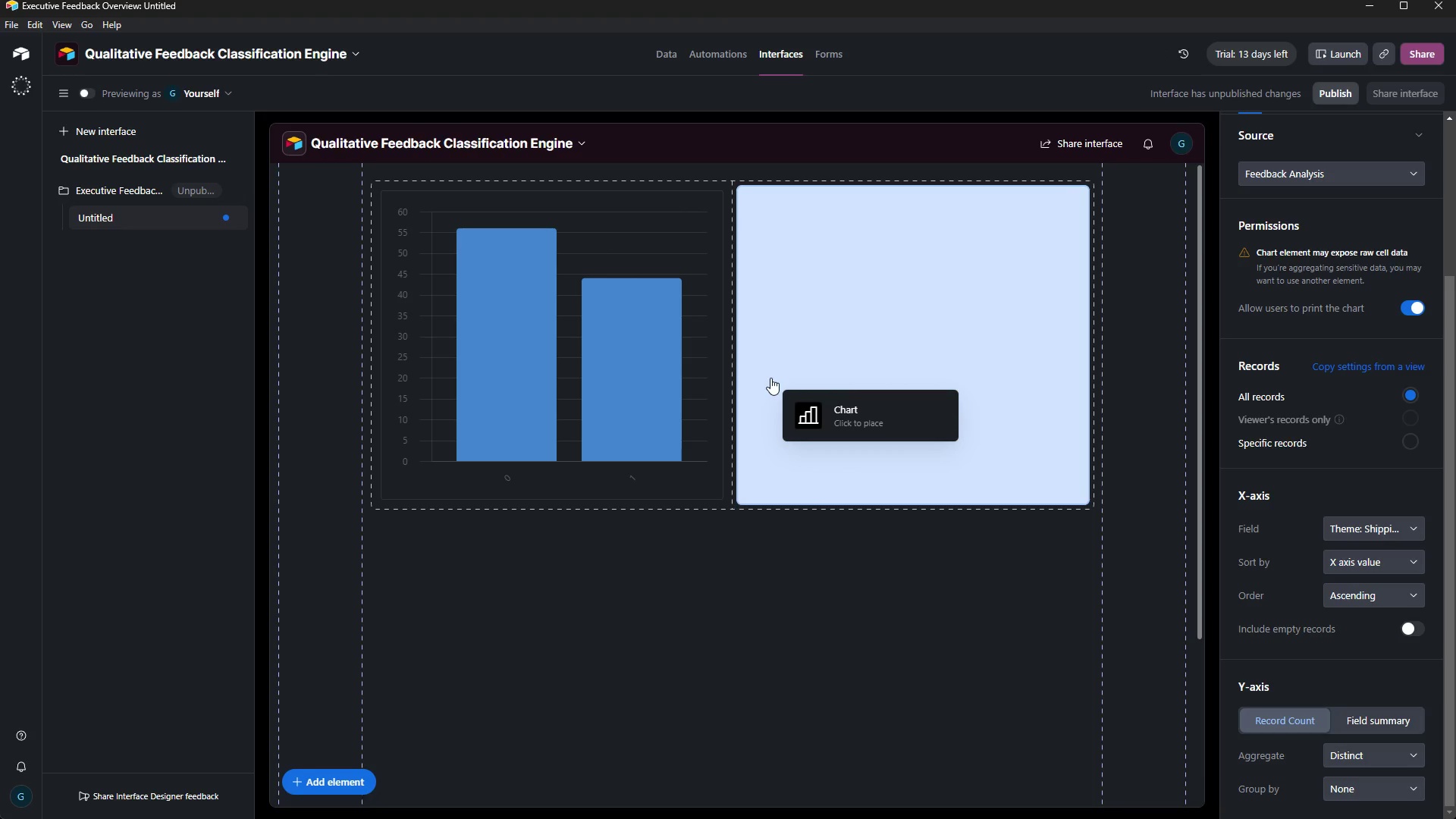 
wait(19.91)
 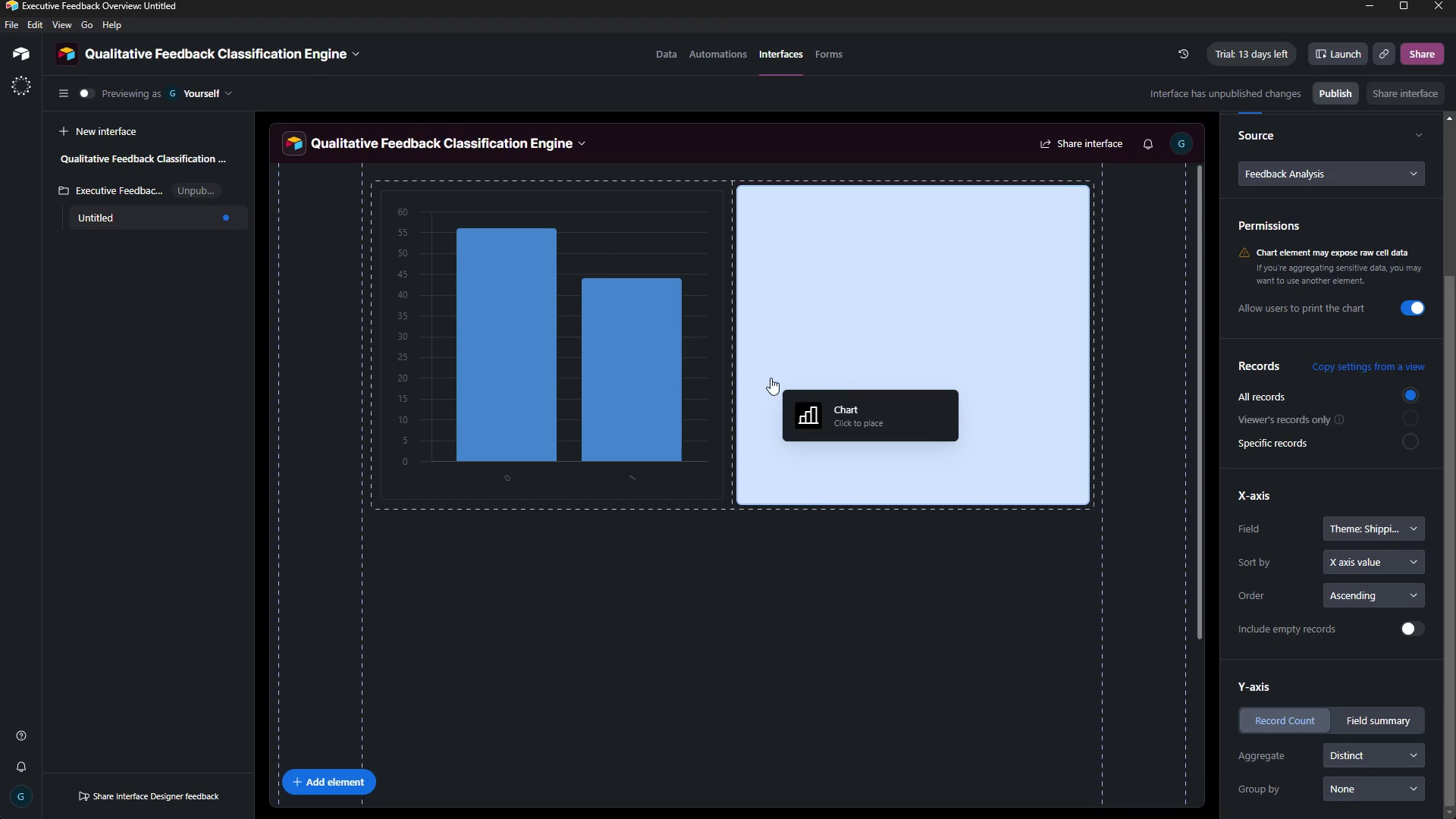 
right_click([843, 404])
 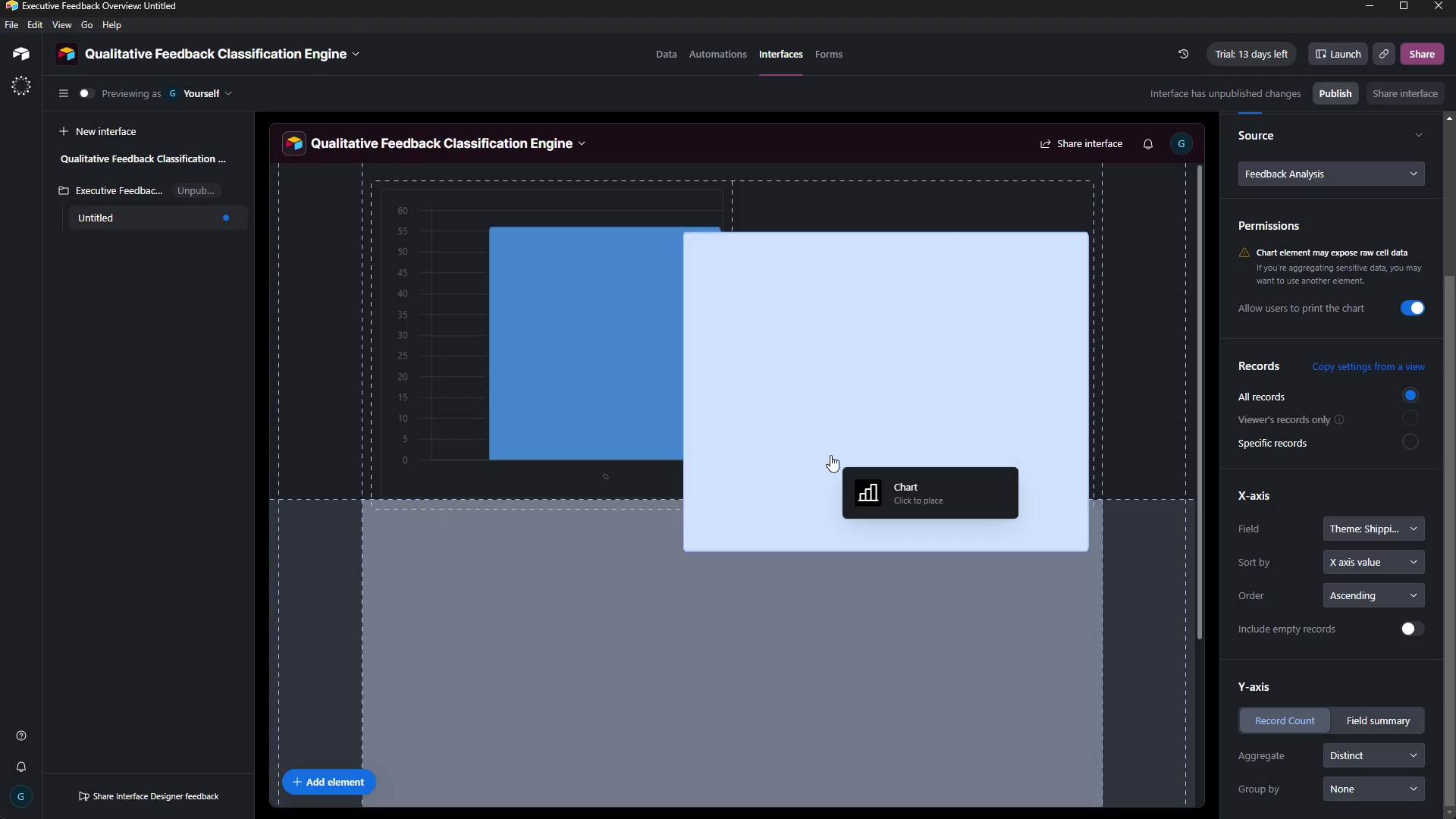 
left_click([849, 404])
 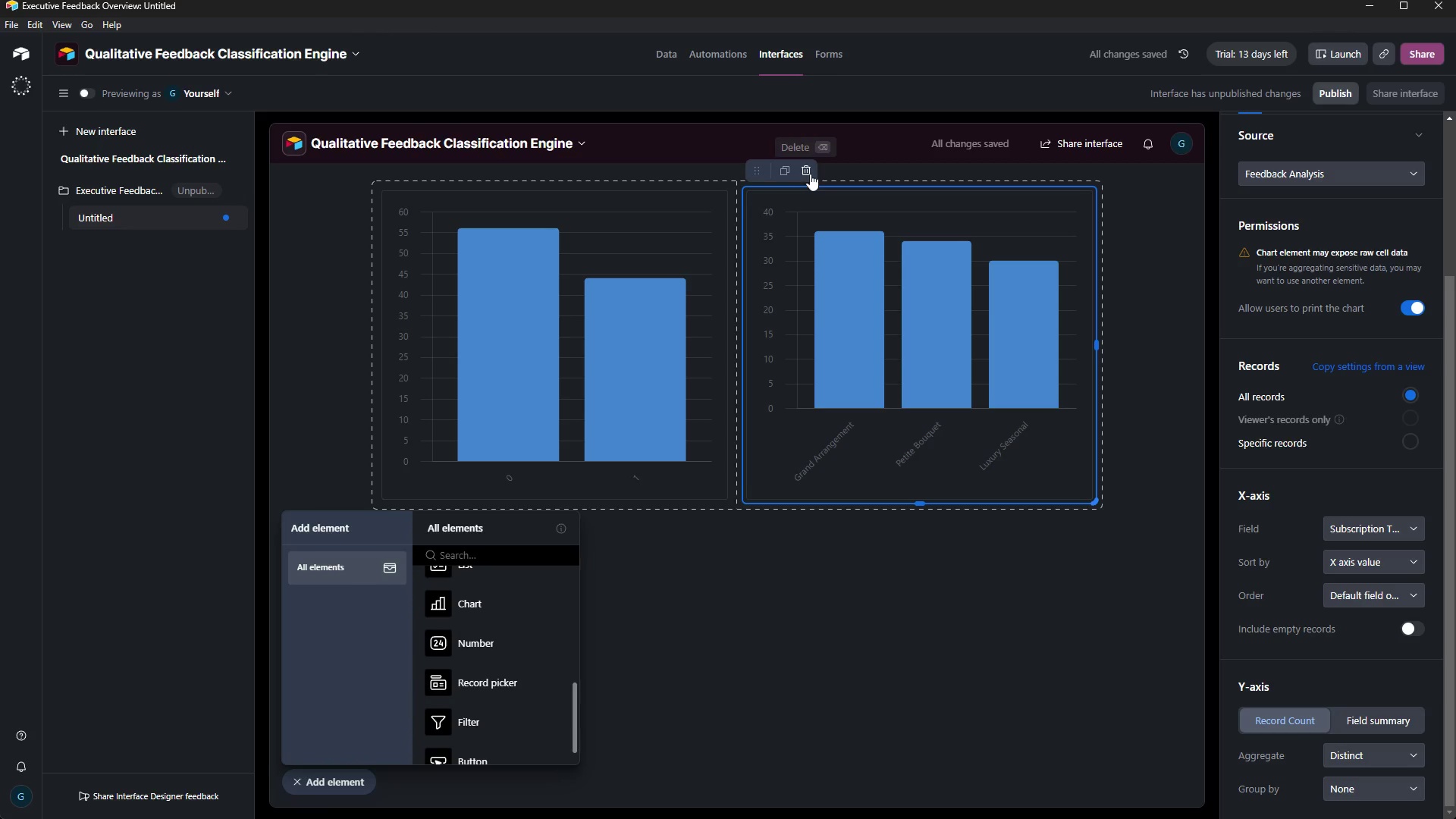 
wait(6.34)
 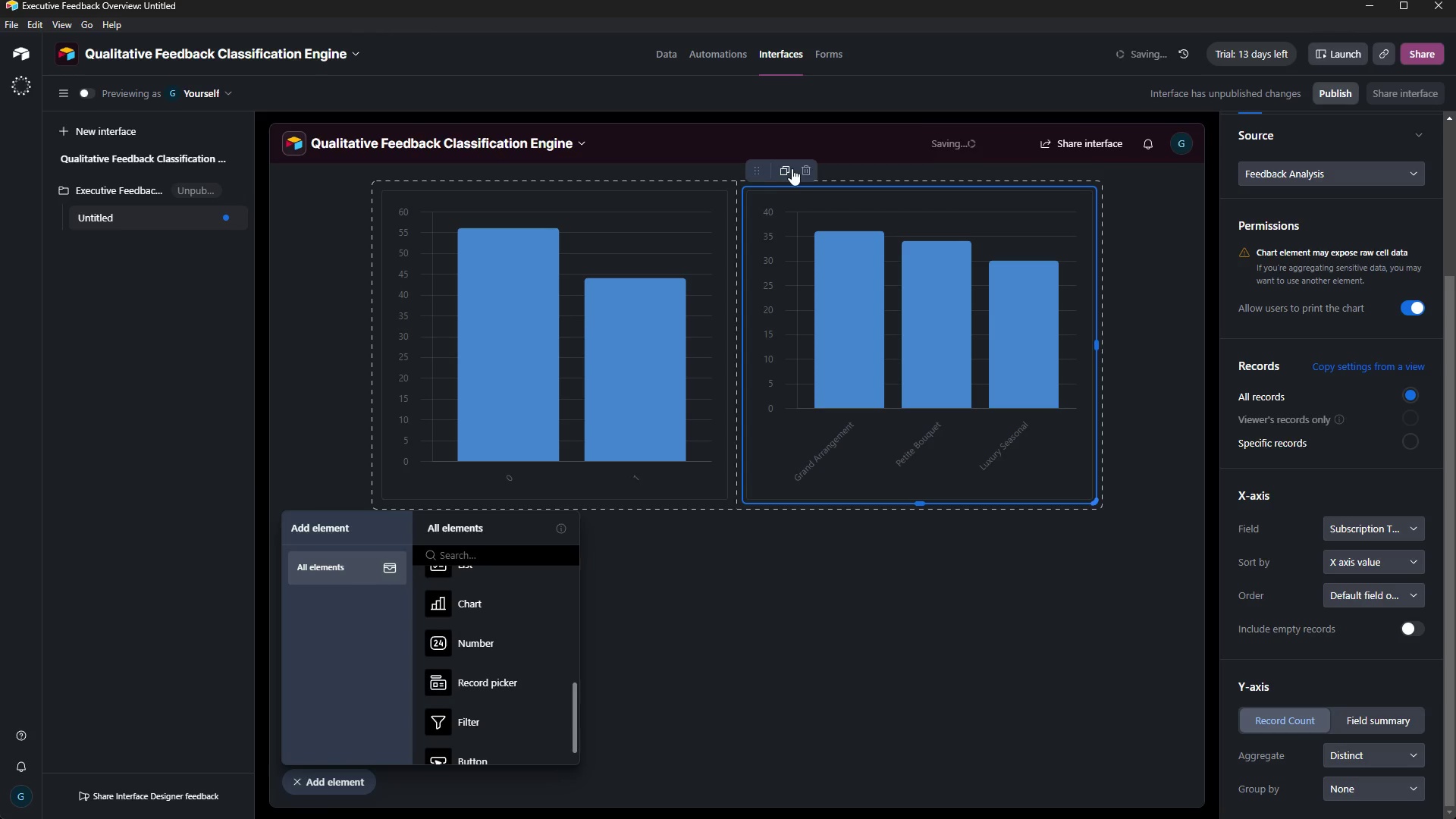 
left_click([1385, 519])
 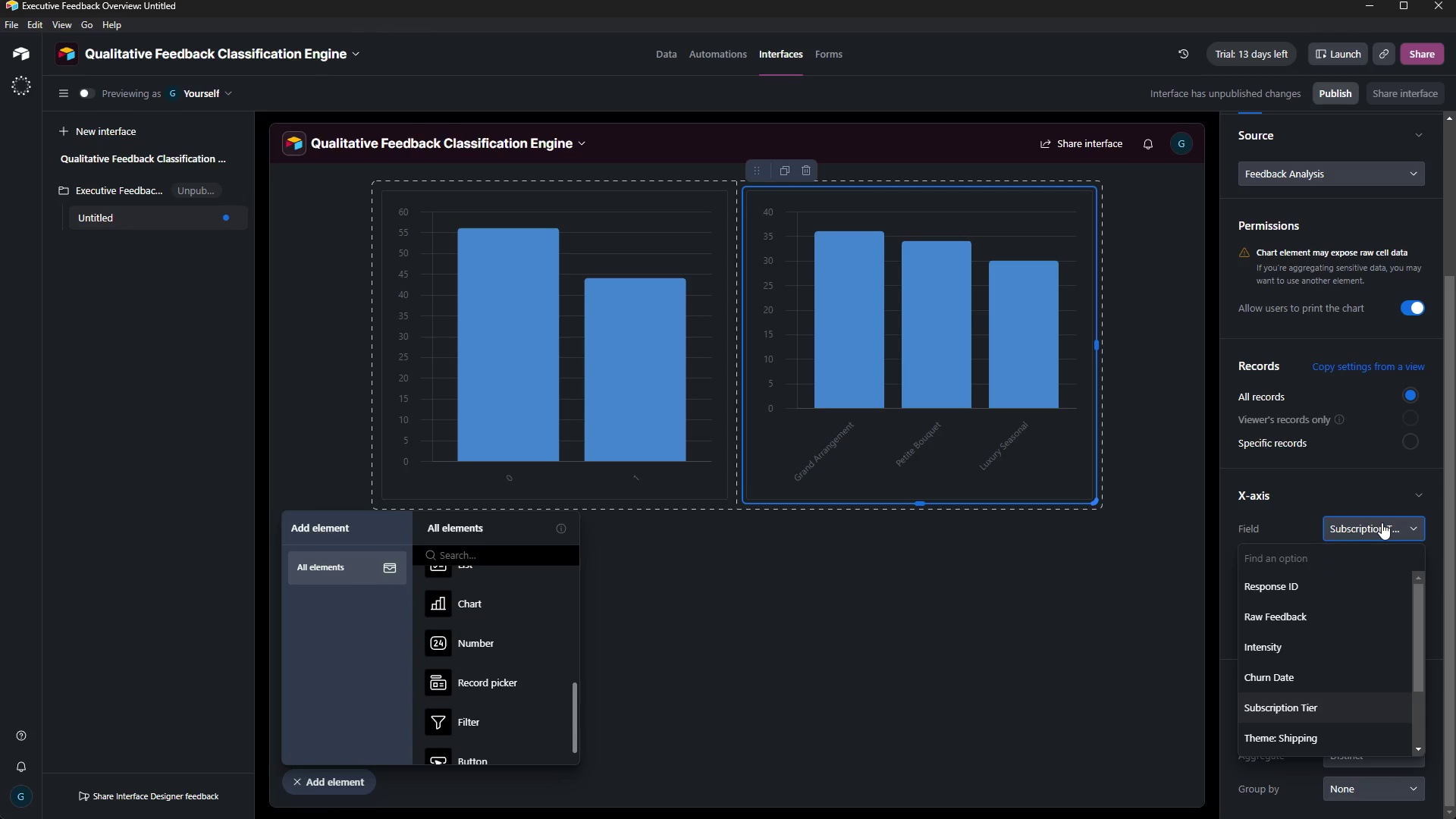 
wait(9.05)
 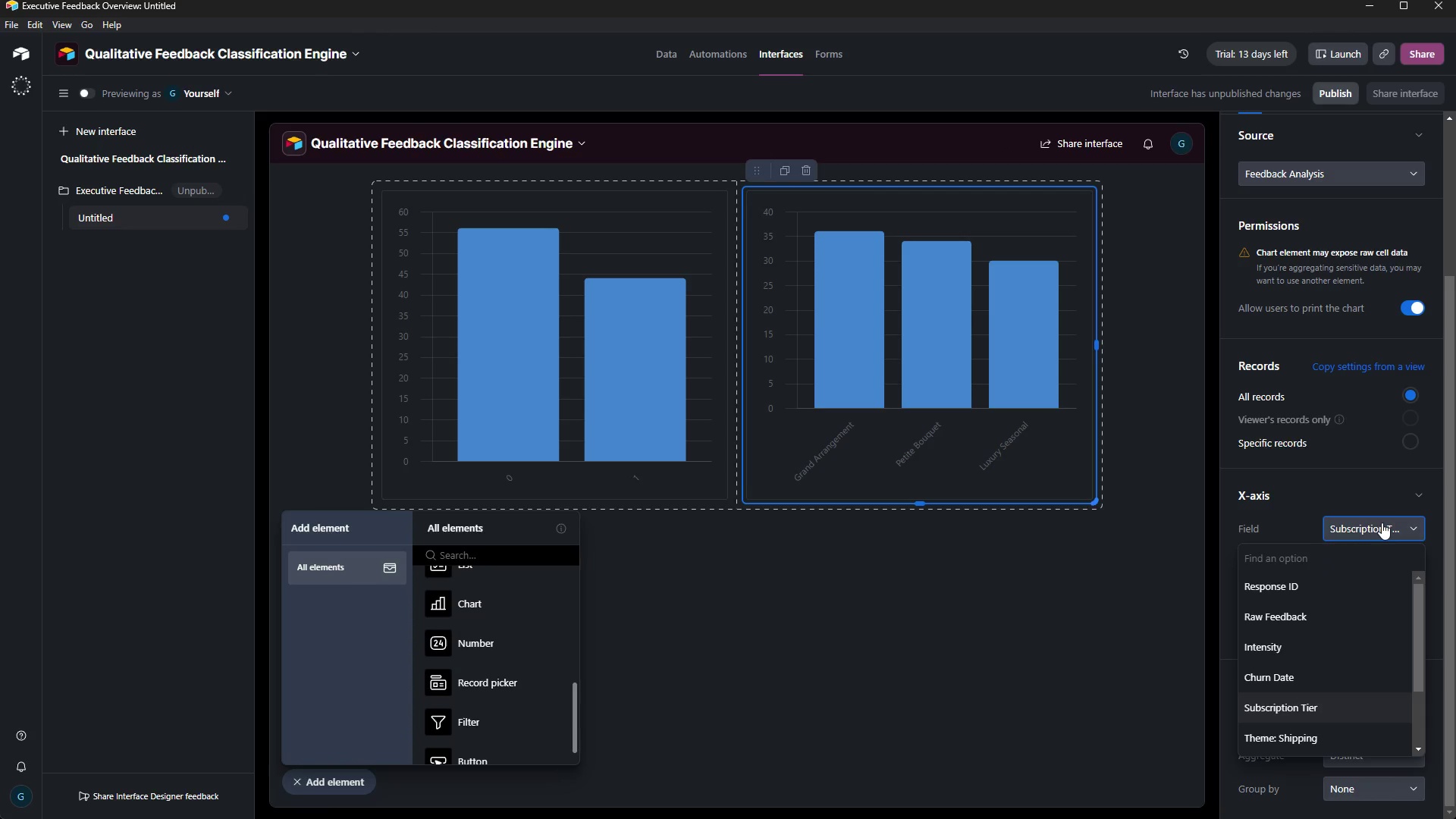 
left_click_drag(start_coordinate=[1382, 522], to_coordinate=[810, 165])
 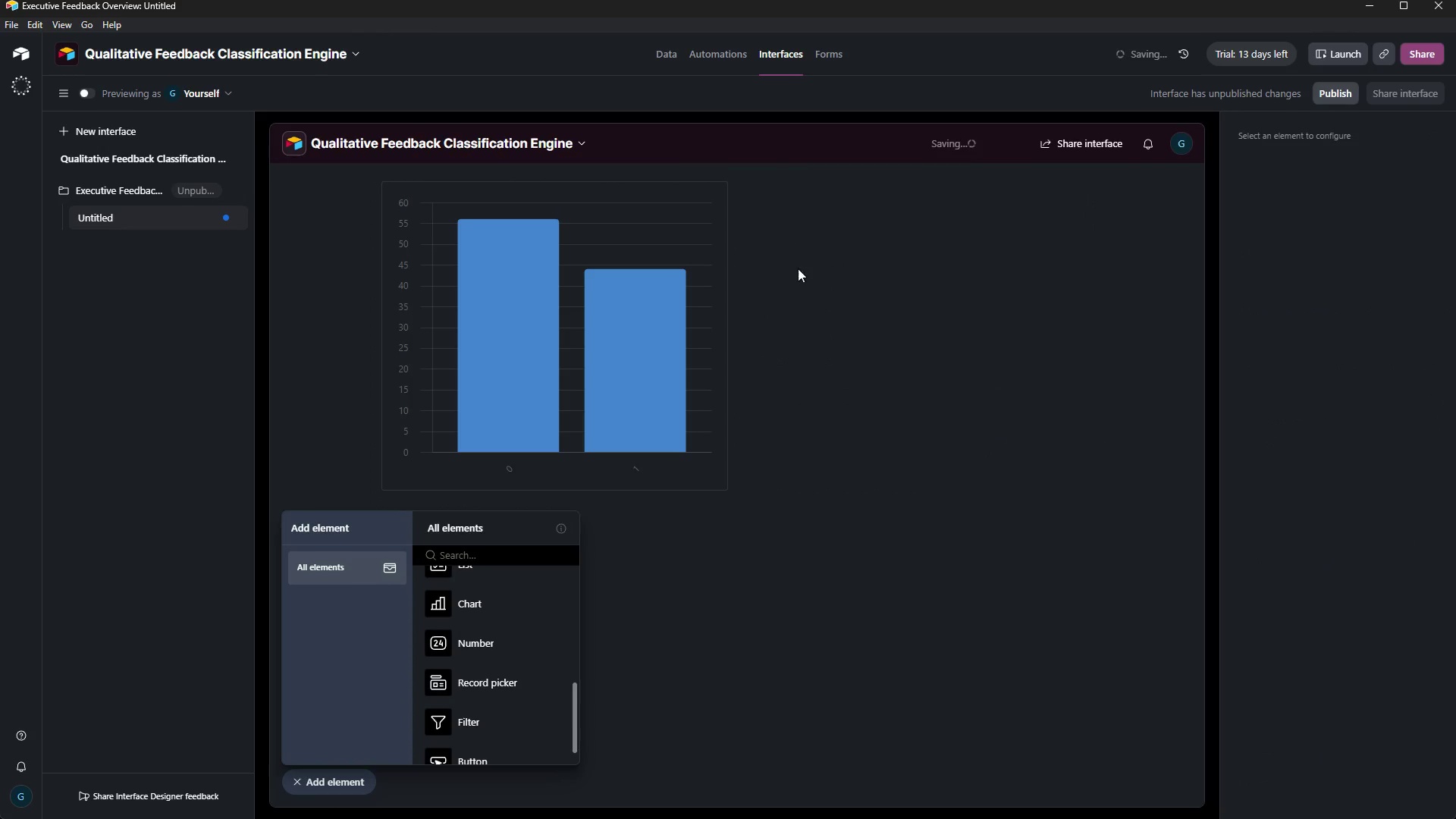 
right_click([901, 285])
 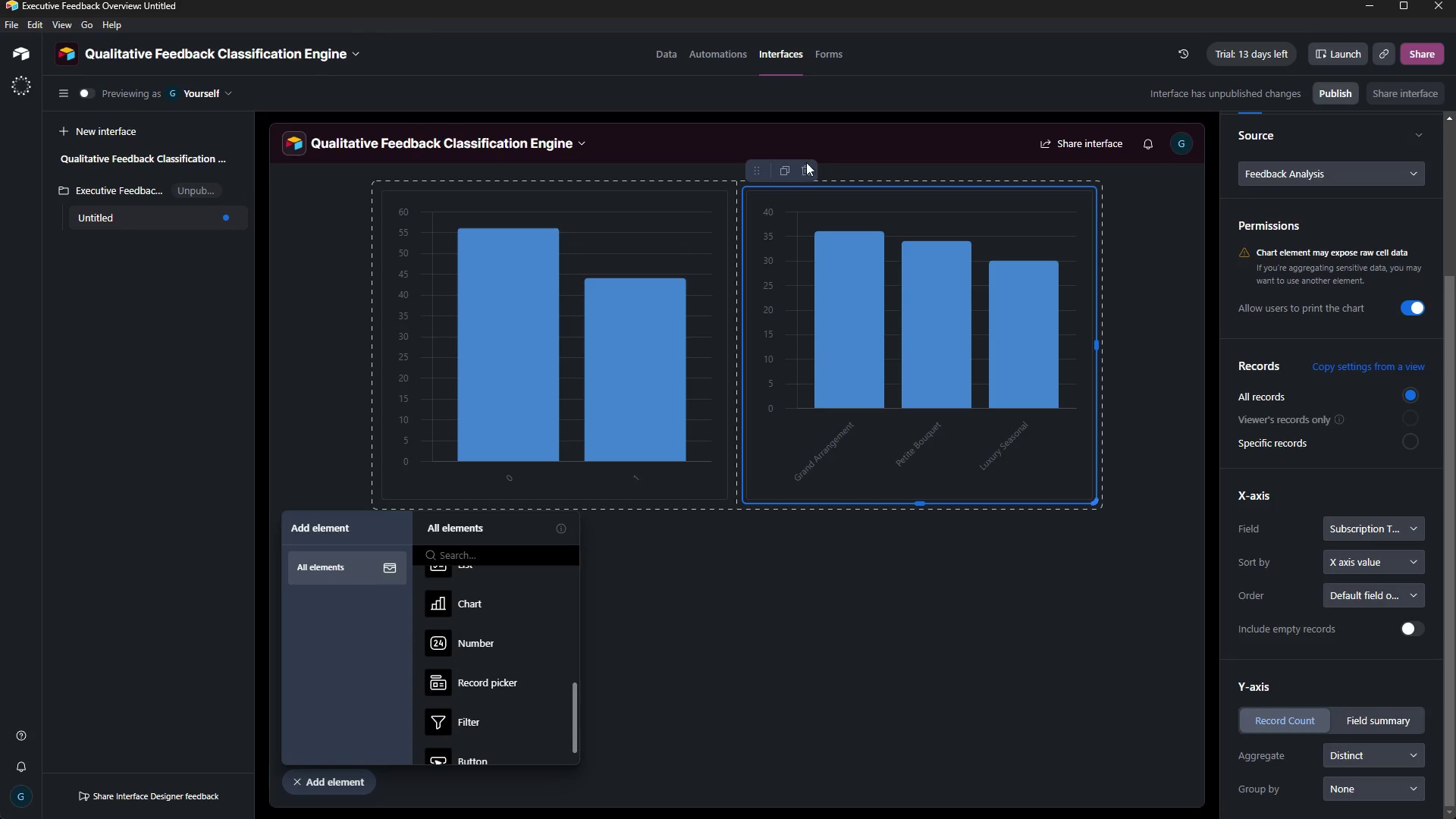 
left_click([810, 165])
 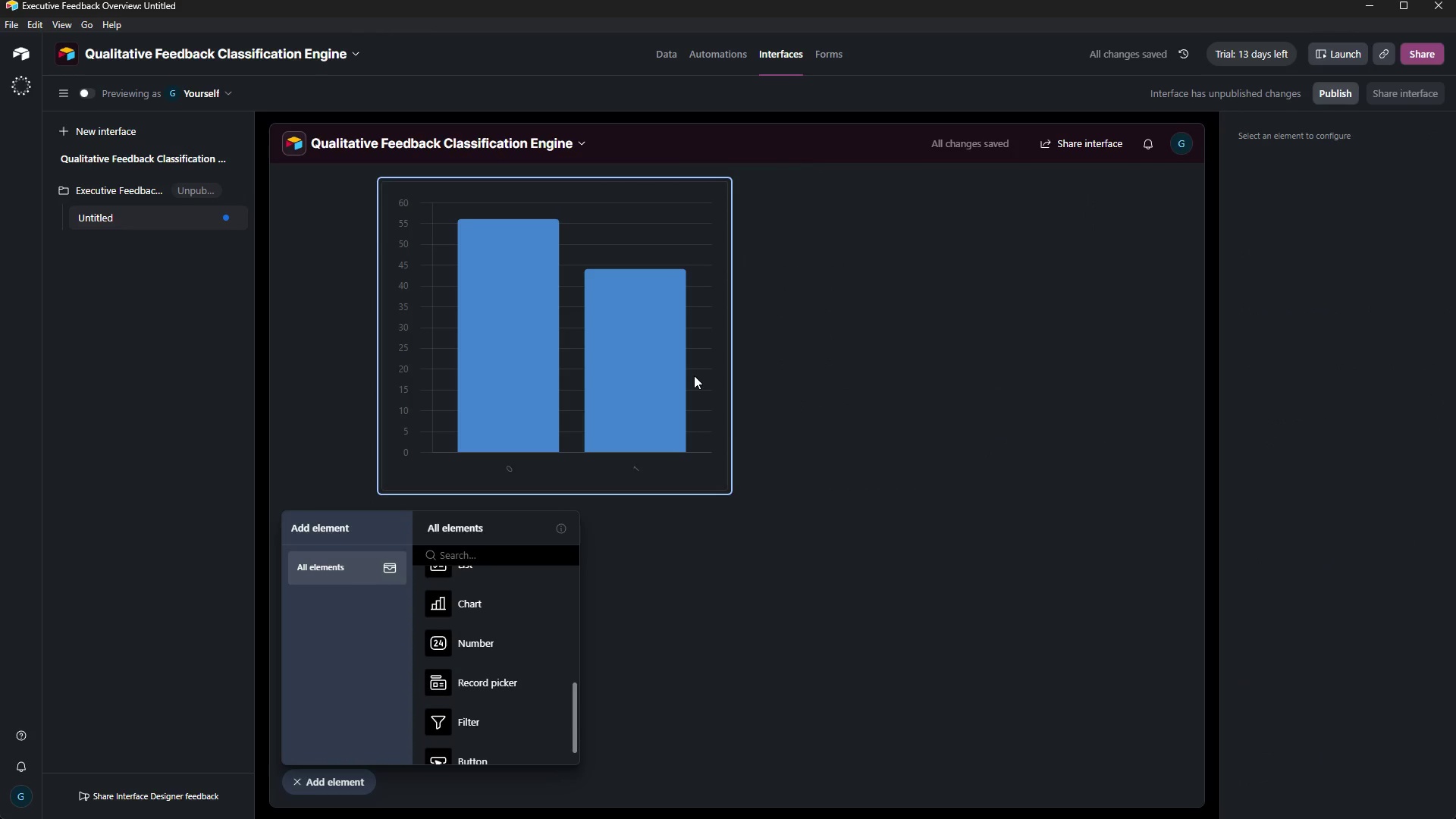 
left_click([688, 367])
 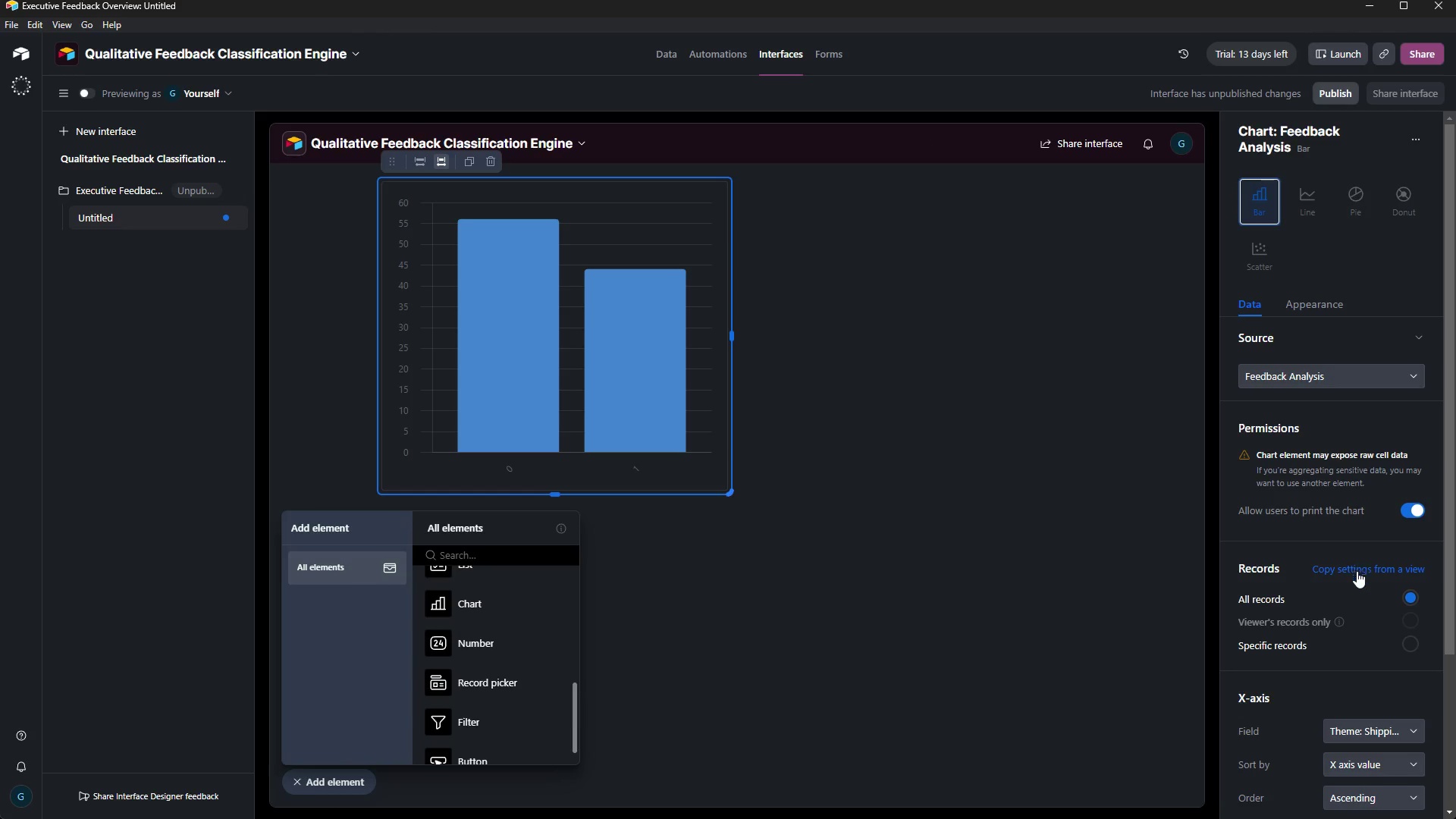 
scroll: coordinate [1370, 714], scroll_direction: down, amount: 2.0
 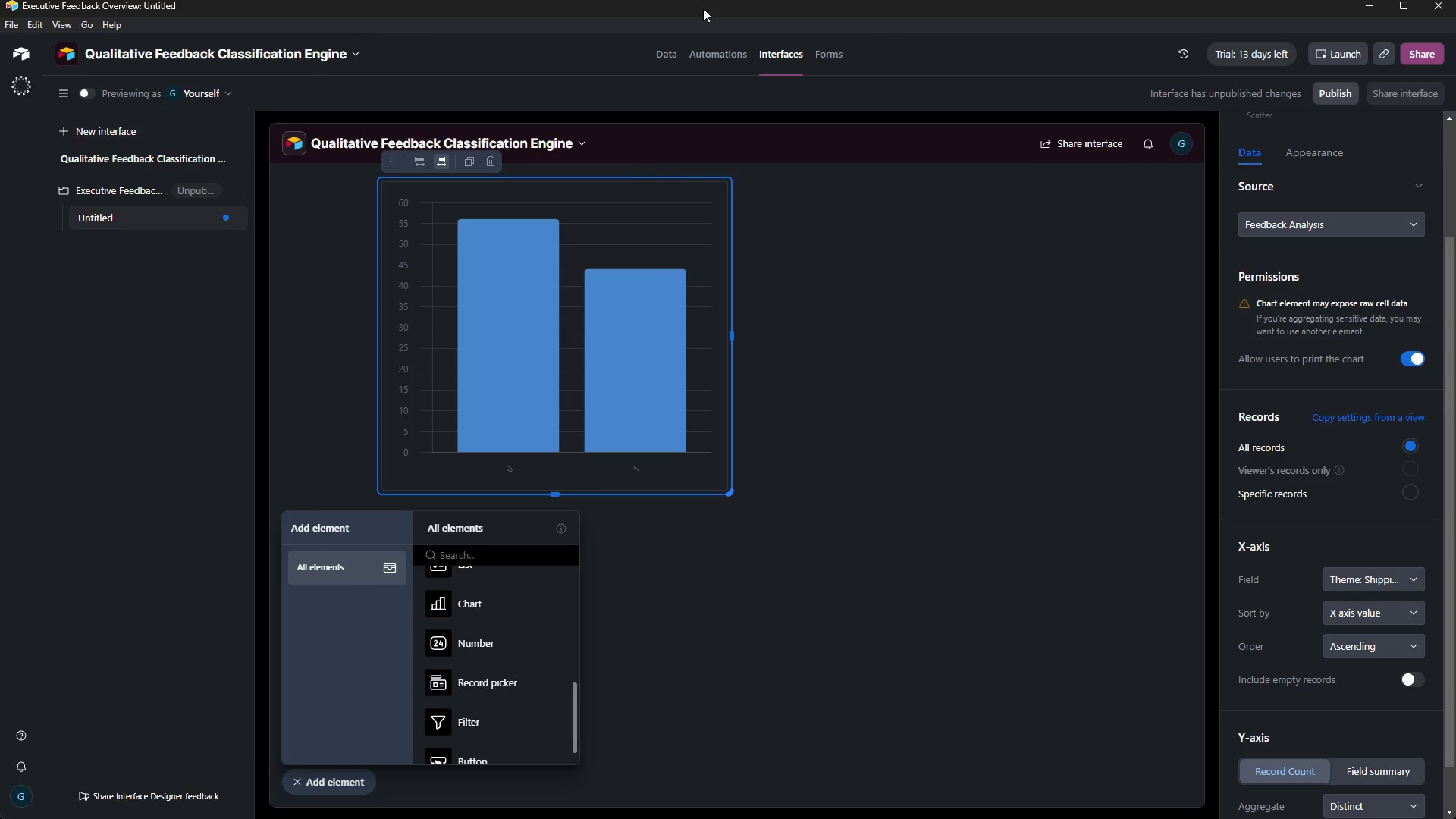 
wait(32.77)
 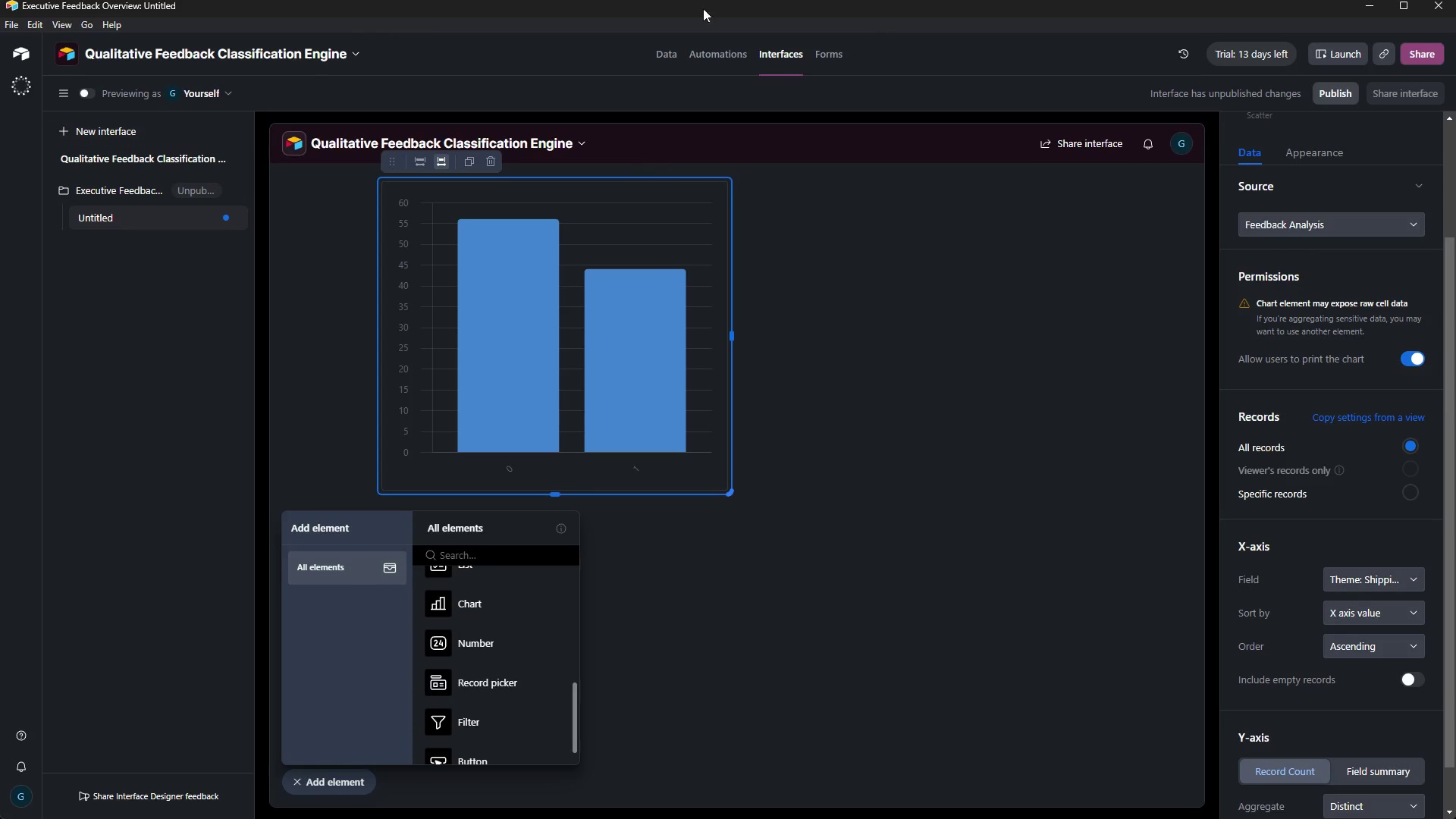 
left_click([644, 601])
 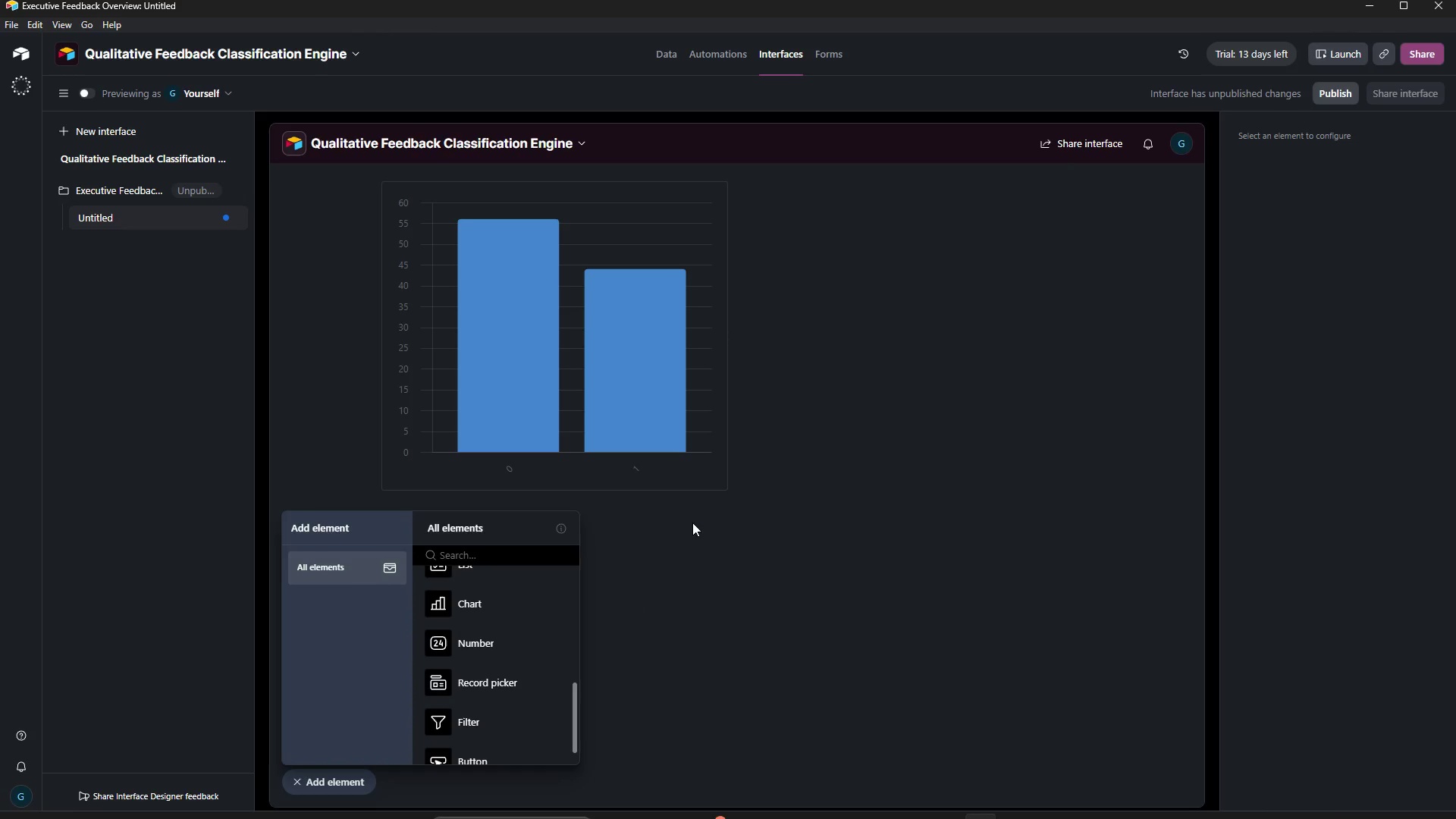 
left_click([707, 488])
 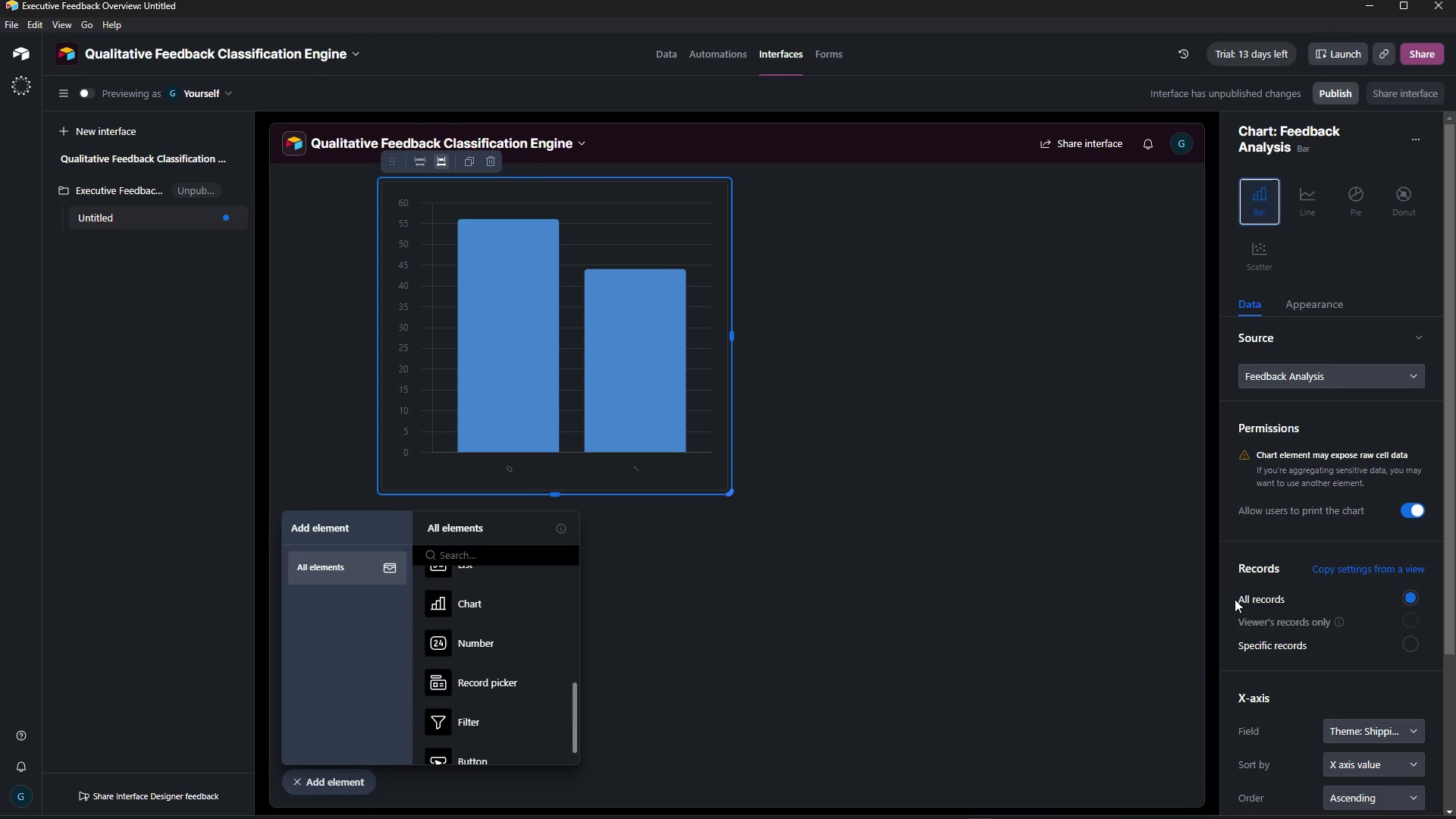 
wait(32.08)
 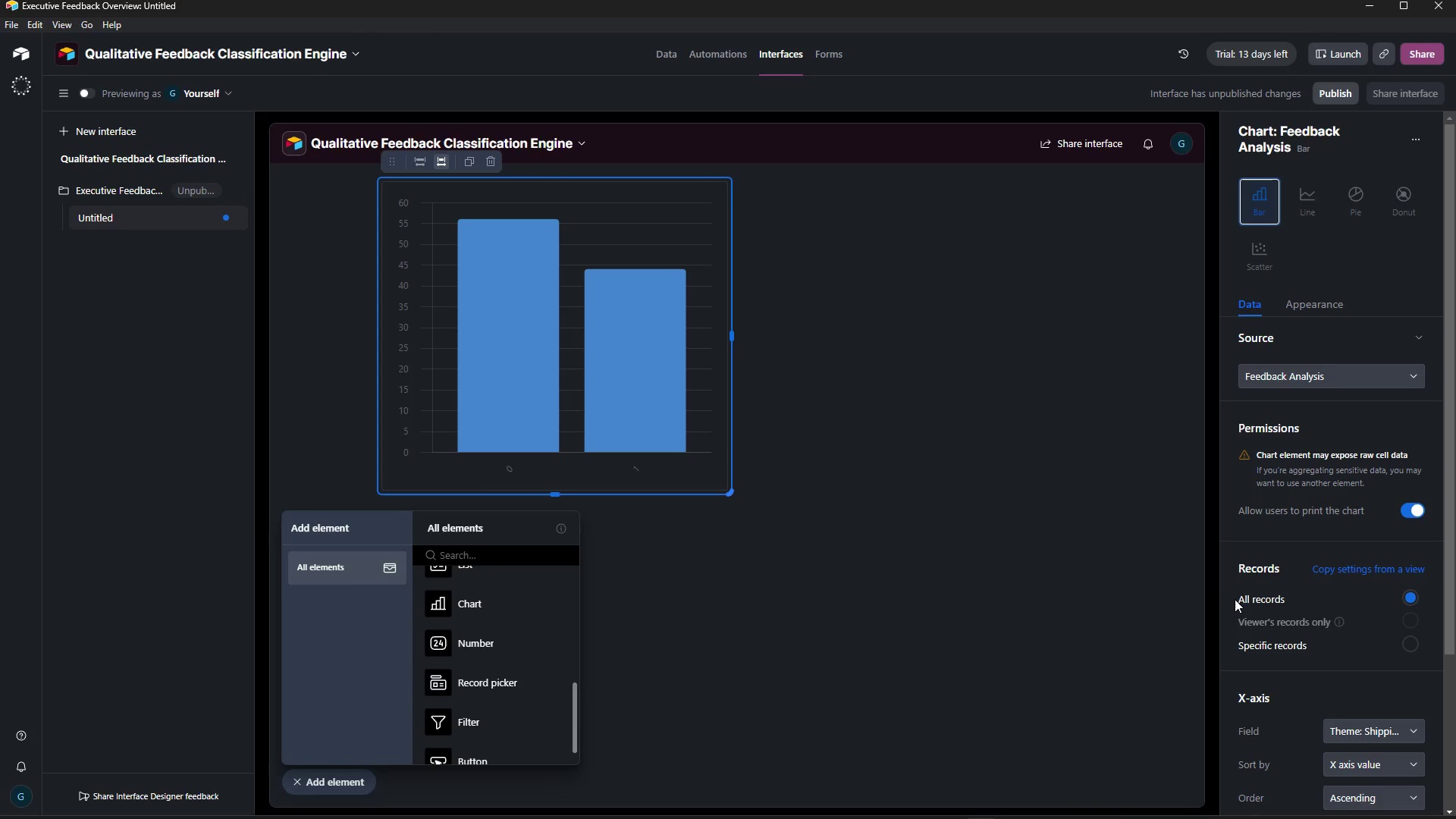 
scroll: coordinate [1331, 627], scroll_direction: down, amount: 2.0
 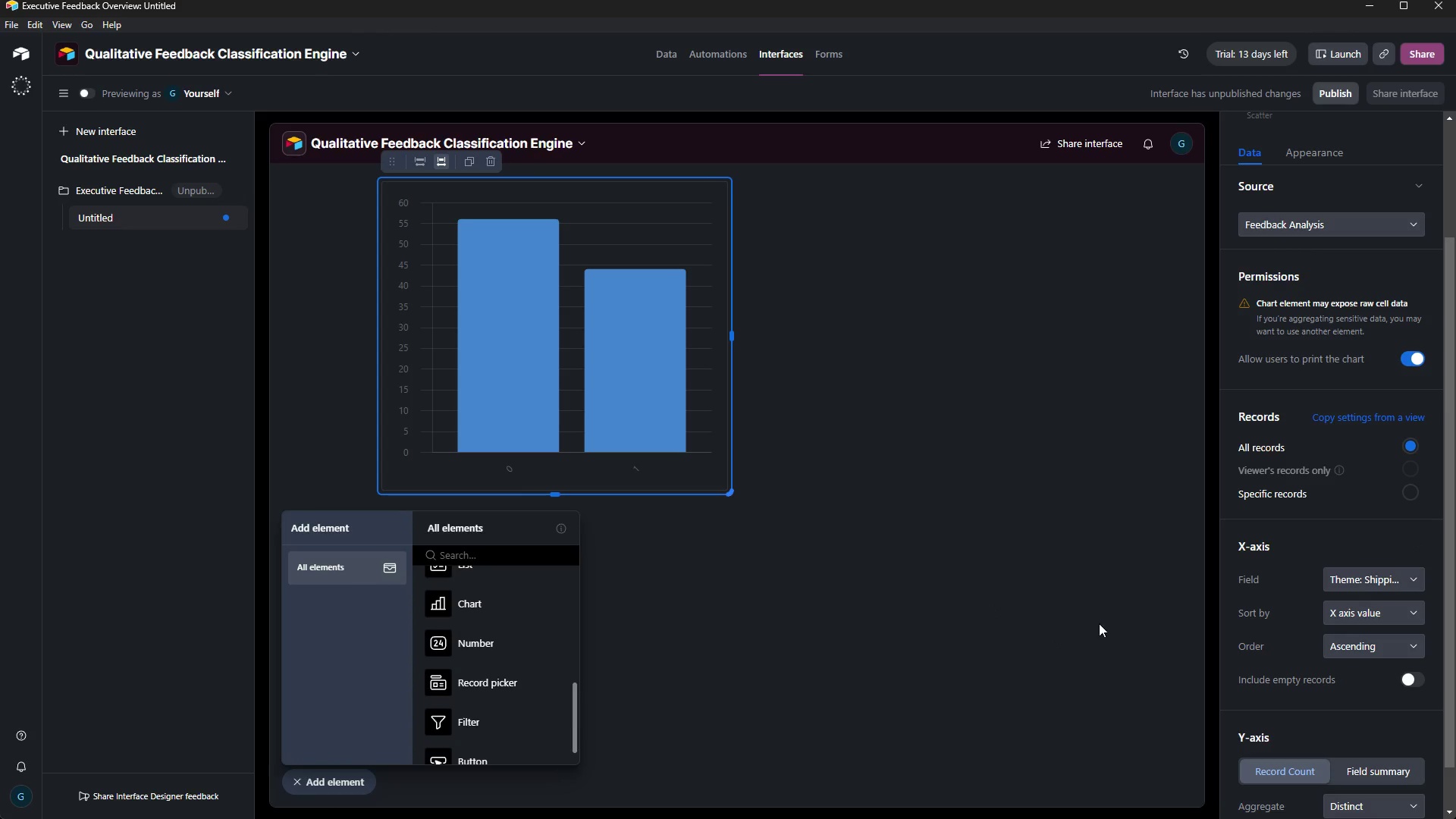 
wait(10.46)
 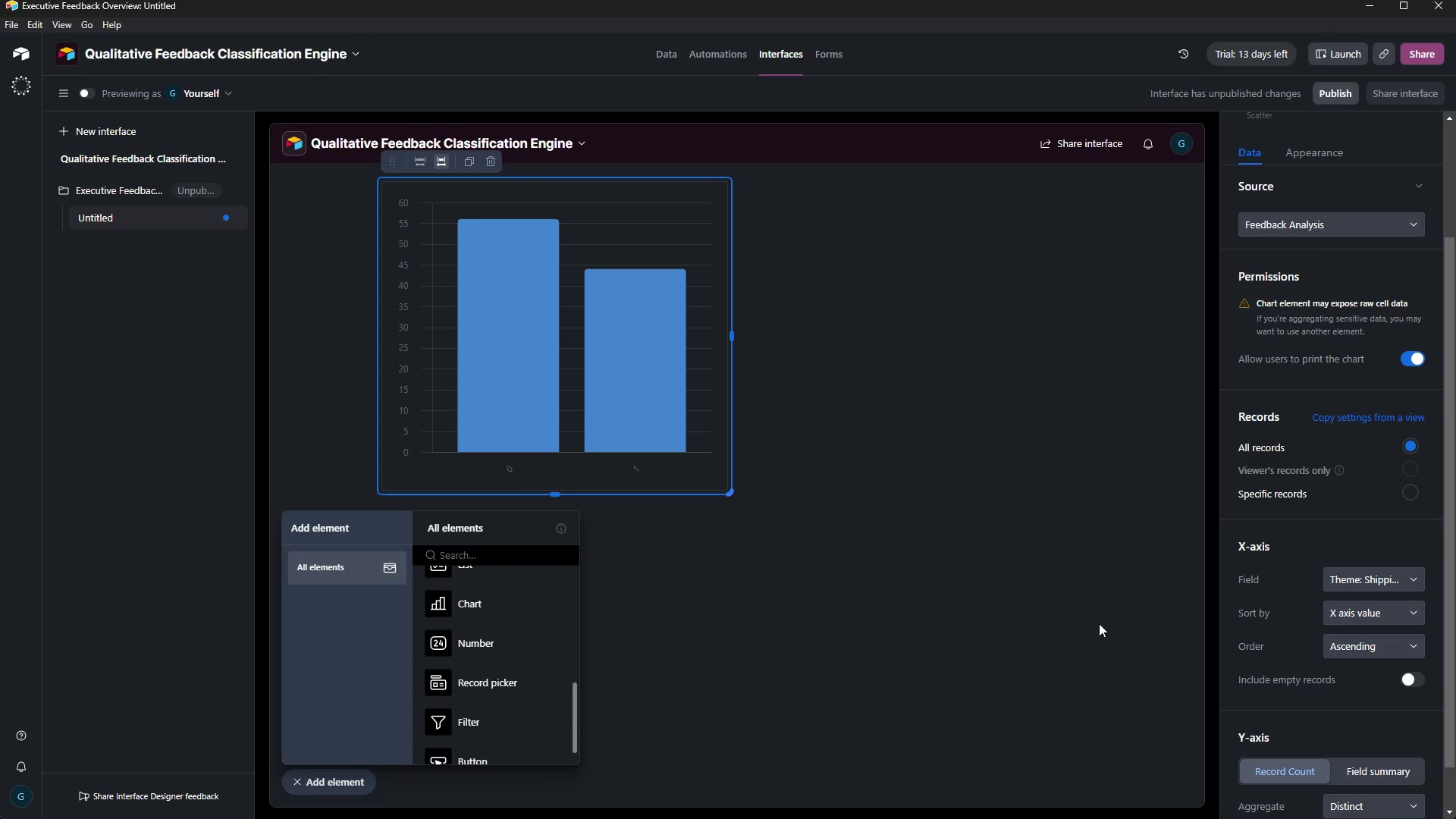 
left_click([1384, 606])
 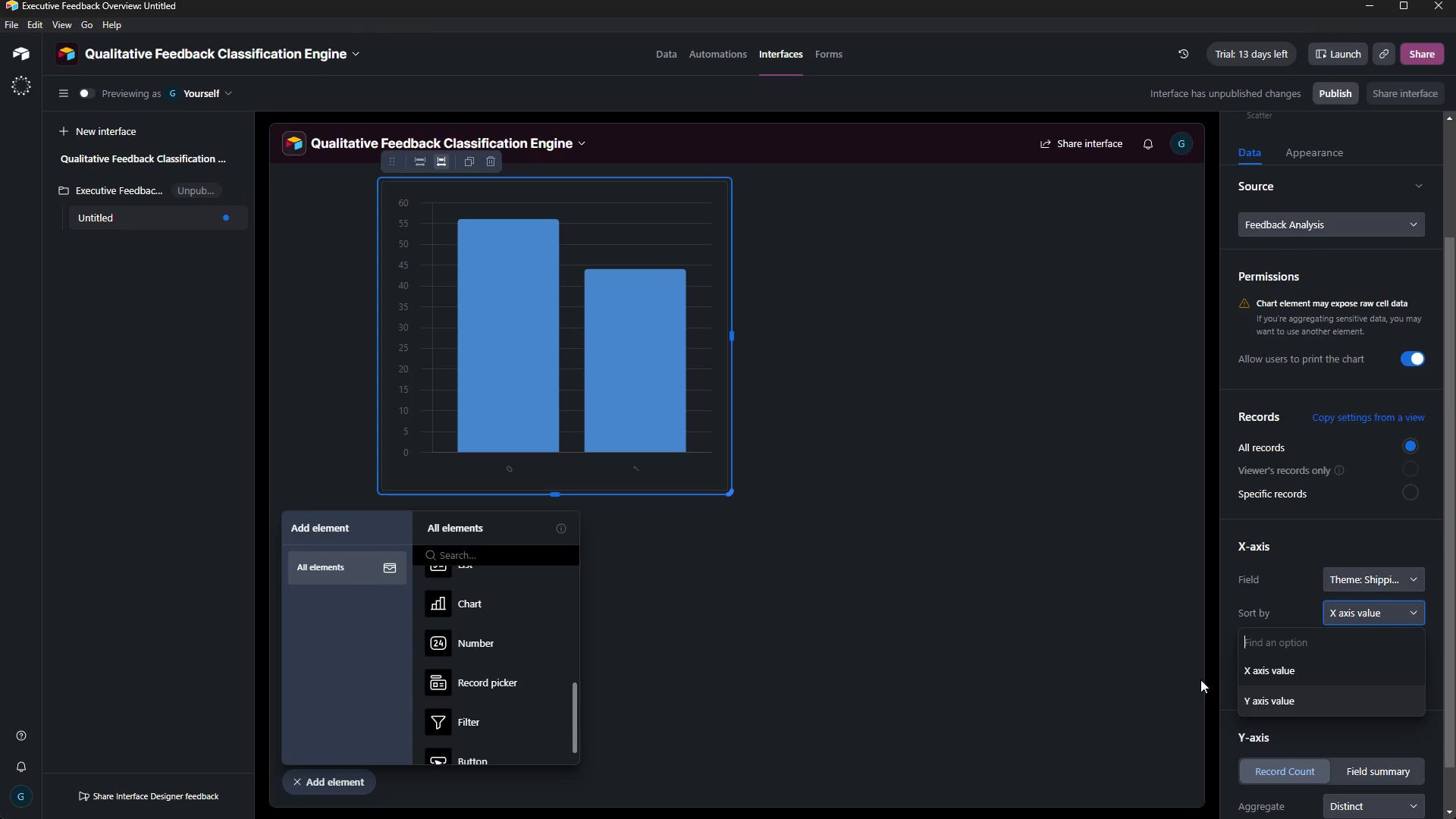 
left_click([1163, 654])
 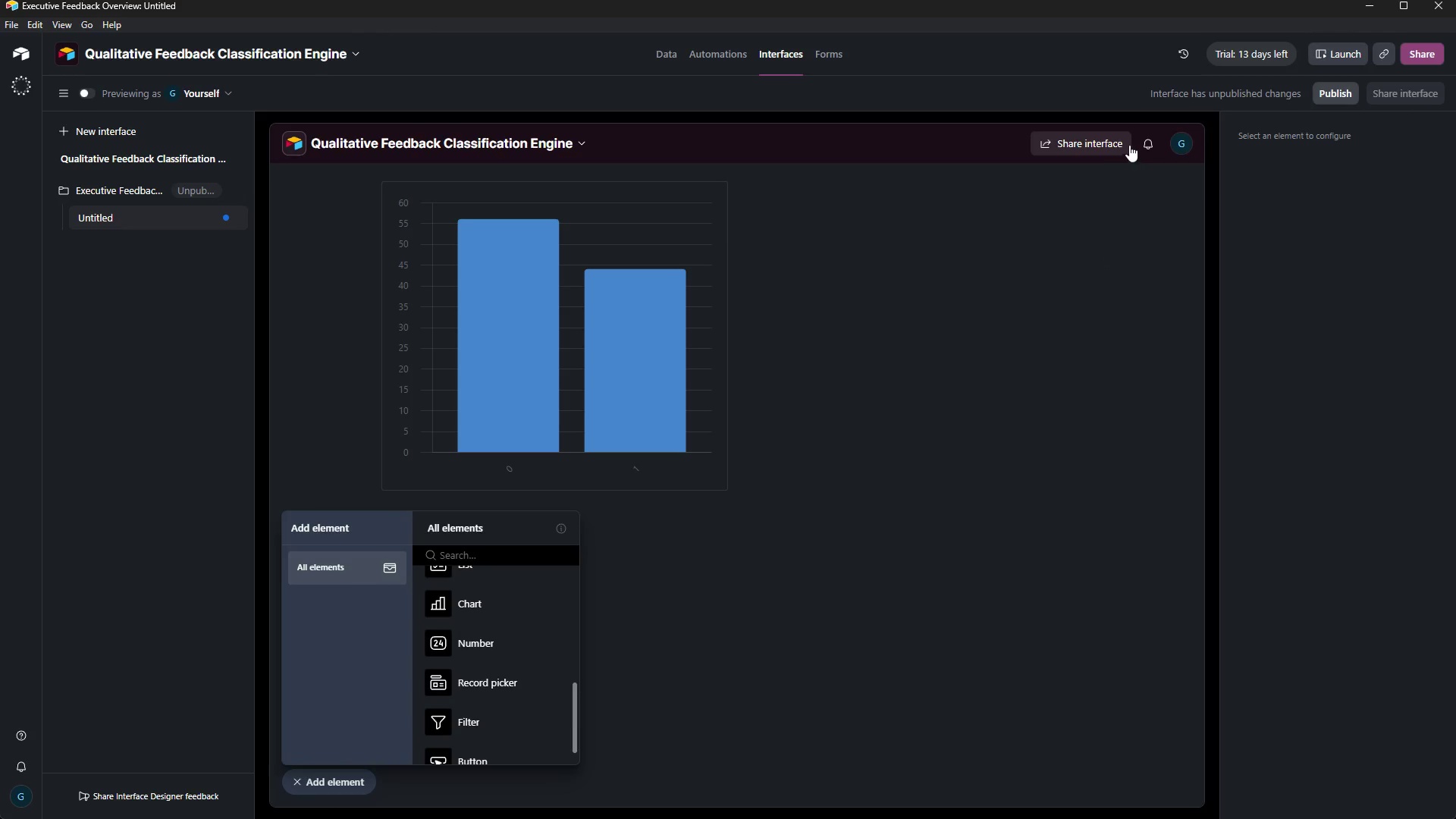 
left_click([587, 329])
 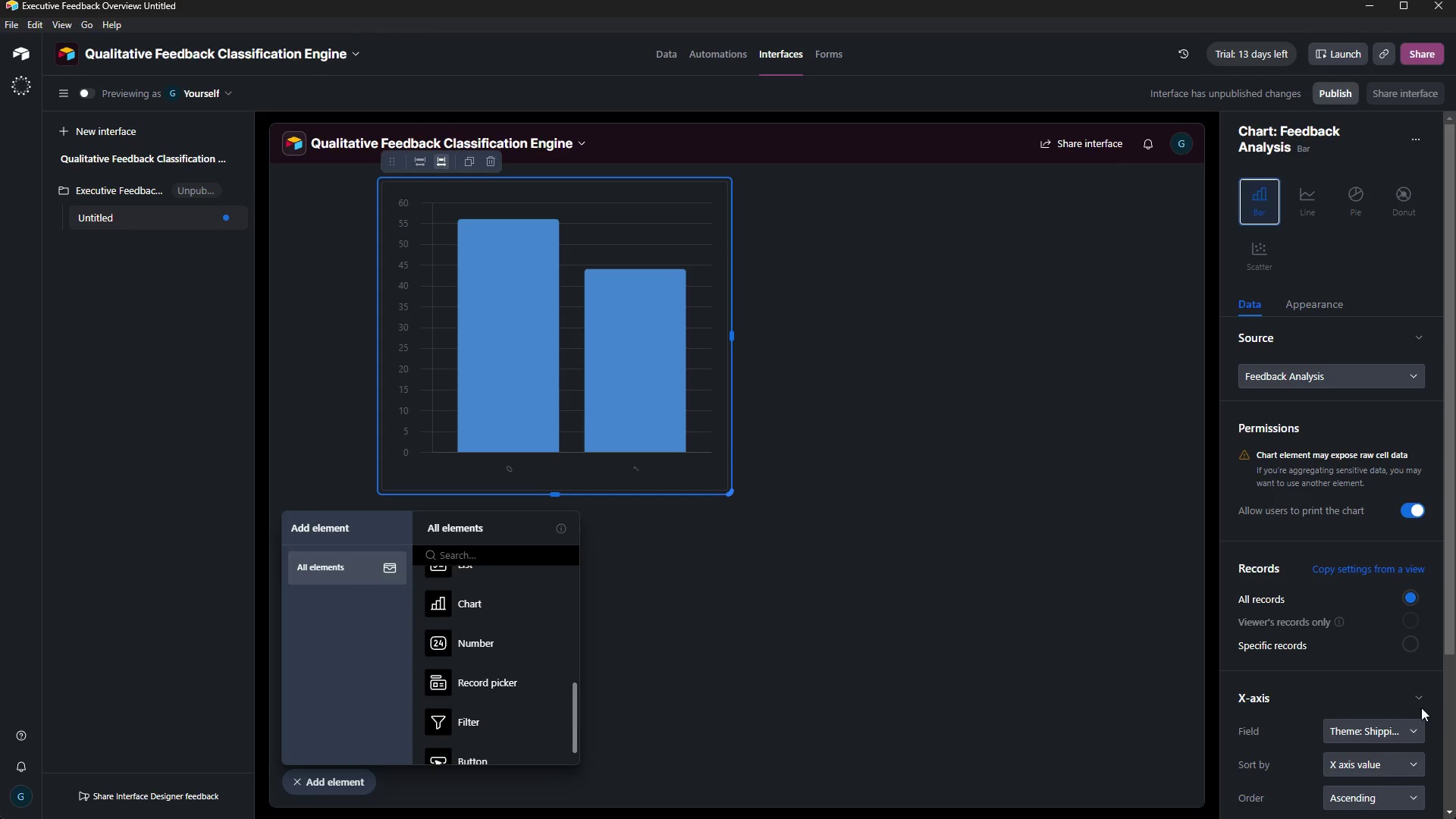 
scroll: coordinate [1411, 707], scroll_direction: down, amount: 2.0
 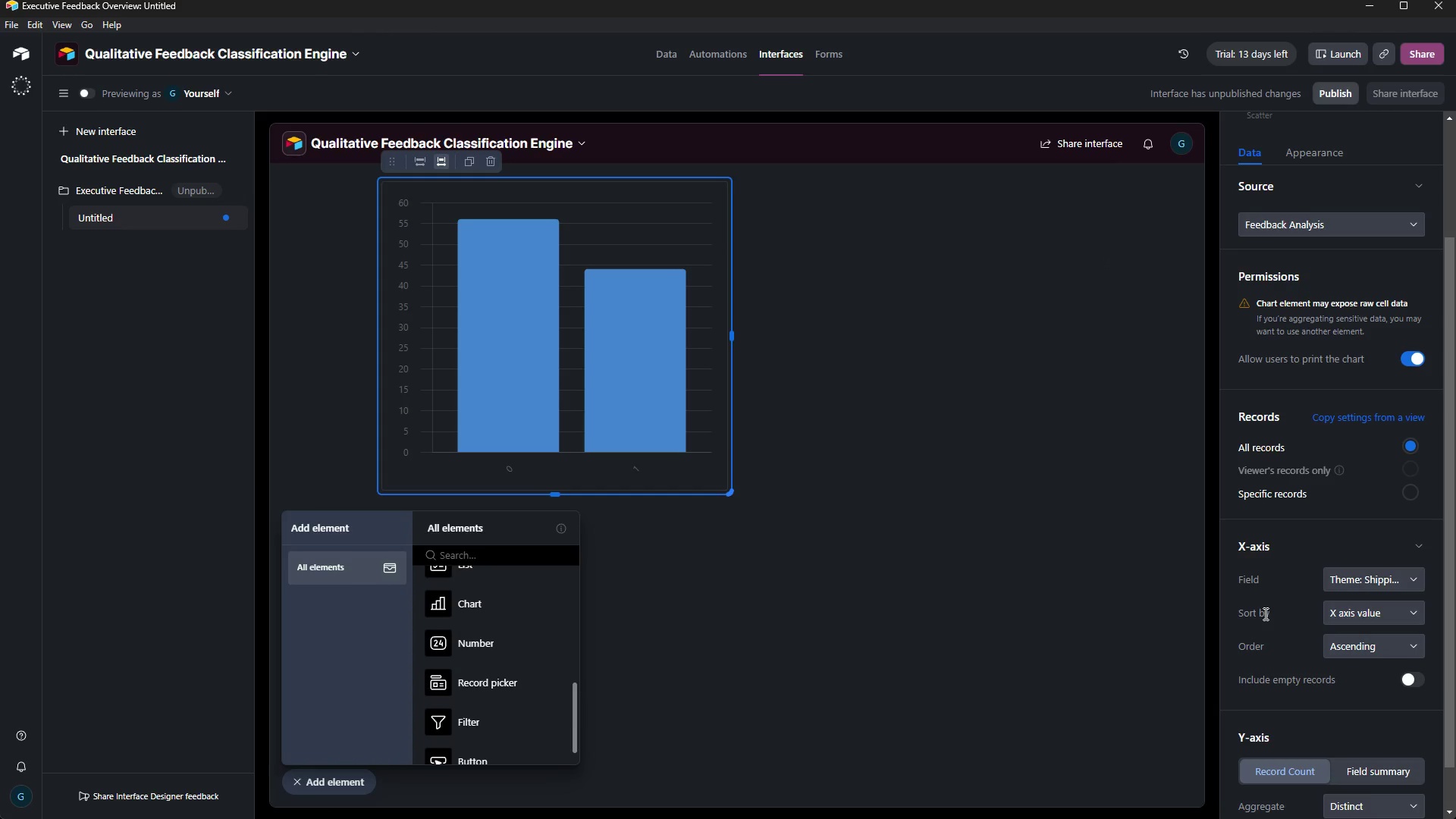 
wait(12.21)
 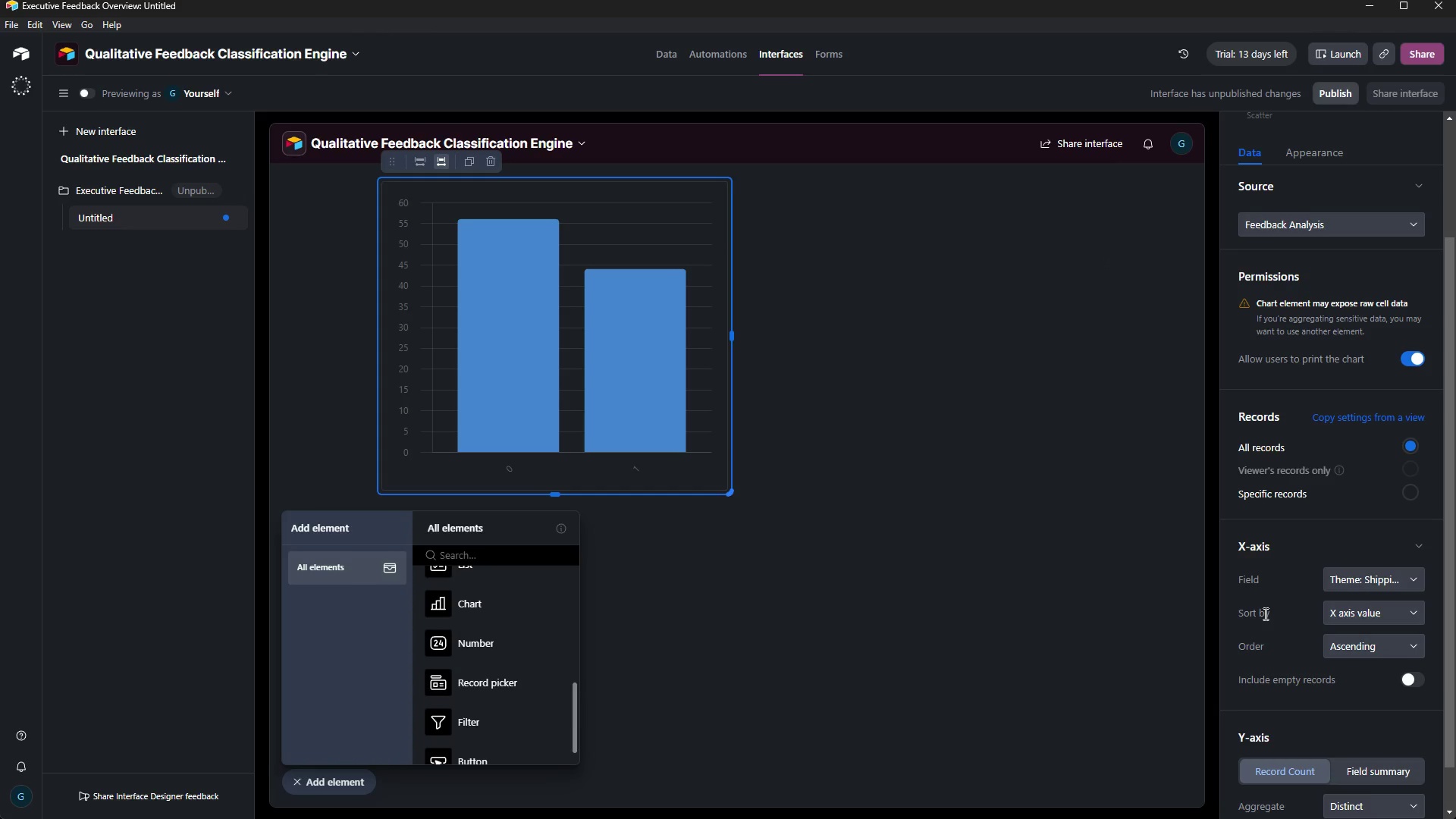 
left_click([1345, 580])
 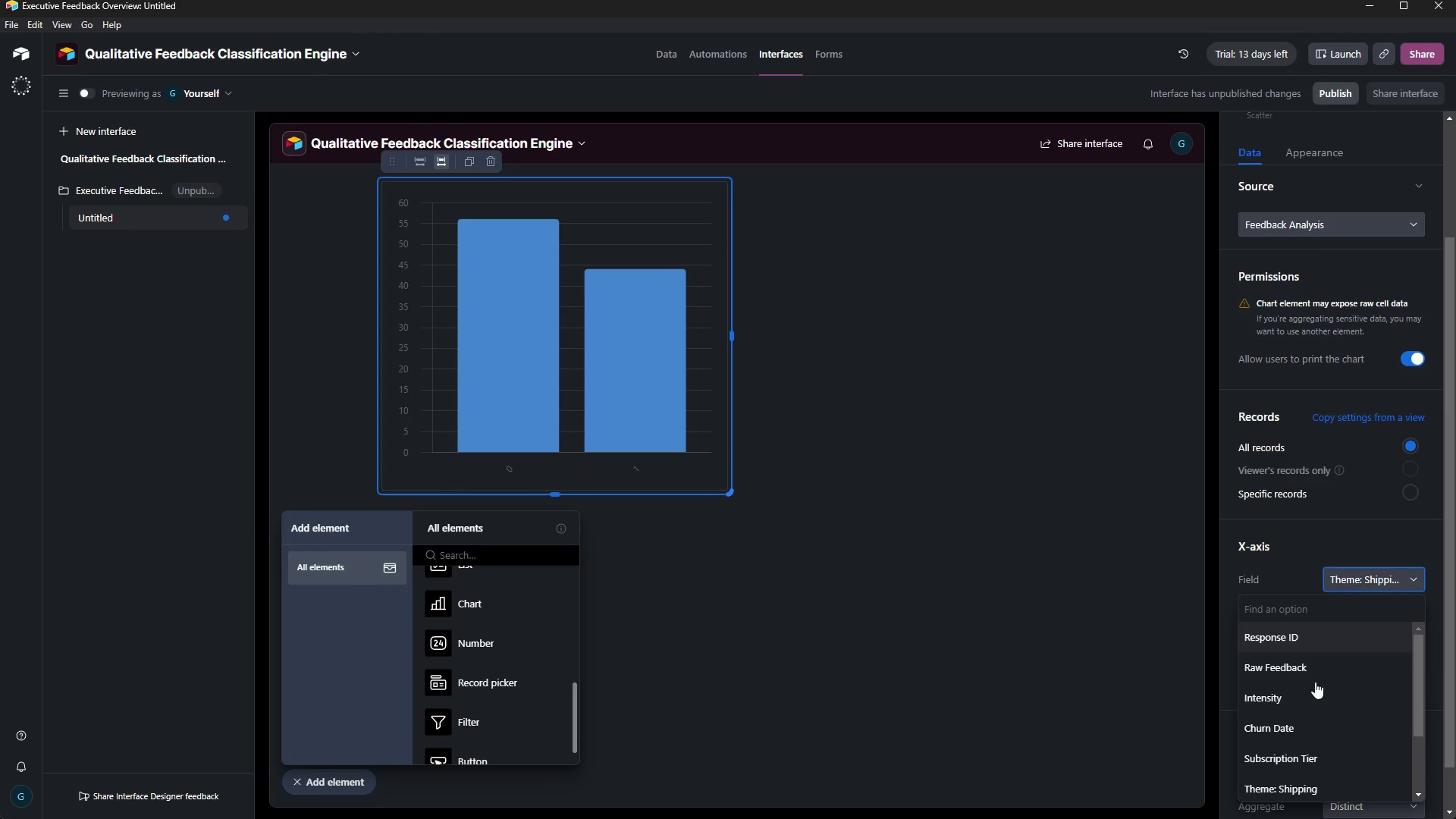 
scroll: coordinate [1307, 704], scroll_direction: down, amount: 2.0
 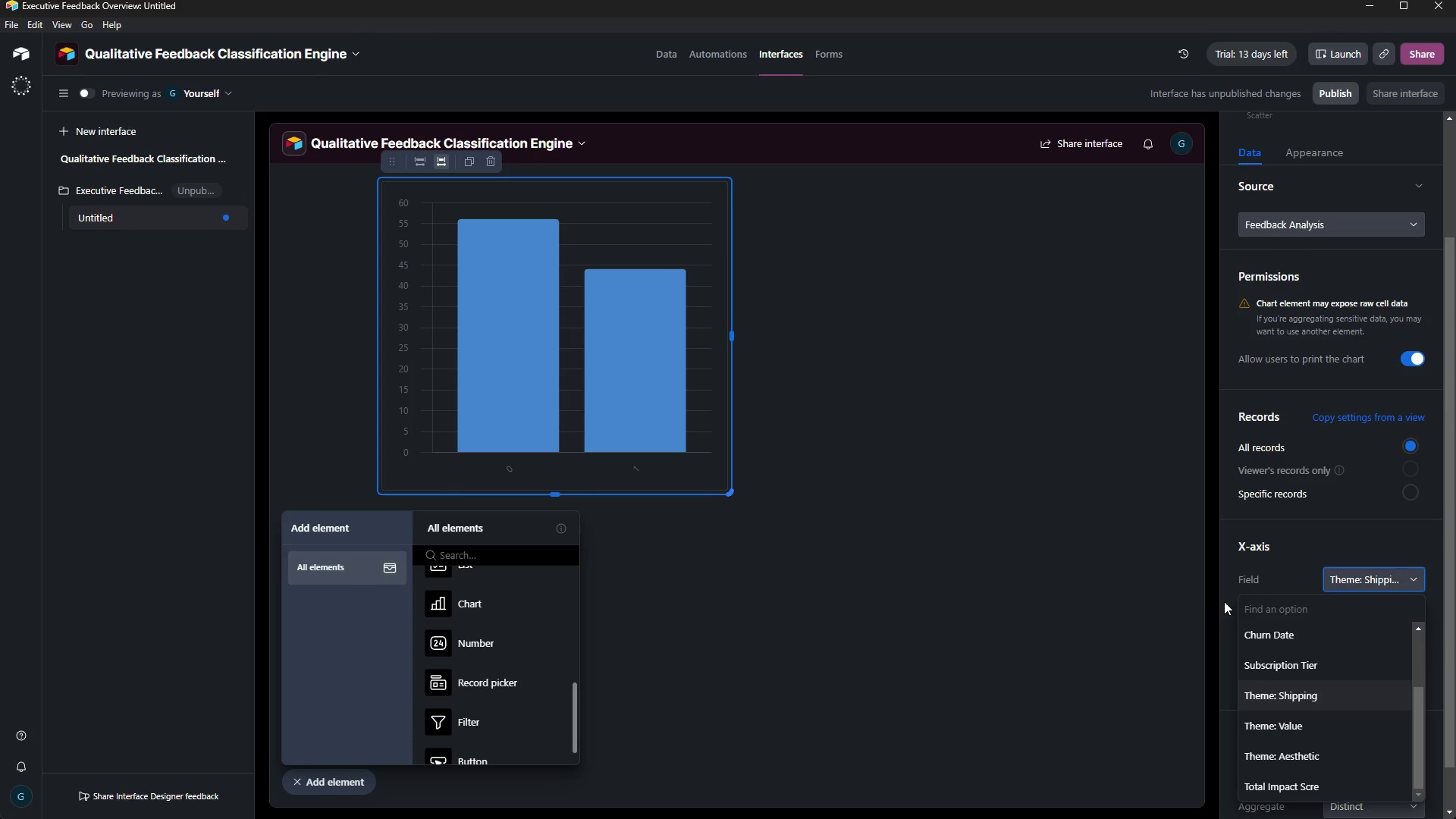 
left_click([1151, 453])
 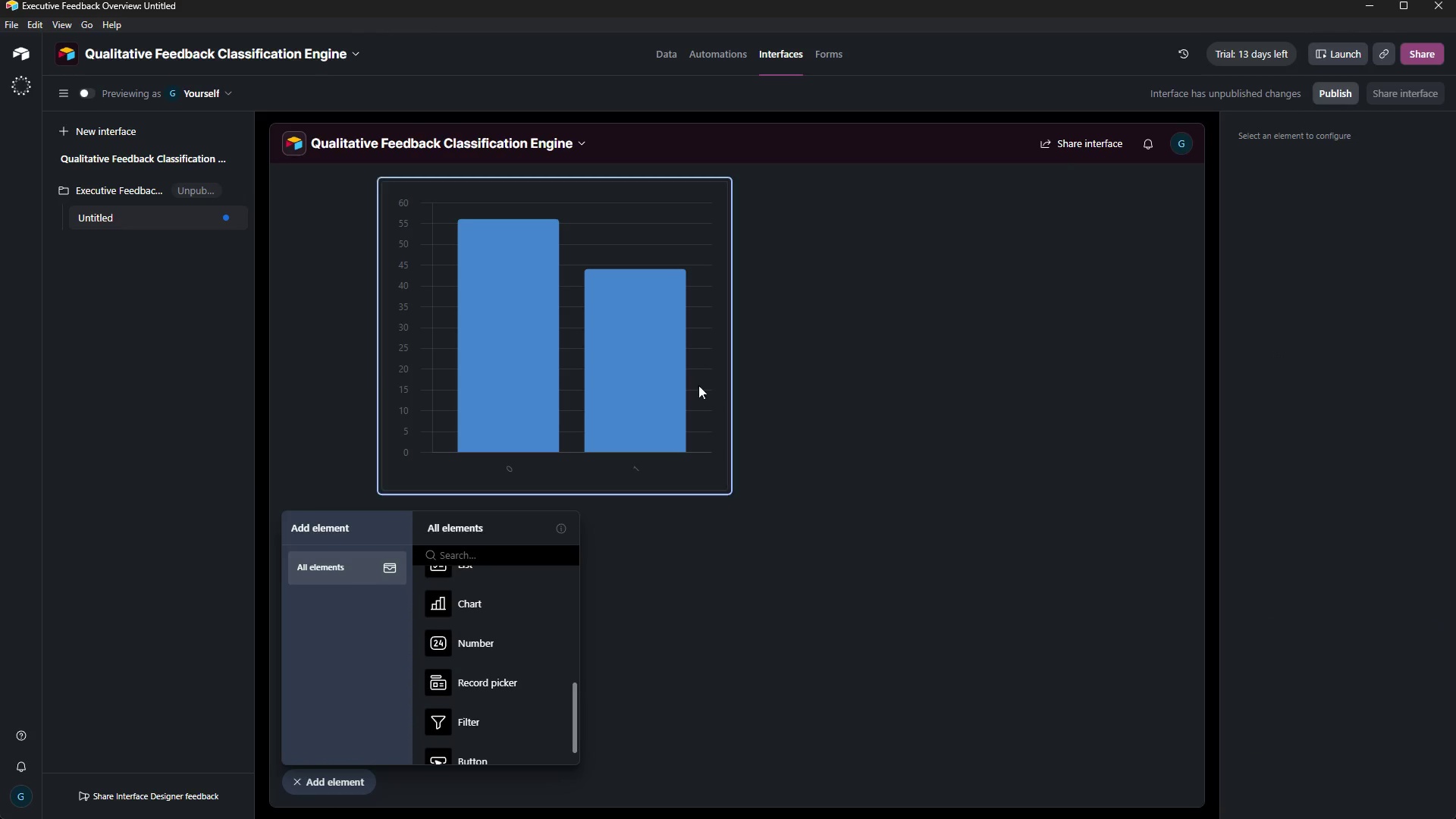 
left_click([650, 413])
 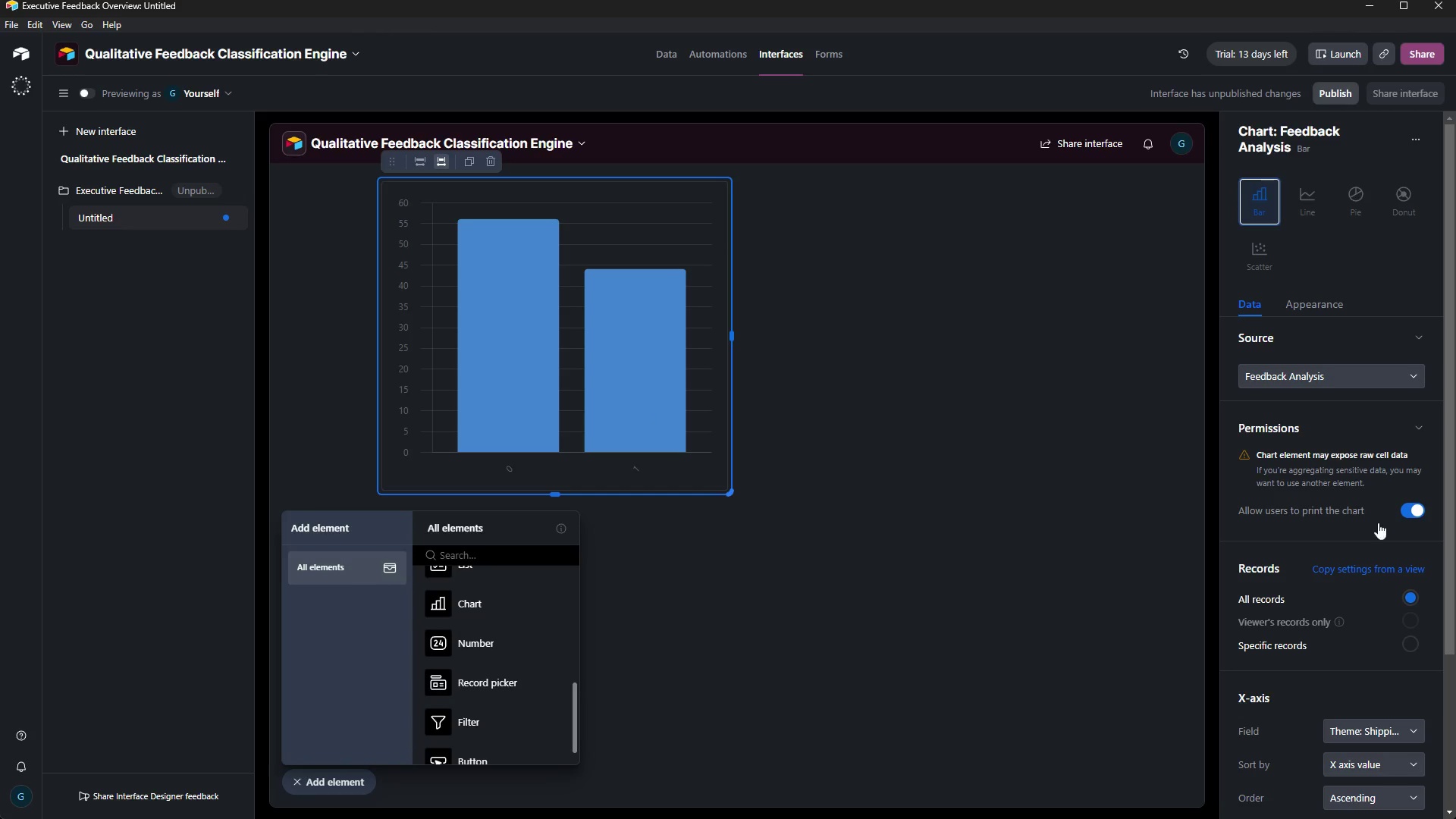 
scroll: coordinate [1382, 562], scroll_direction: down, amount: 9.0
 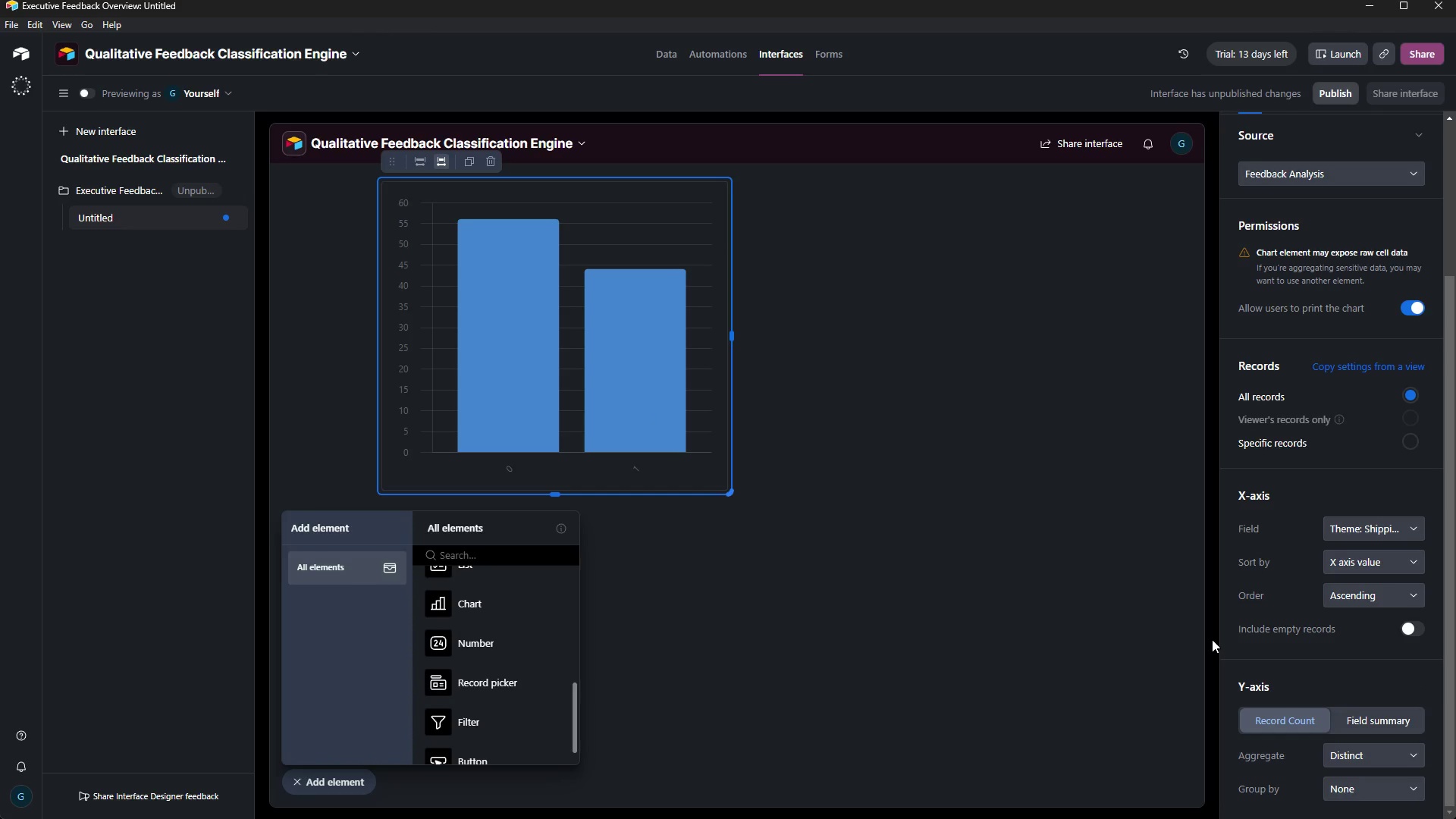 
wait(11.45)
 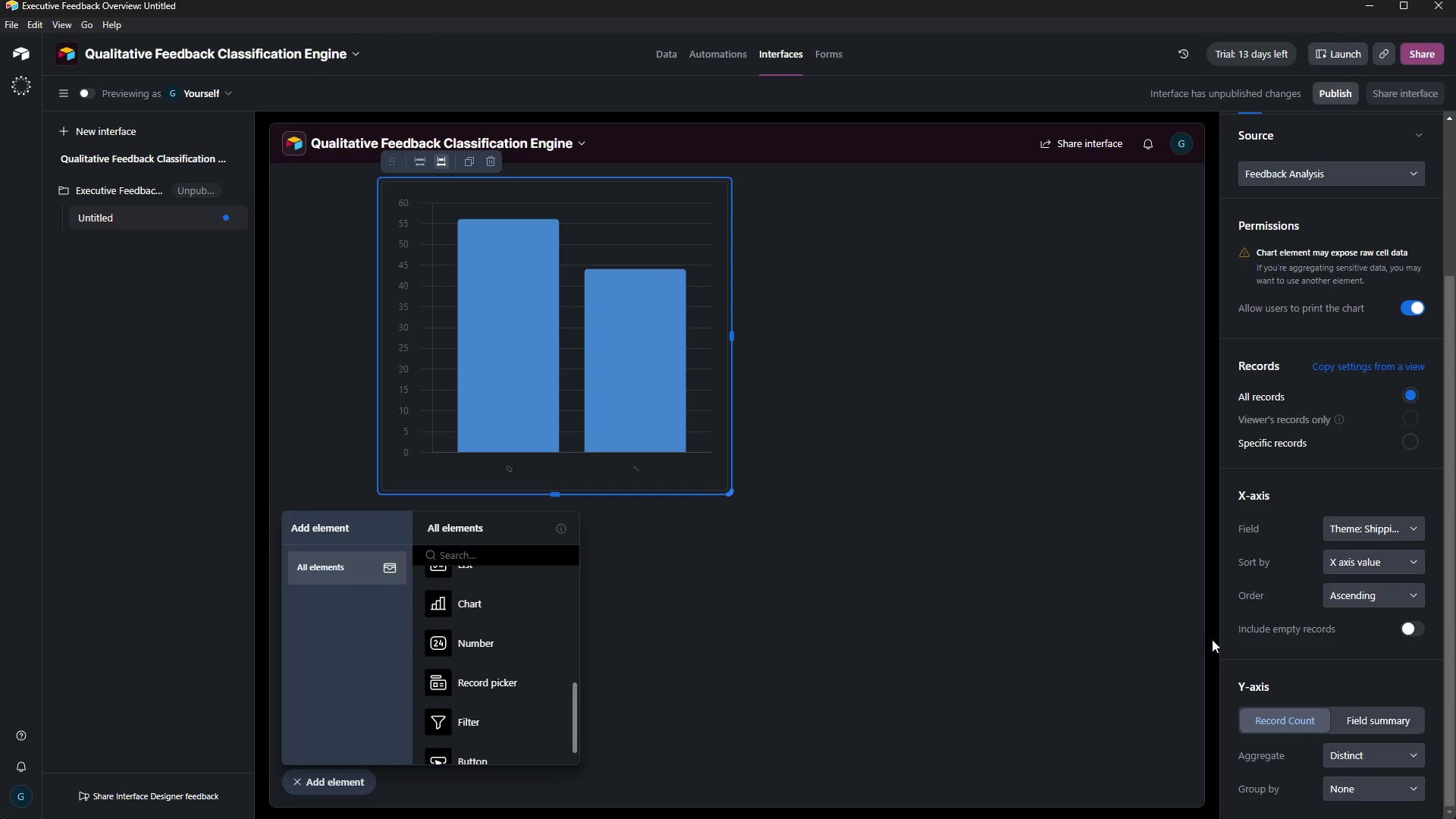 
left_click([1378, 541])
 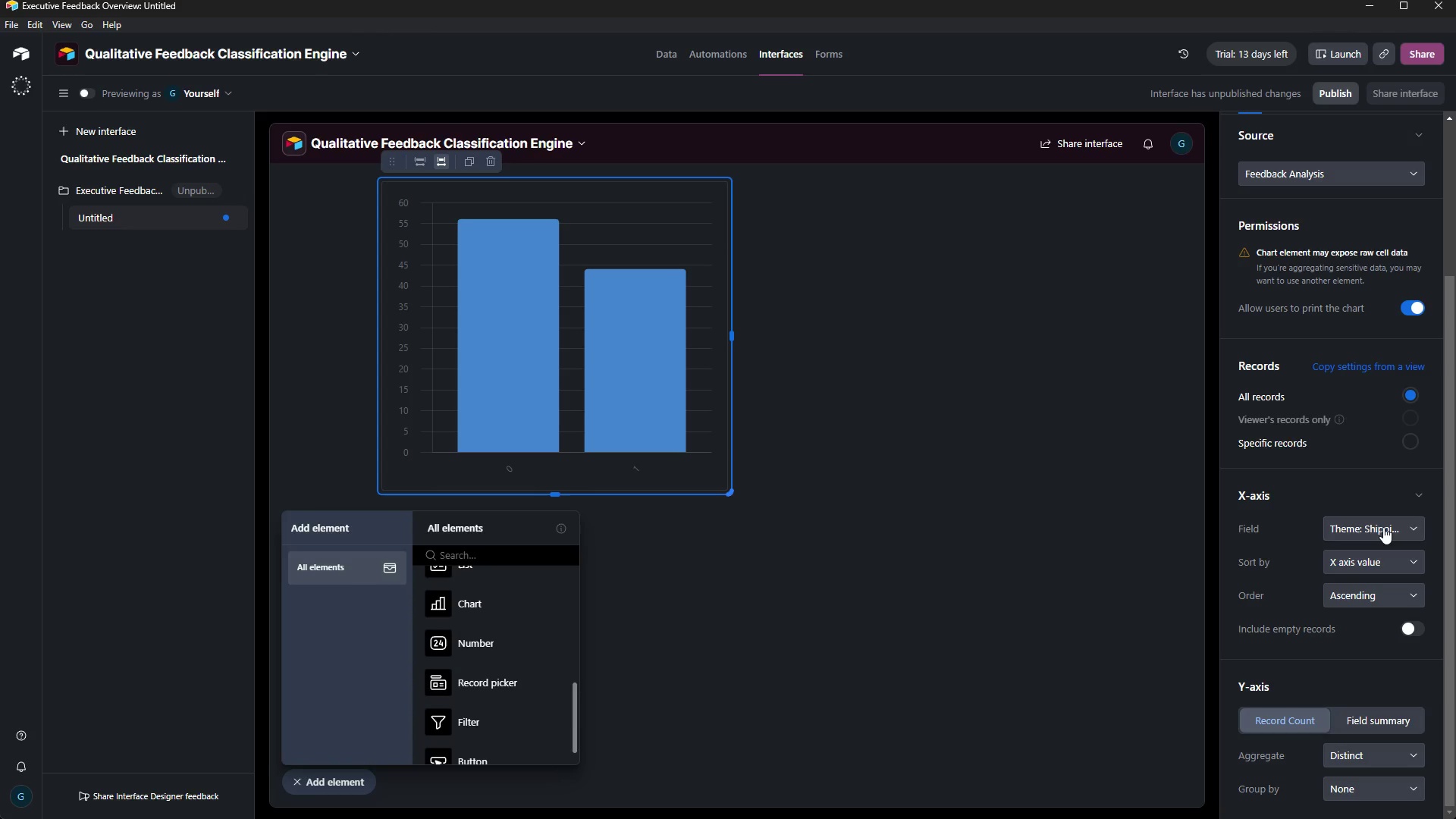 
left_click([1383, 527])
 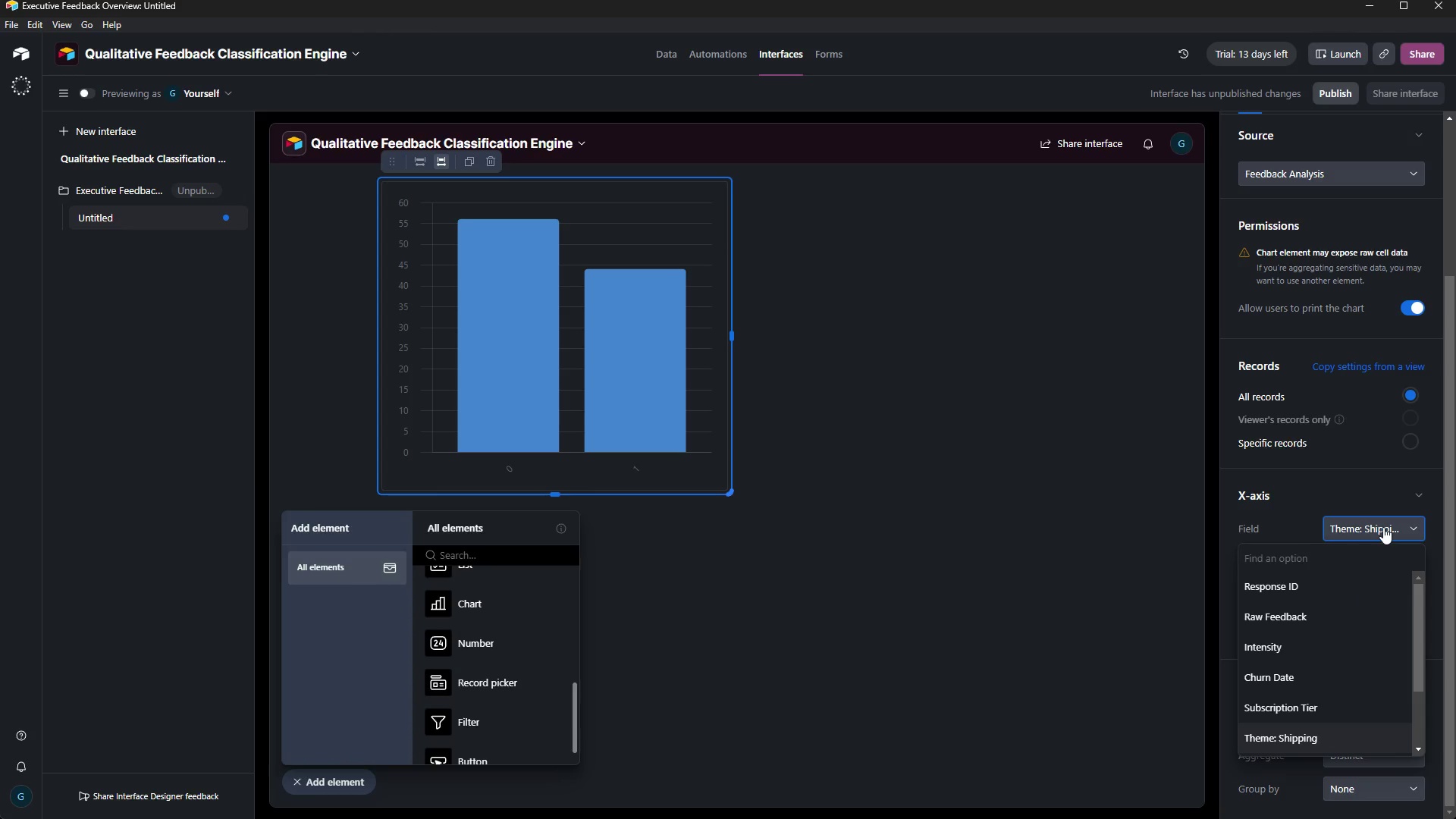 
scroll: coordinate [1341, 711], scroll_direction: down, amount: 5.0
 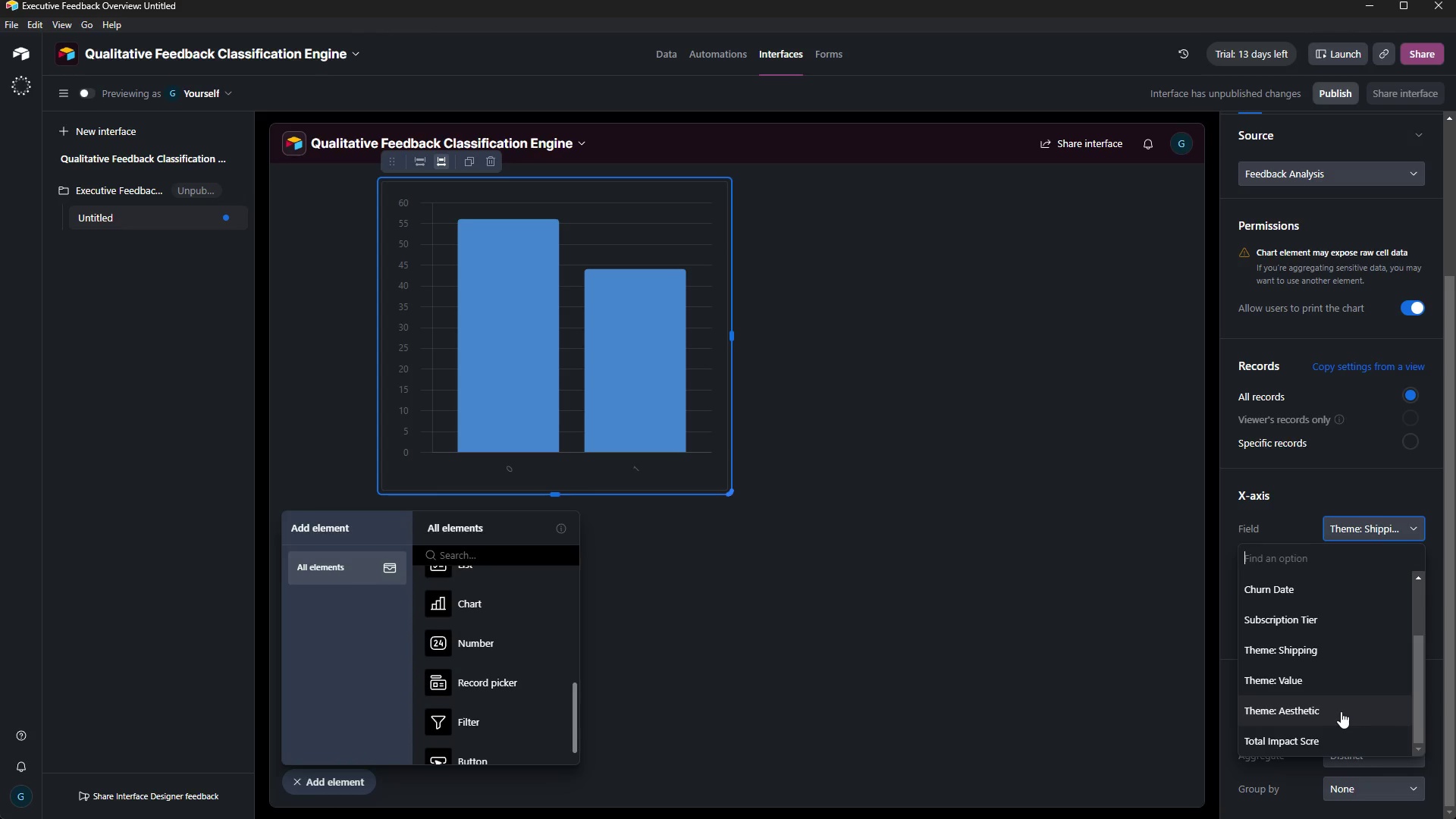 
wait(11.78)
 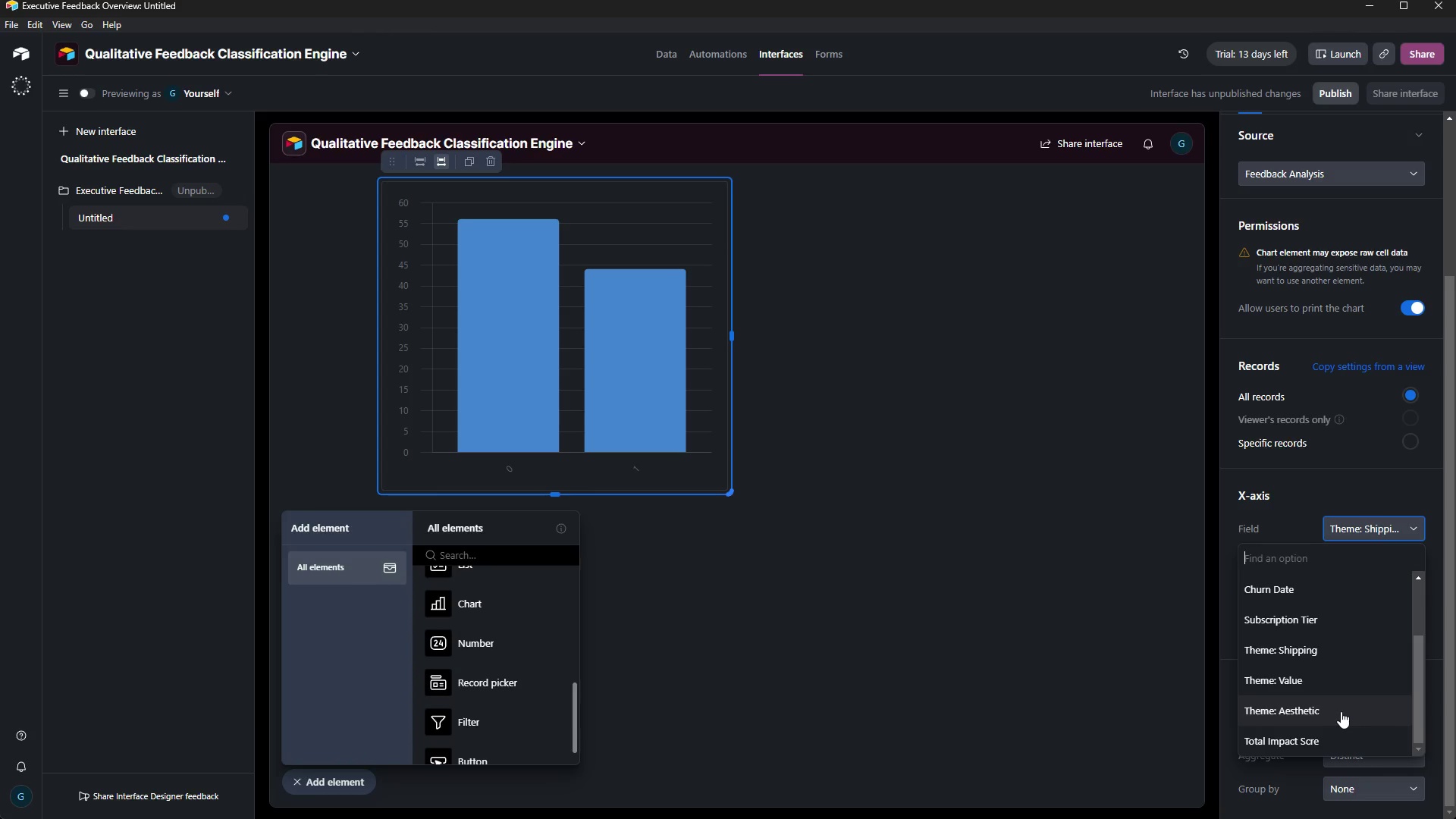 
left_click([1264, 510])
 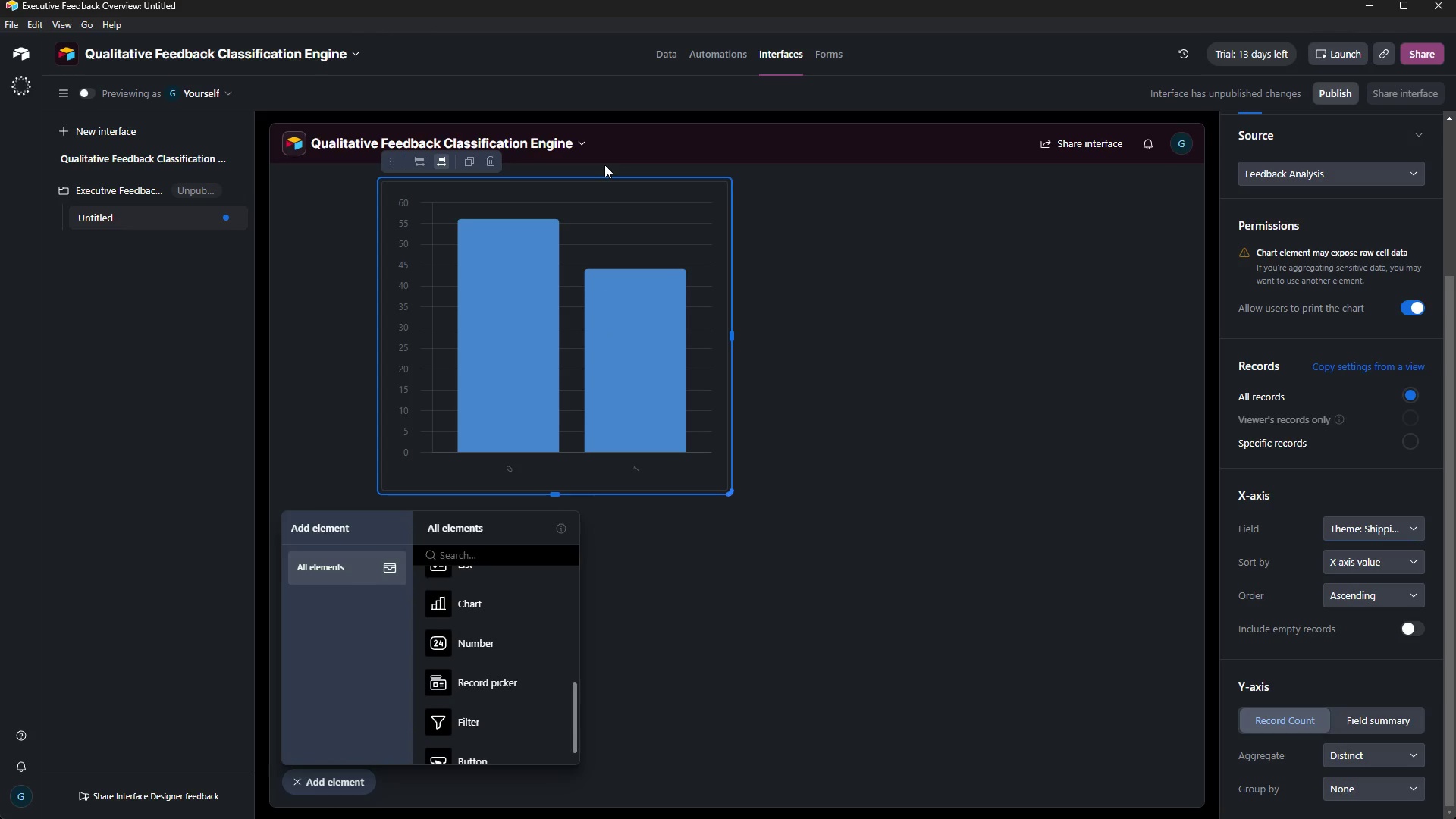 
wait(74.39)
 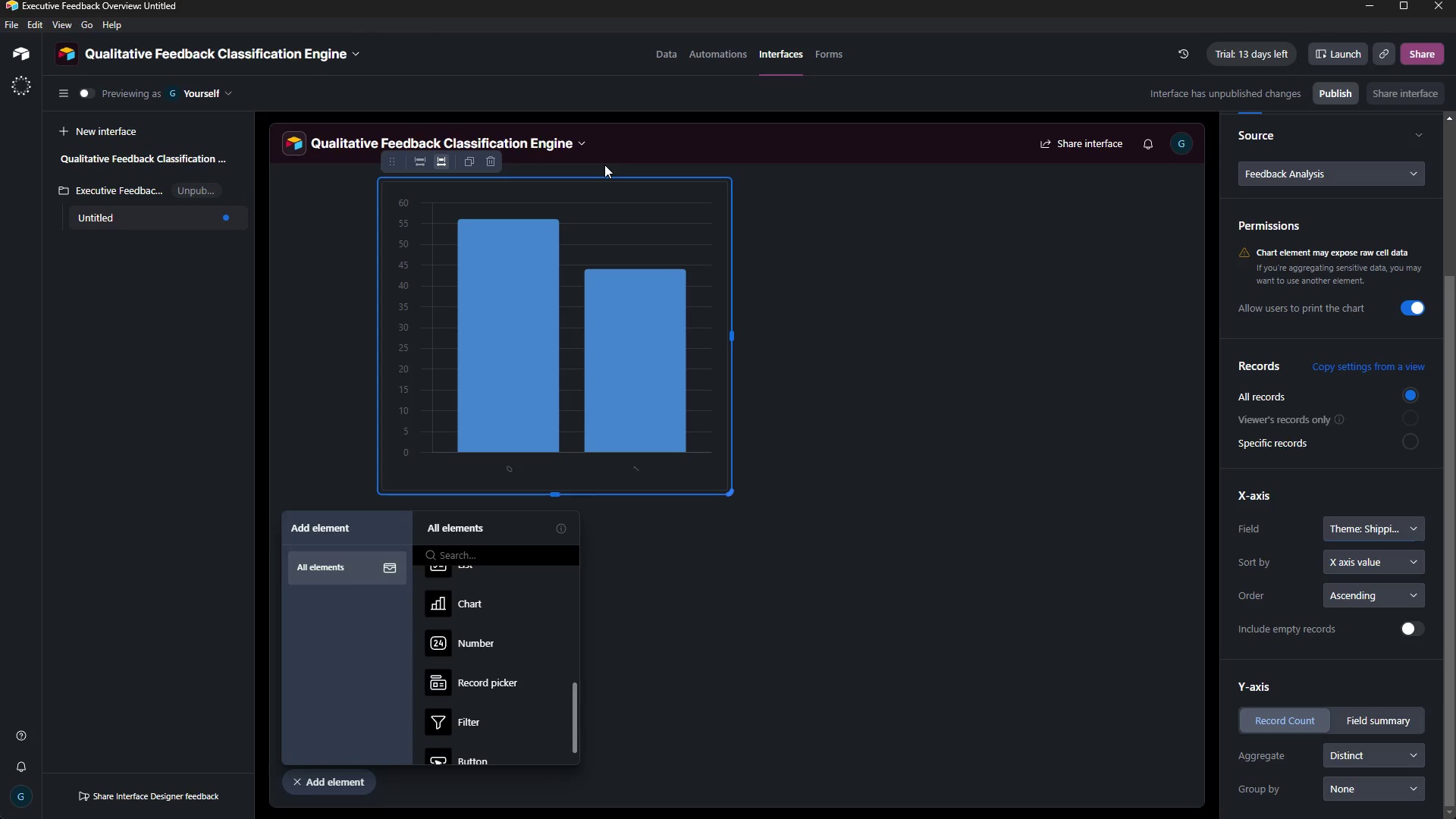 
scroll: coordinate [604, 165], scroll_direction: up, amount: 1.0
 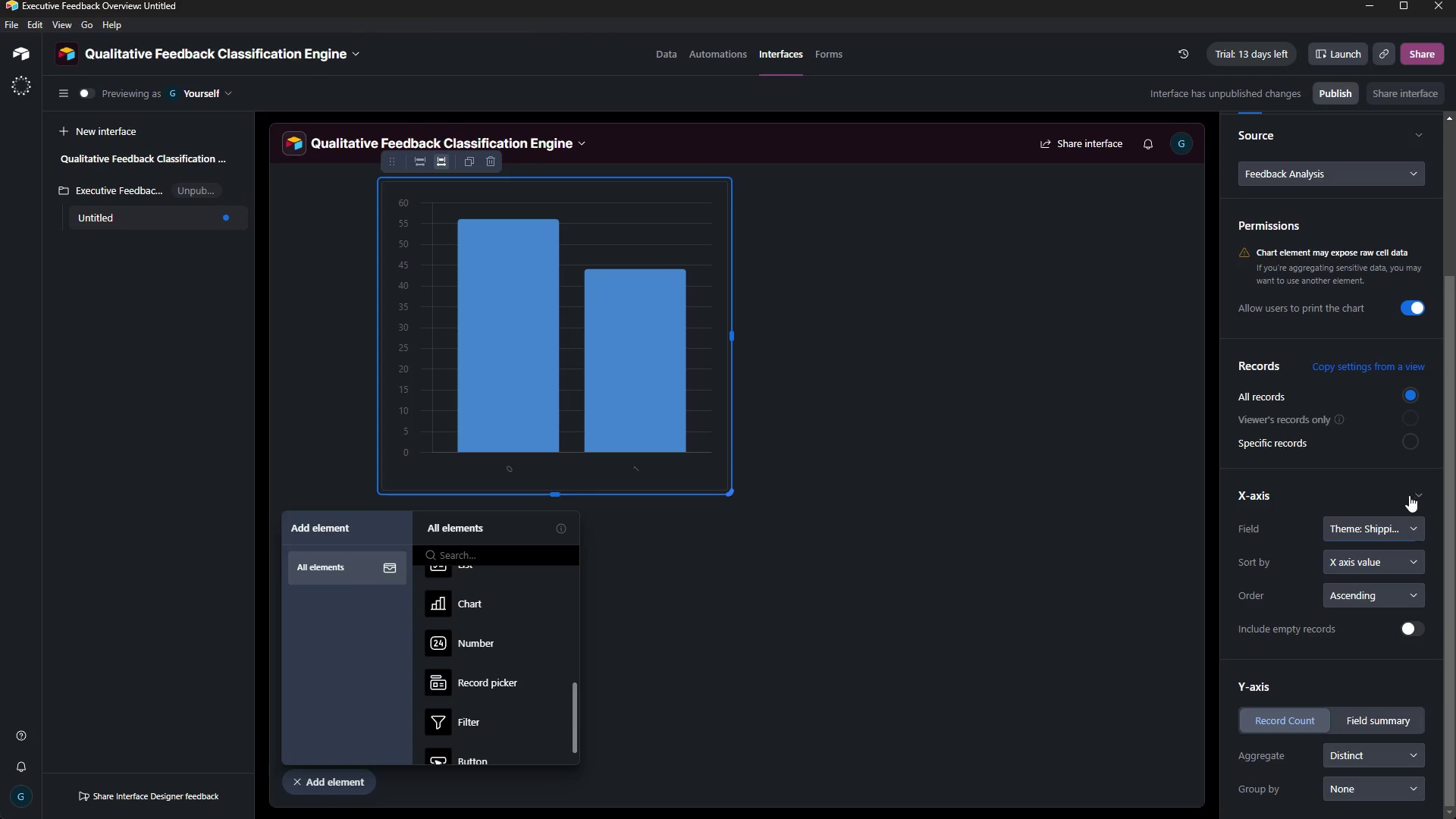 
right_click([1283, 491])
 